 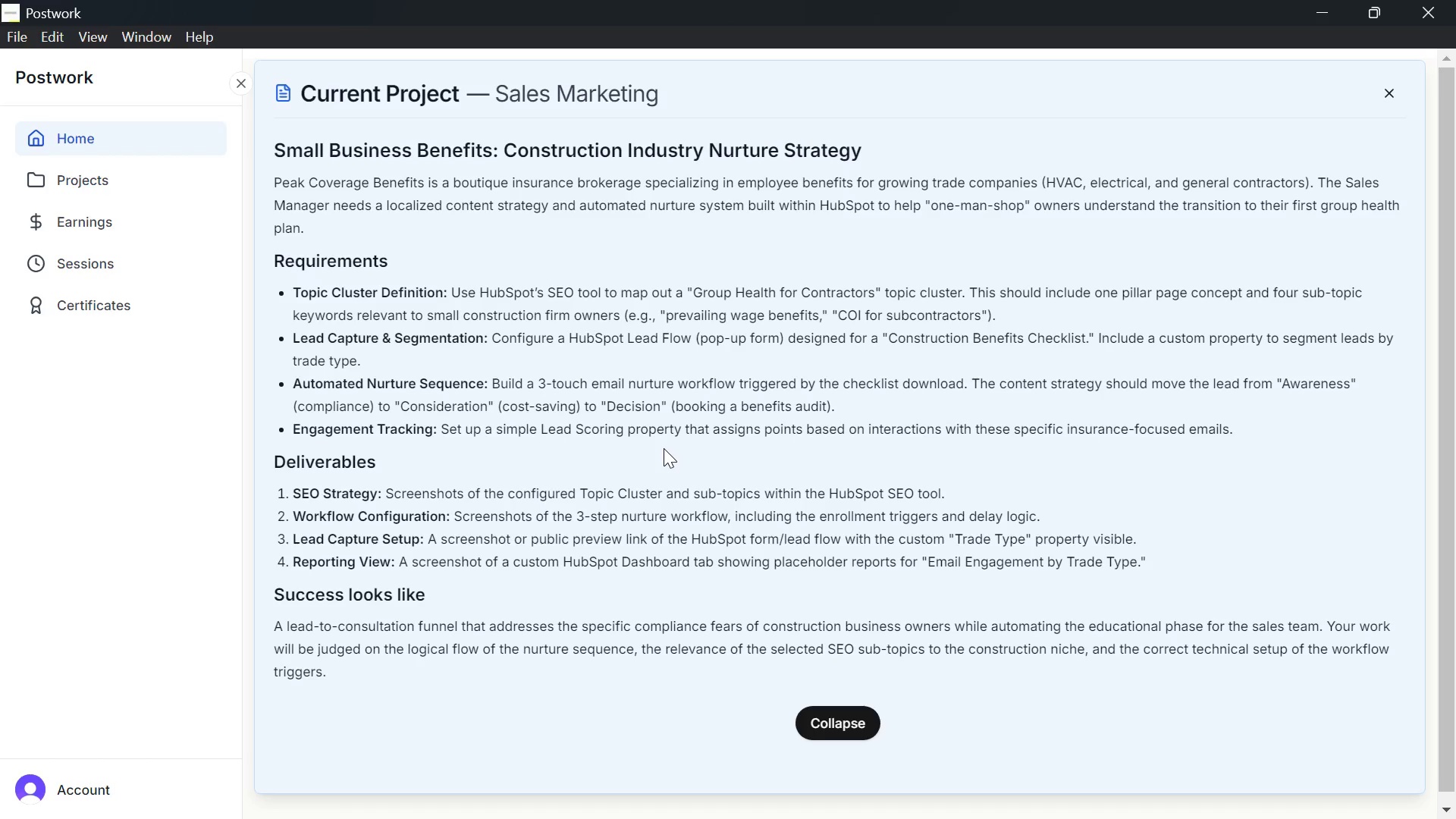 
hold_key(key=ShiftLeft, duration=0.5)
 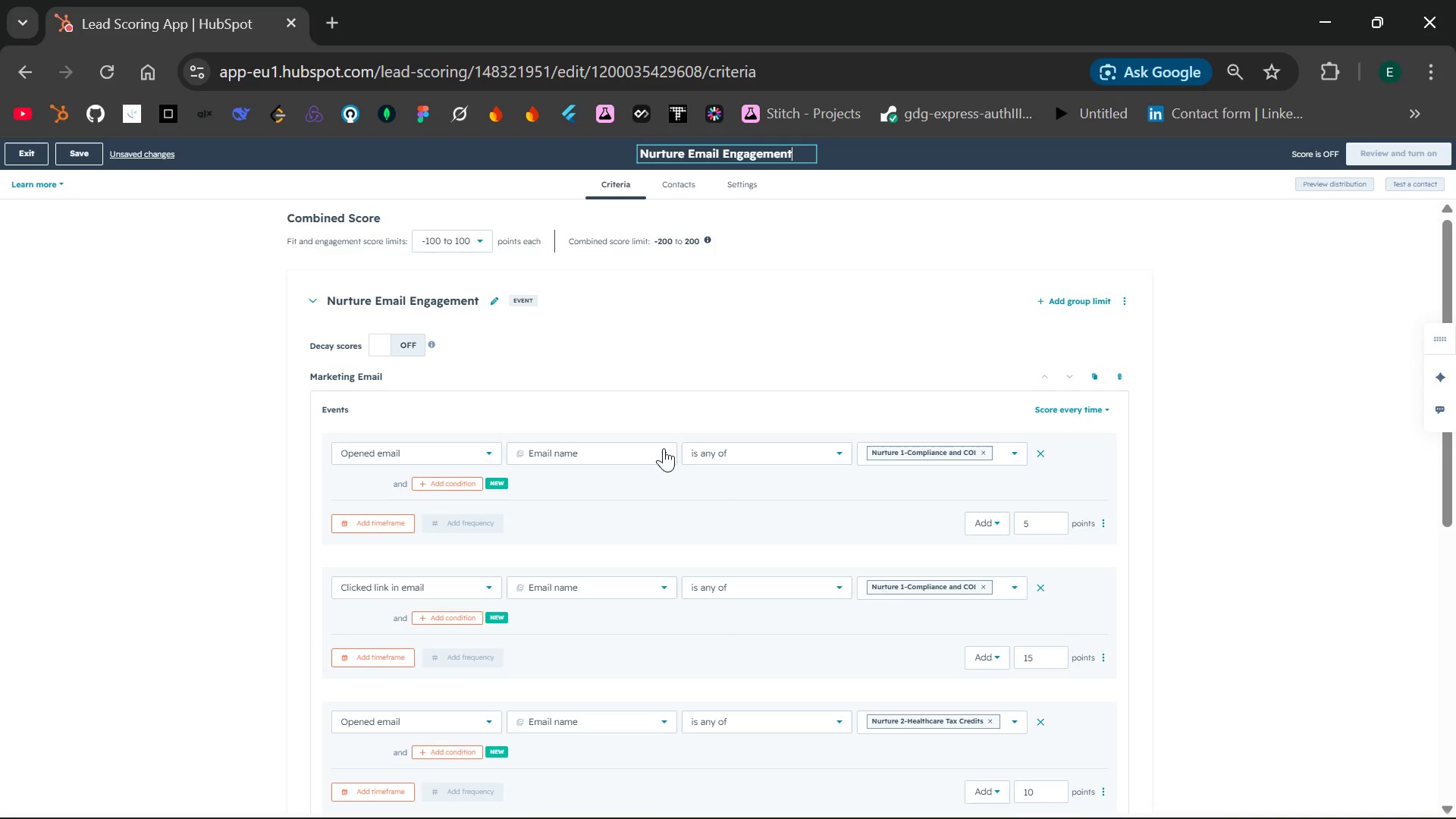 
wait(8.27)
 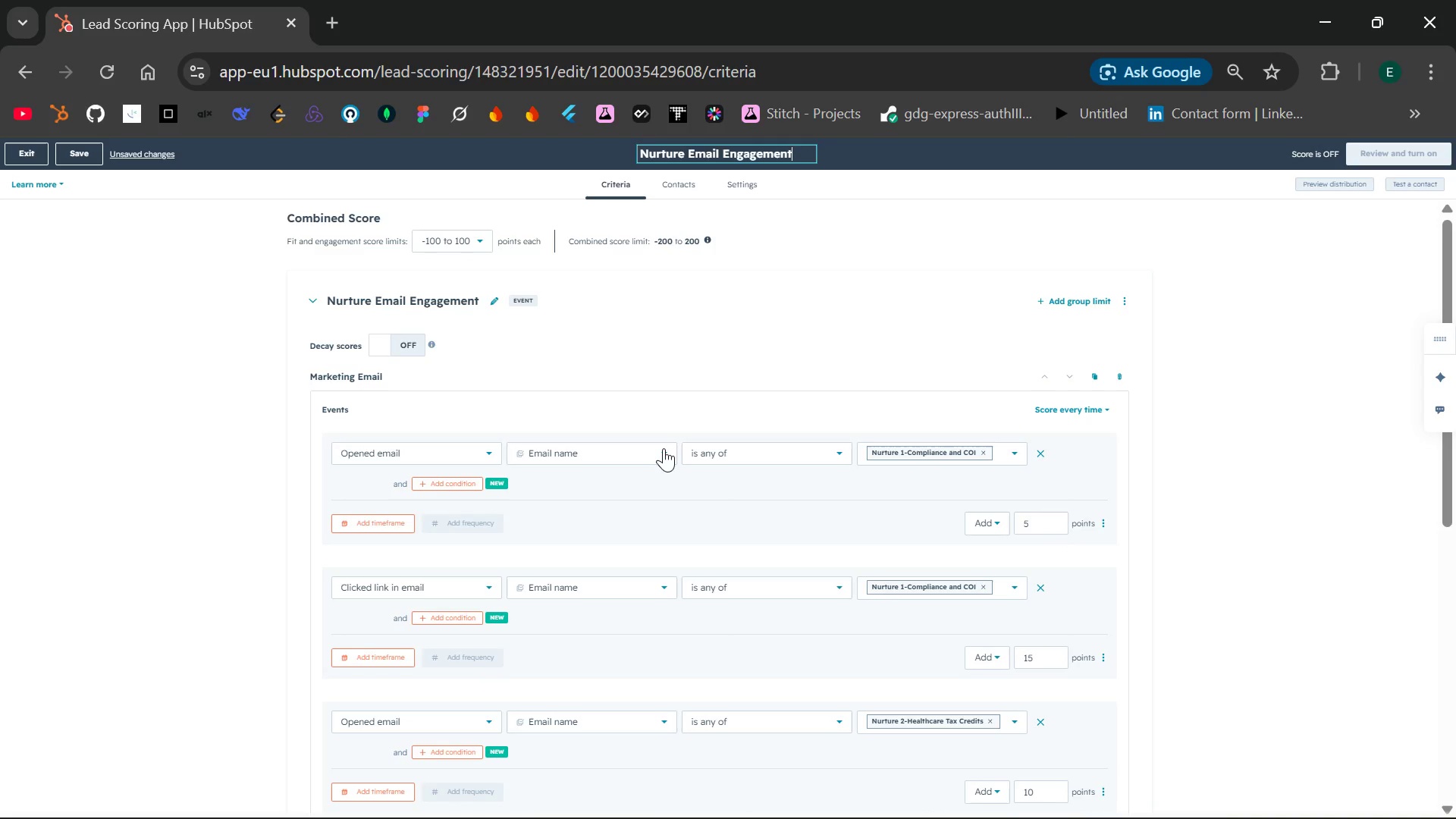 
key(E)
 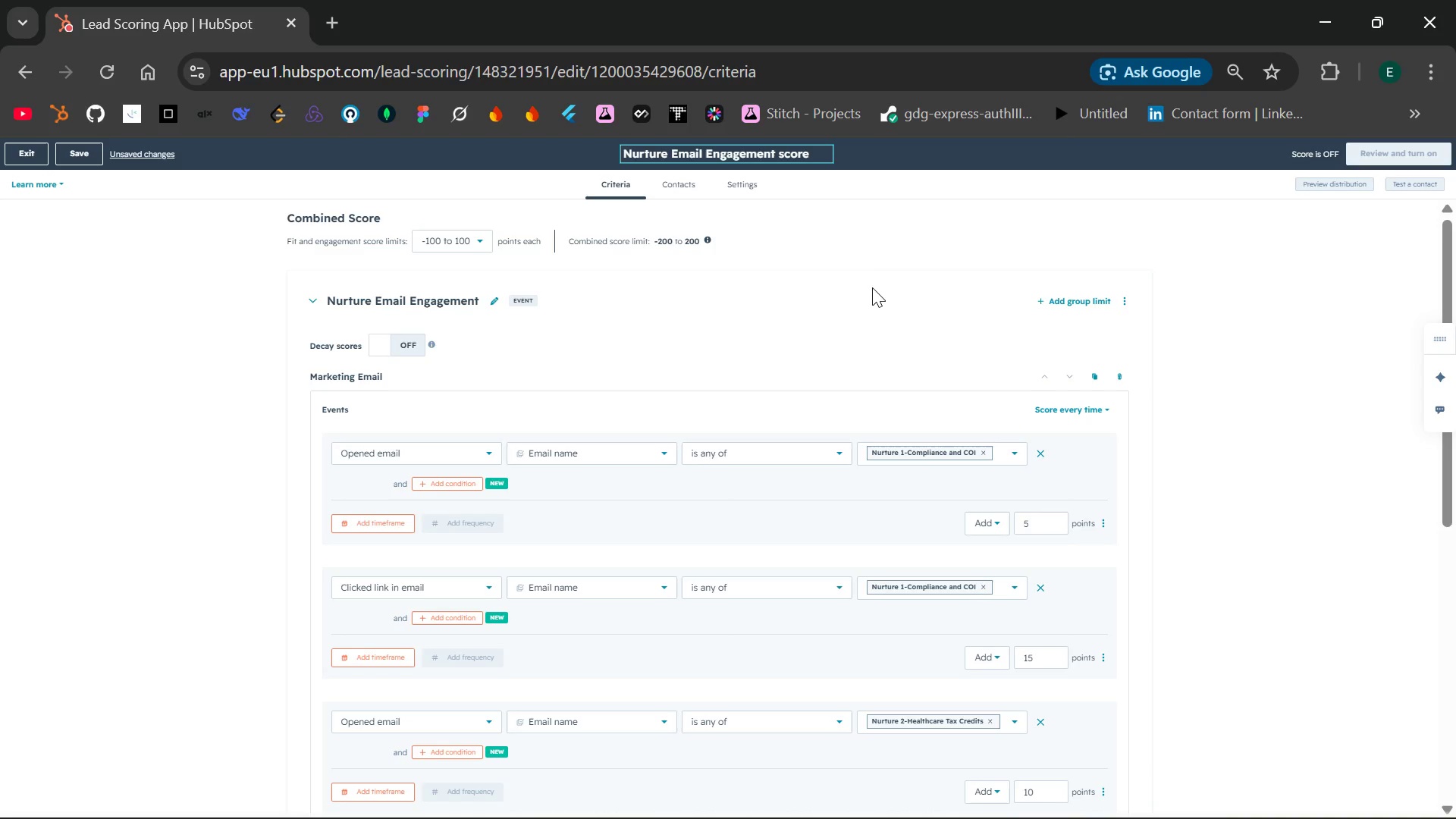 
left_click([872, 287])
 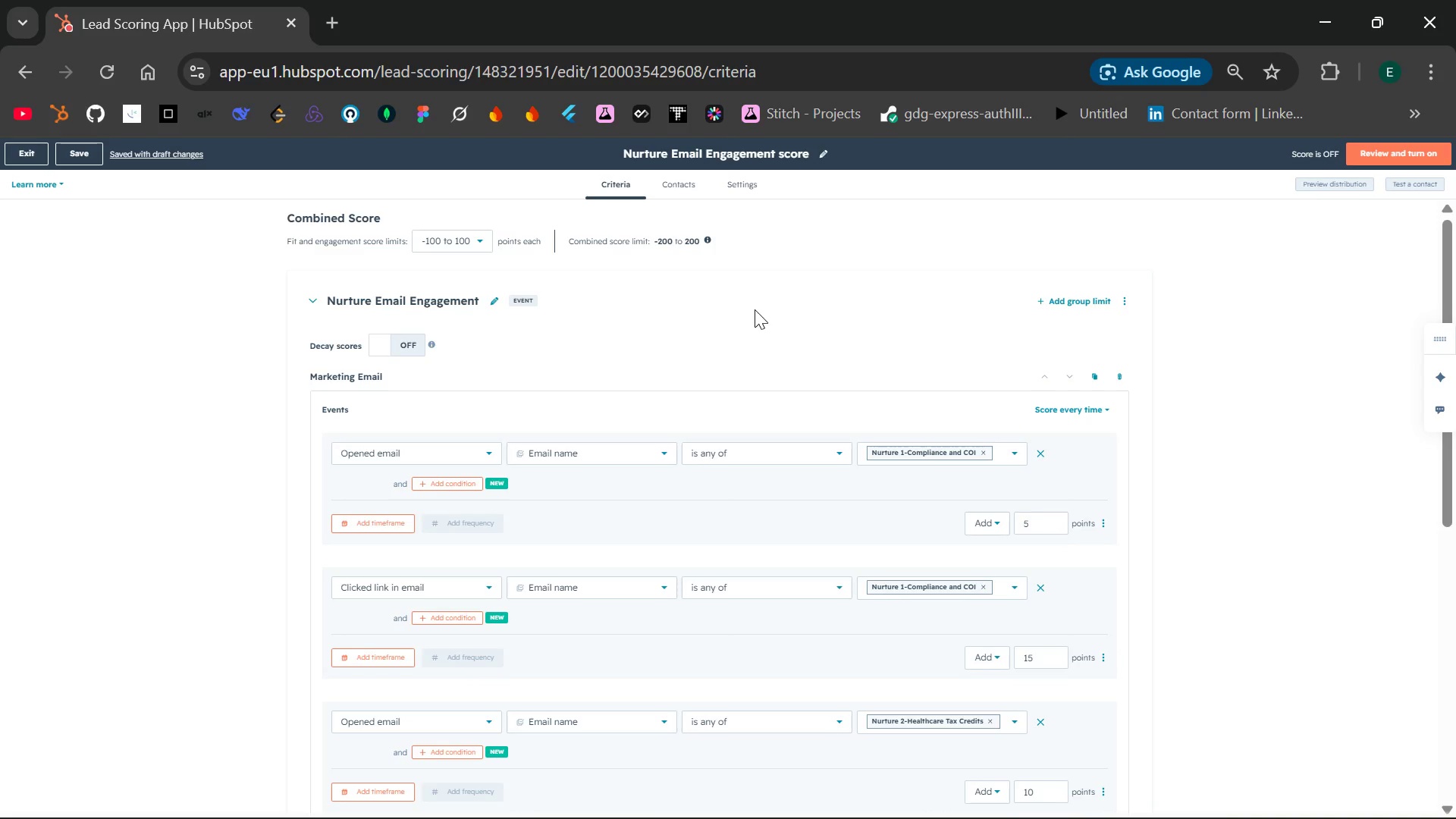 
wait(7.92)
 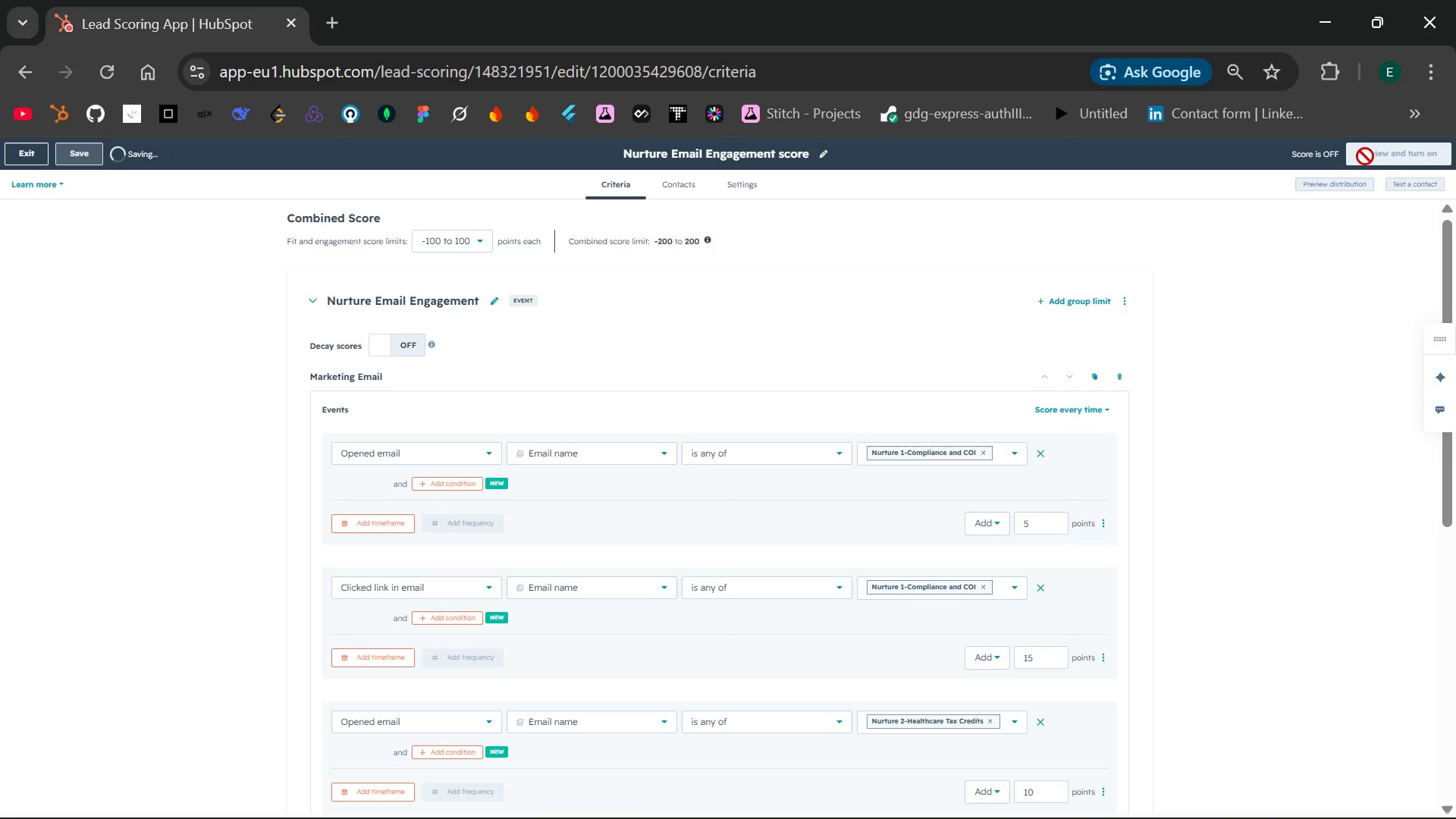 
left_click([592, 375])
 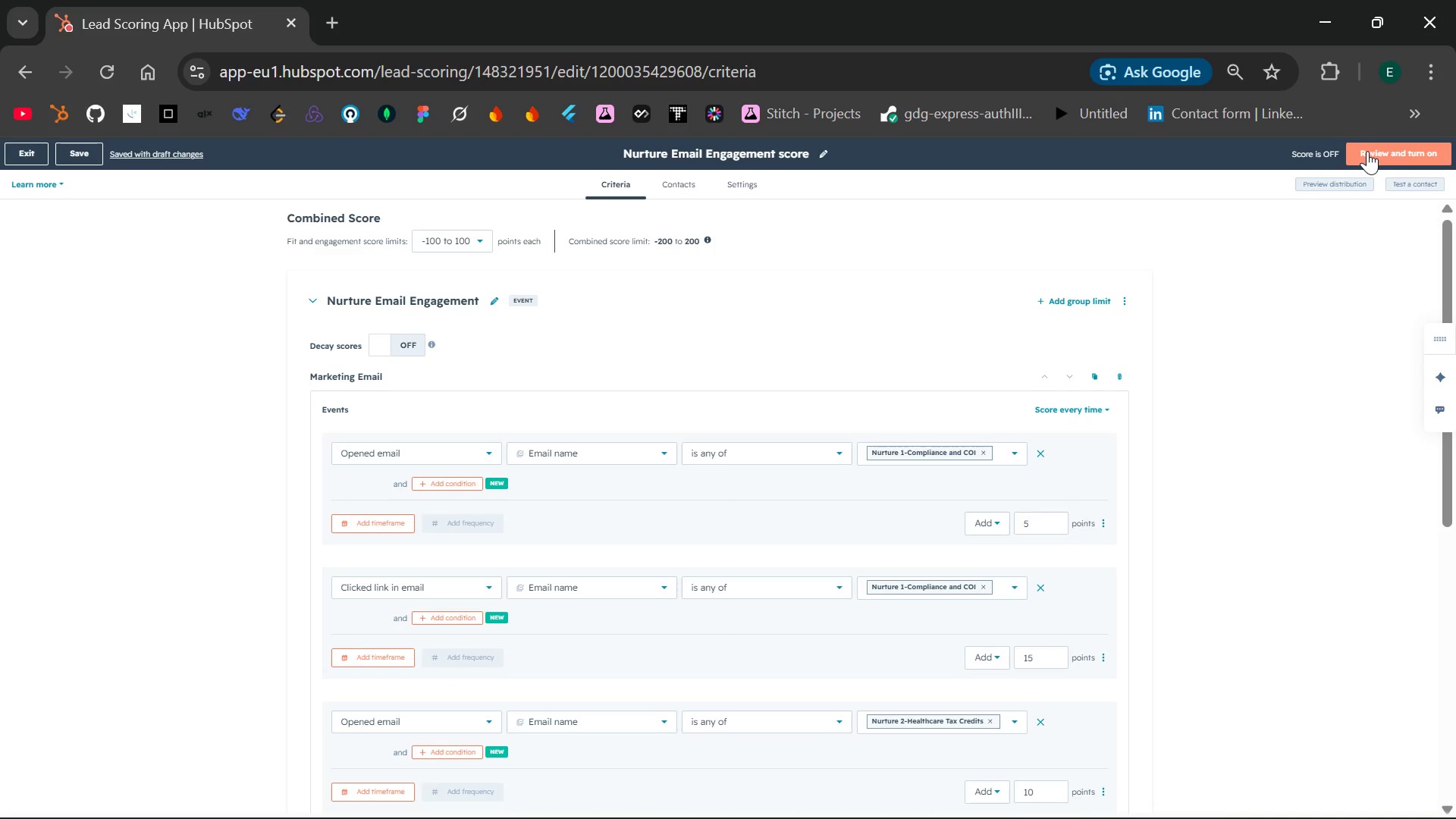 
left_click([1367, 151])
 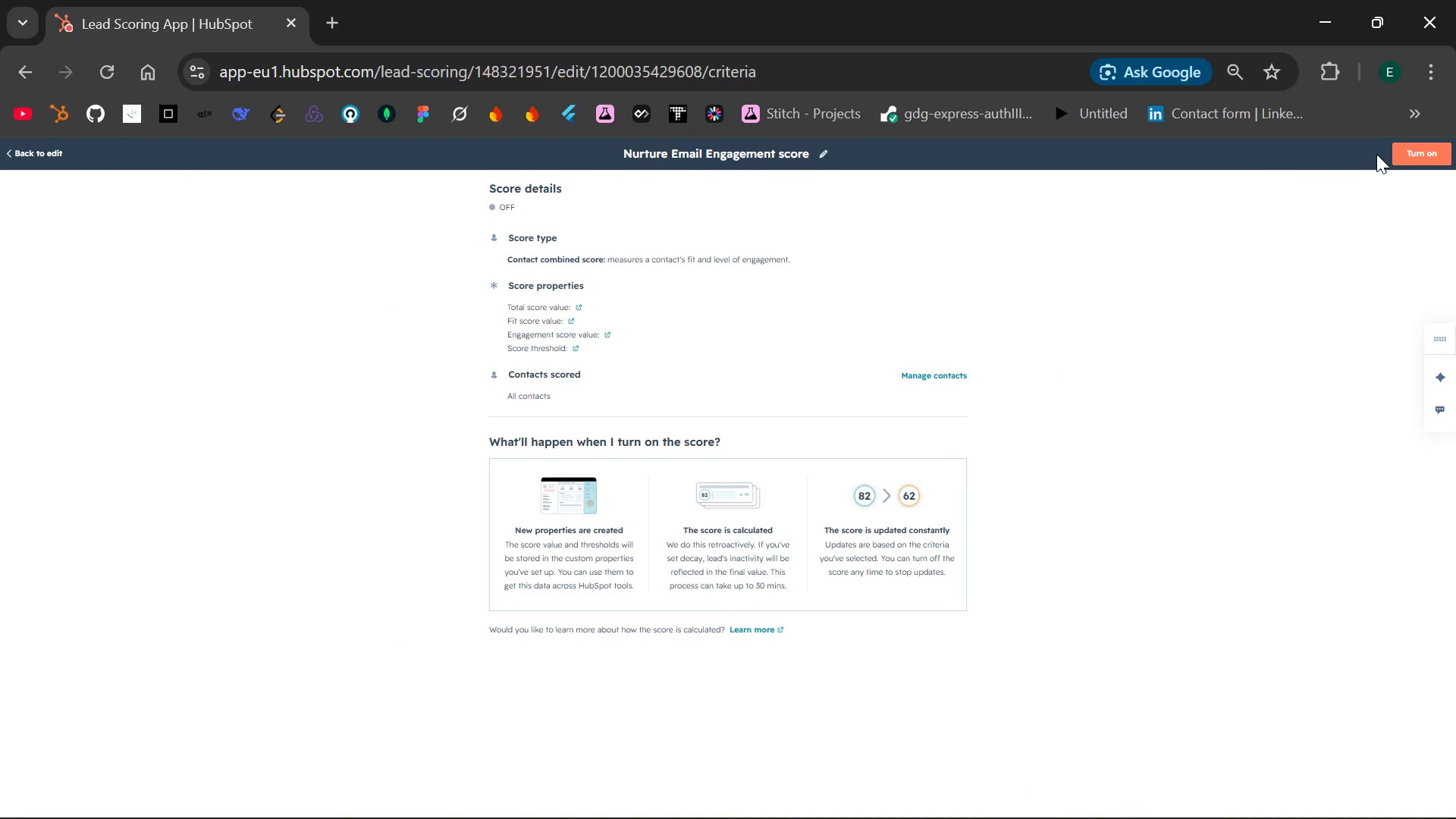 
wait(8.05)
 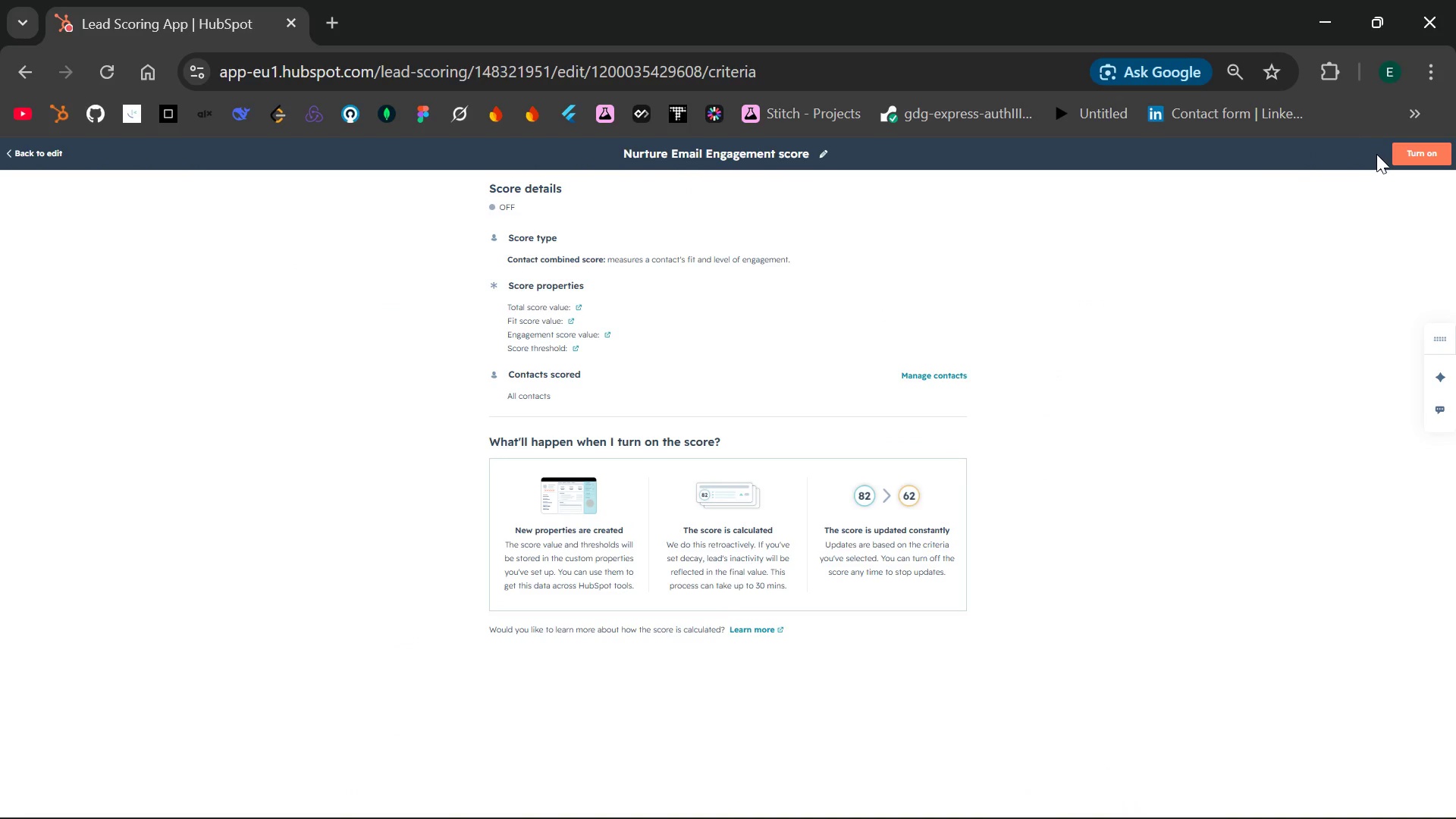 
left_click([1404, 154])
 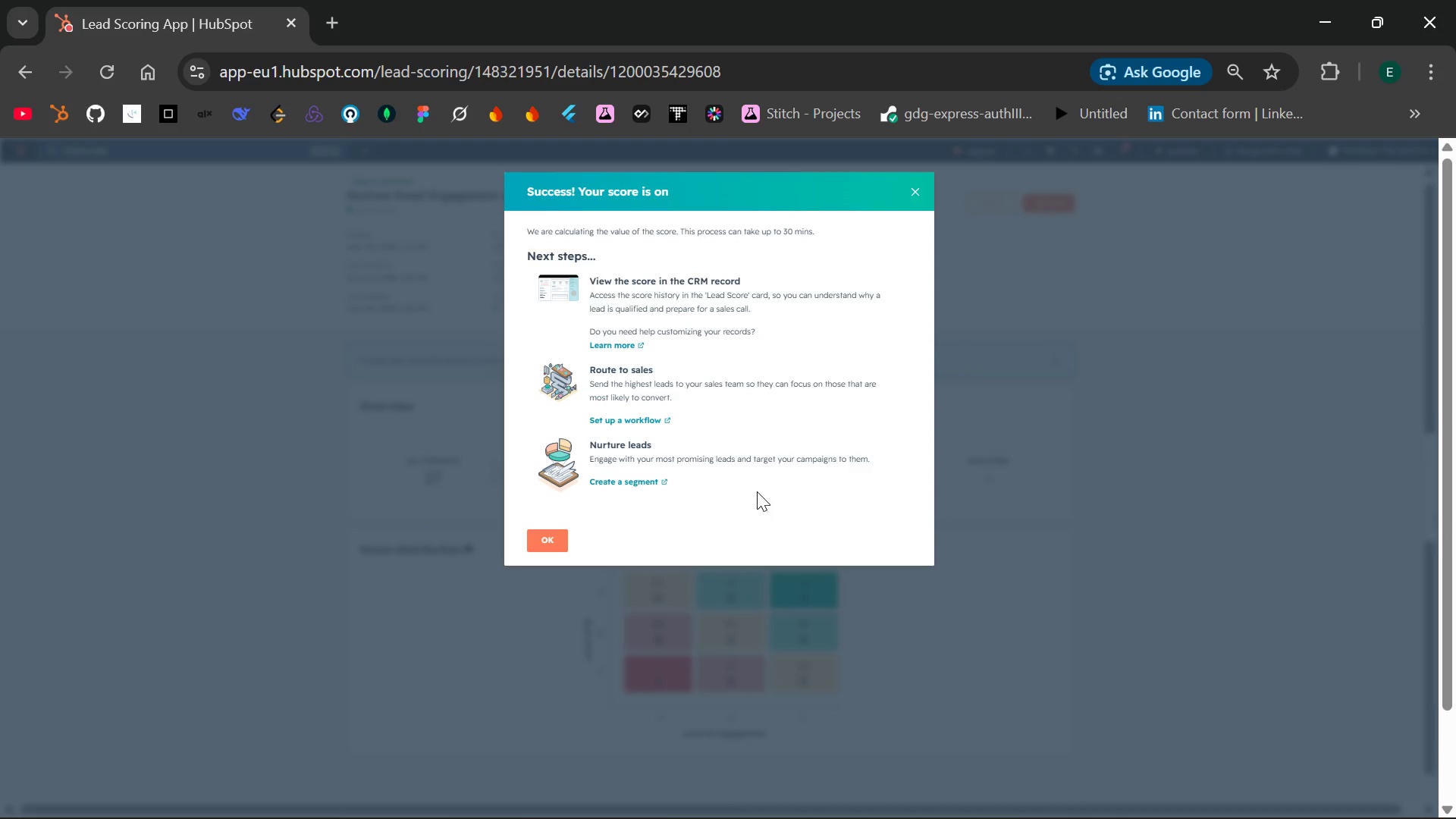 
wait(26.66)
 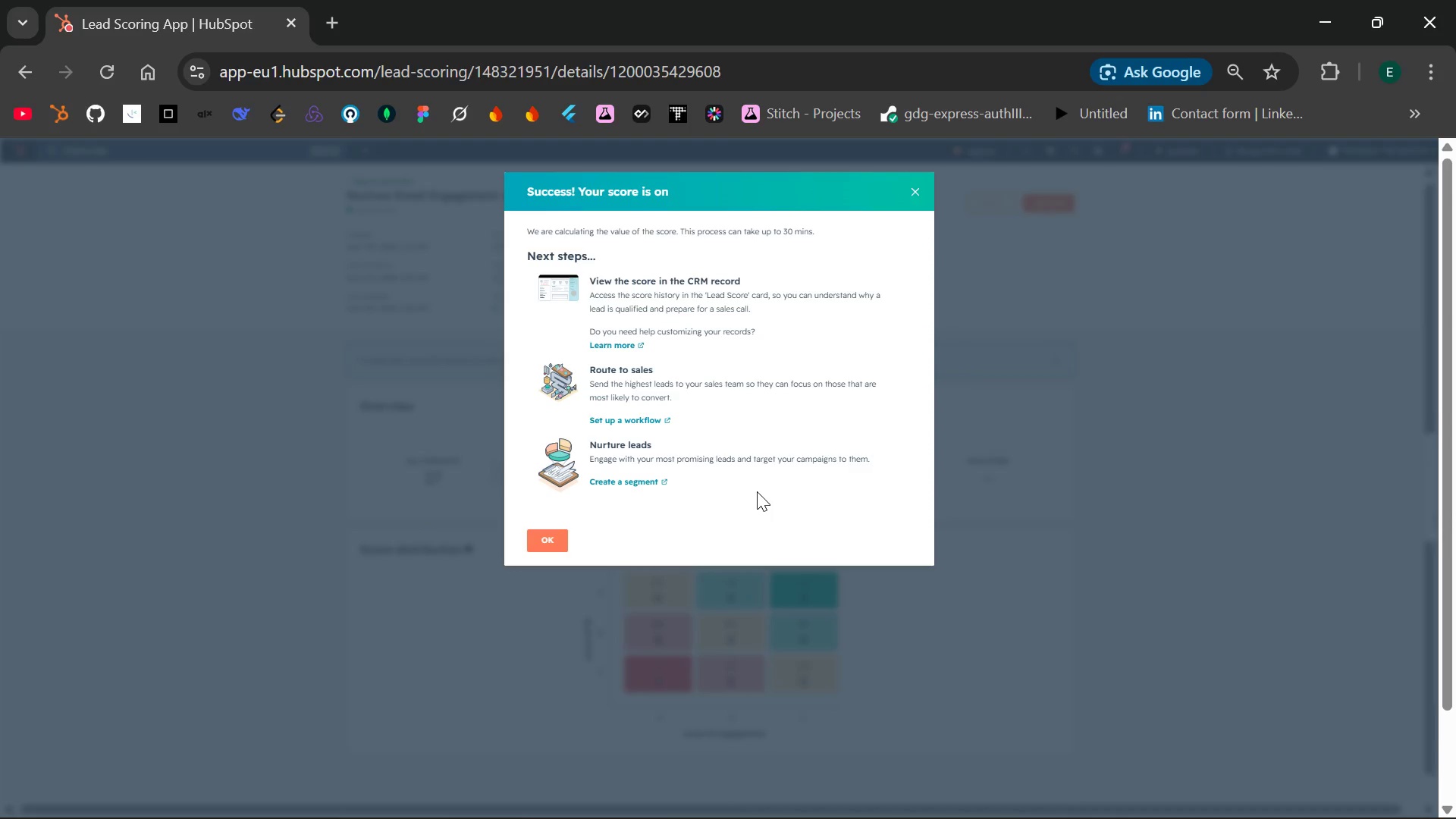 
left_click_drag(start_coordinate=[724, 570], to_coordinate=[685, 564])
 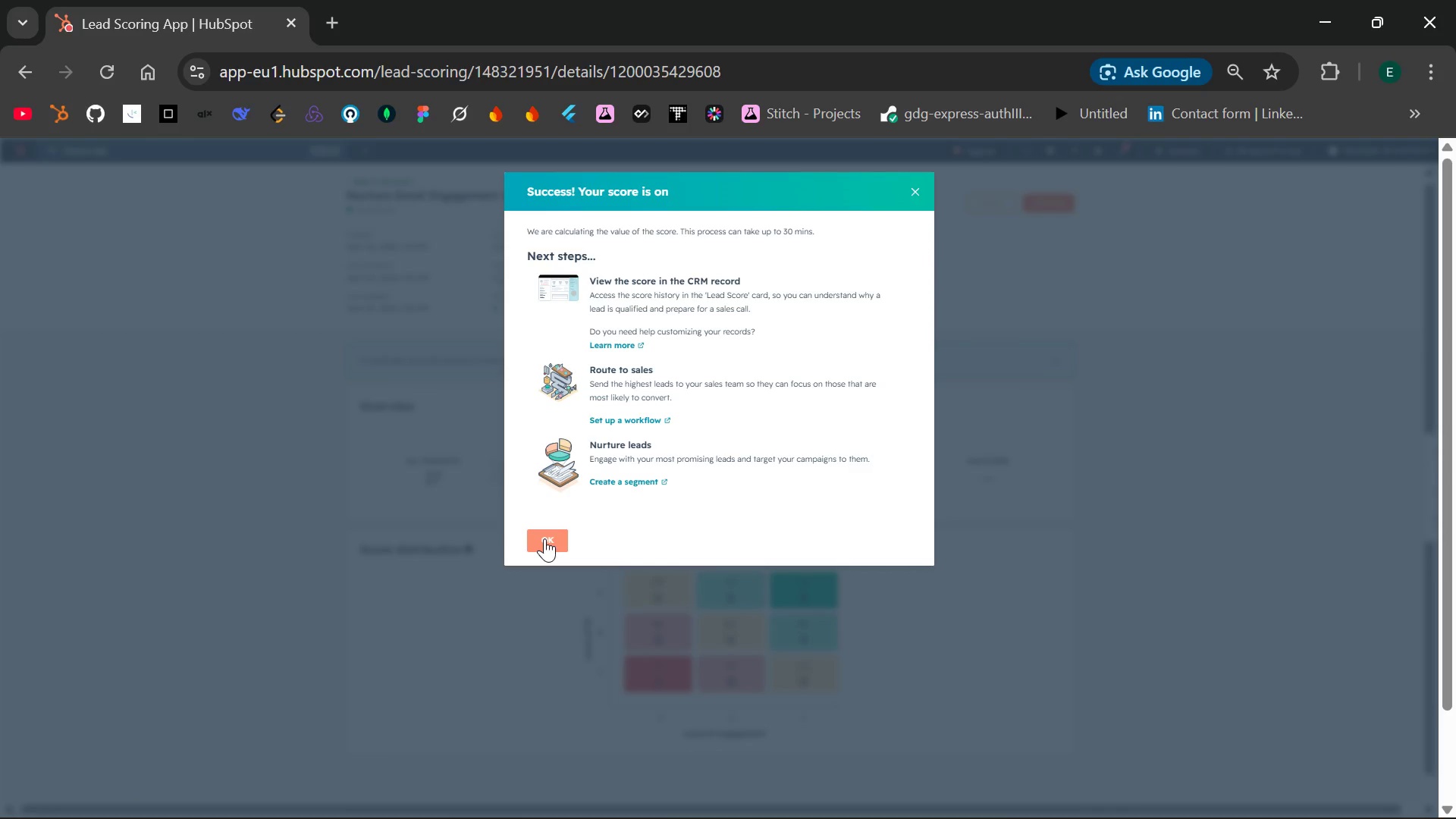 
wait(8.09)
 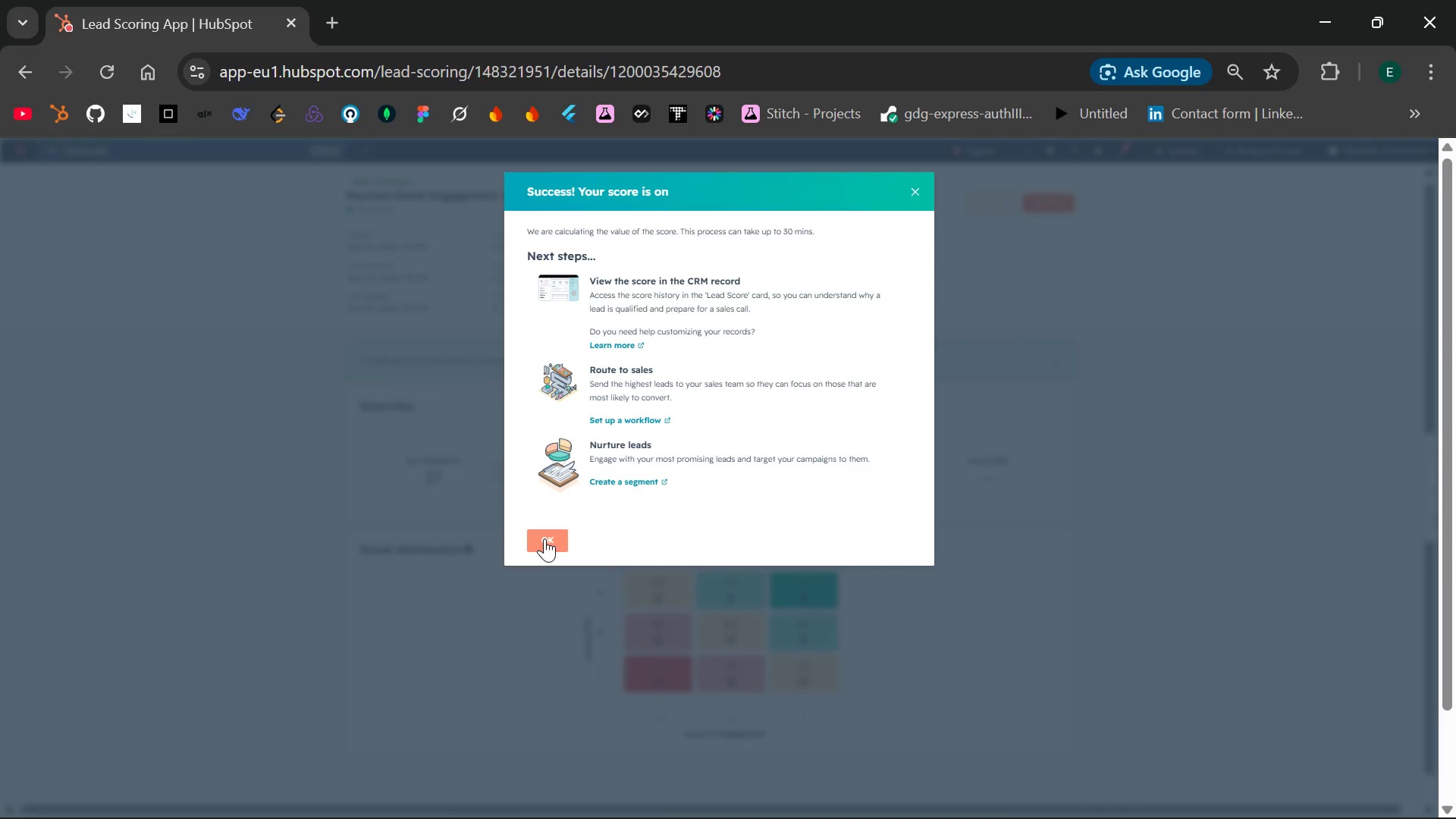 
left_click([542, 538])
 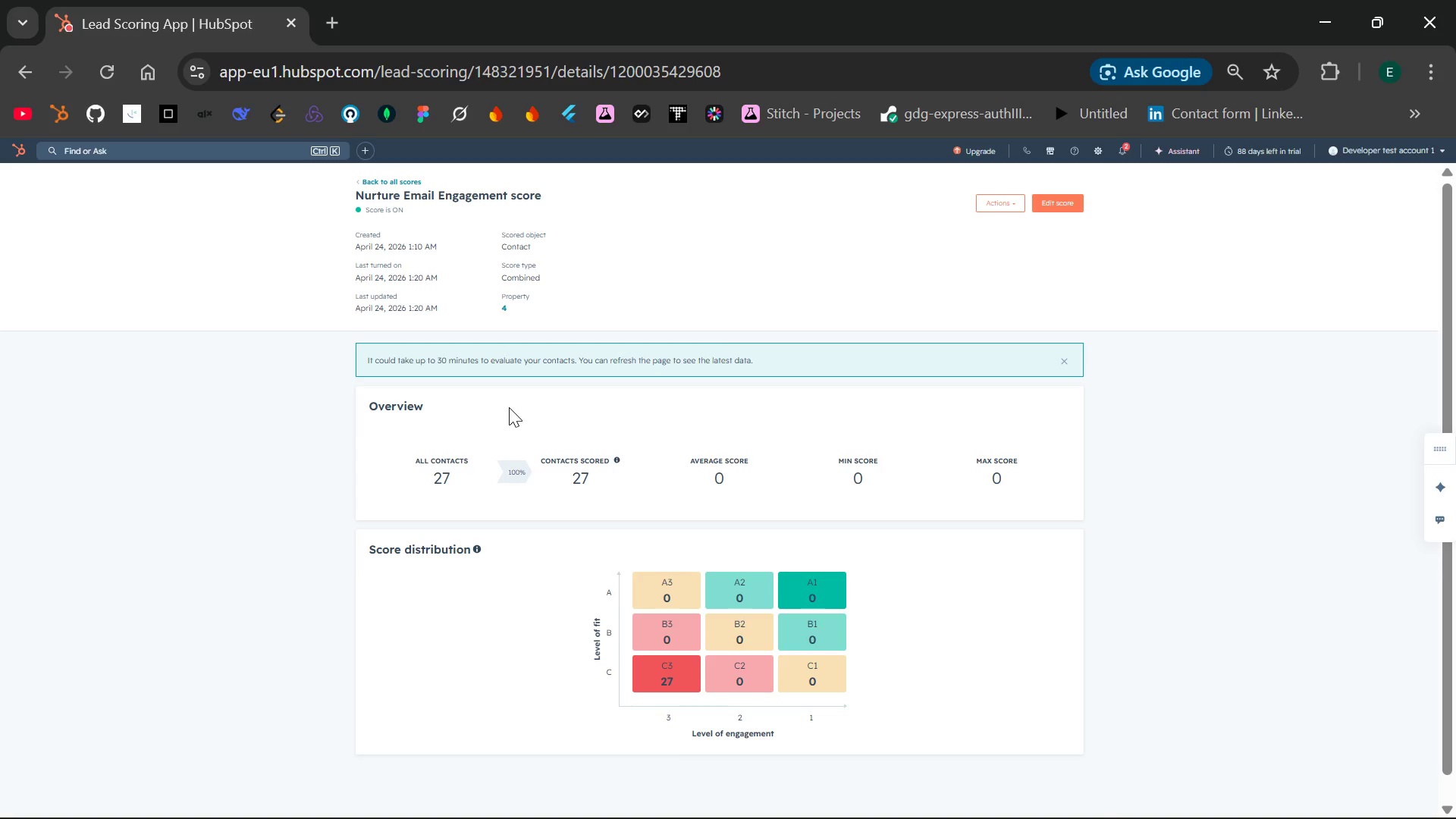 
wait(13.78)
 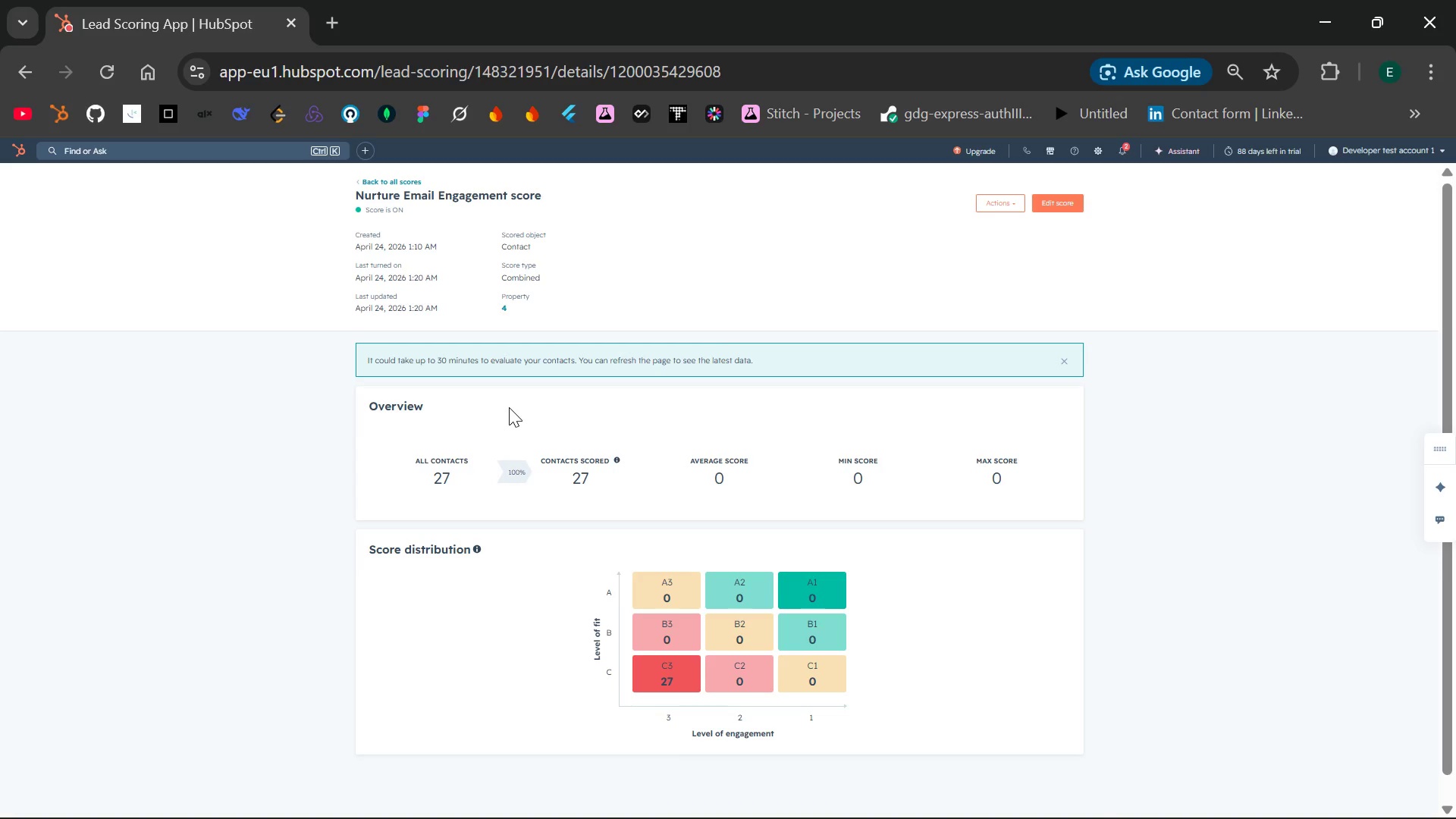 
key(PrintScreen)
 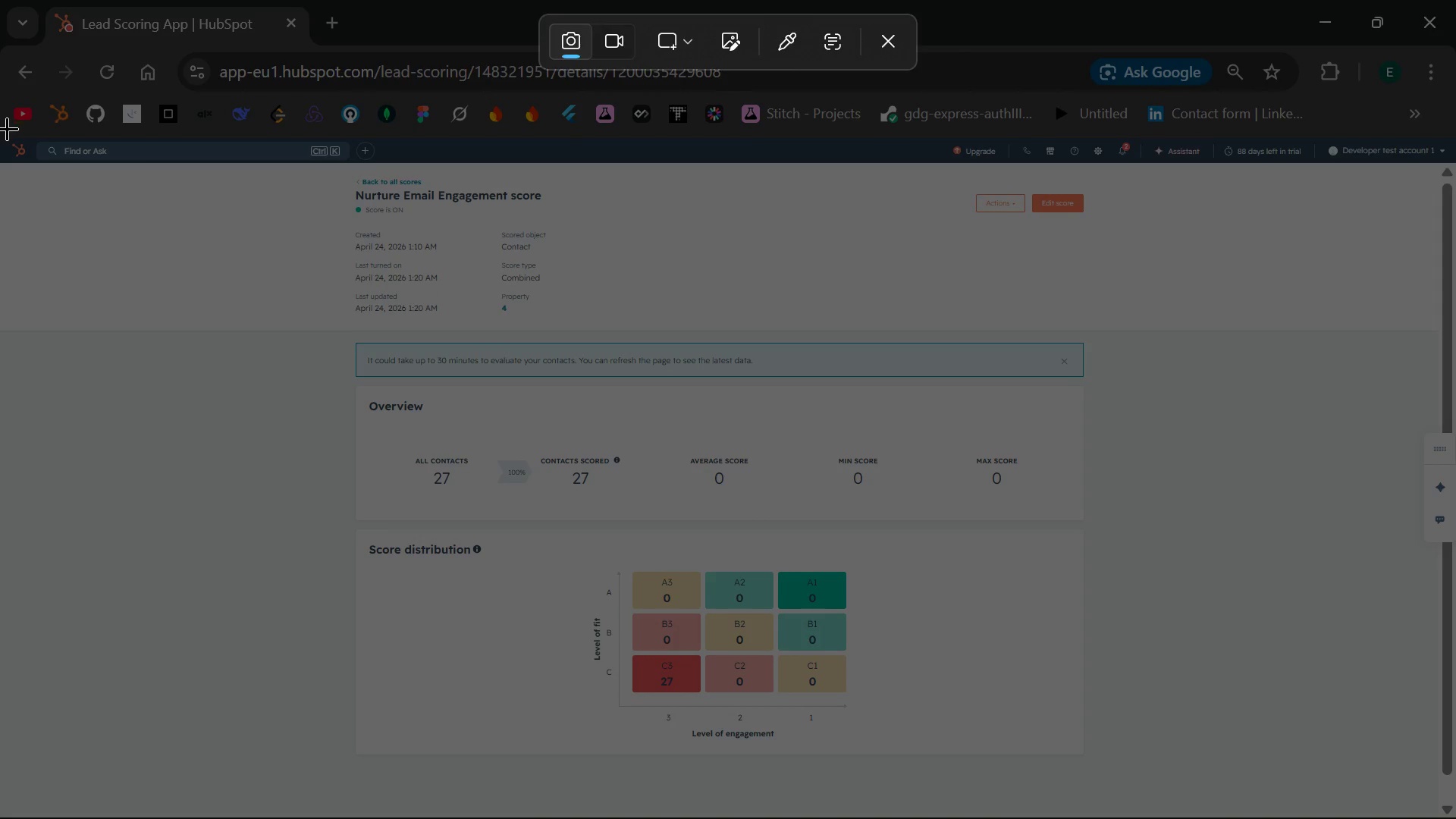 
left_click_drag(start_coordinate=[5, 133], to_coordinate=[1455, 804])
 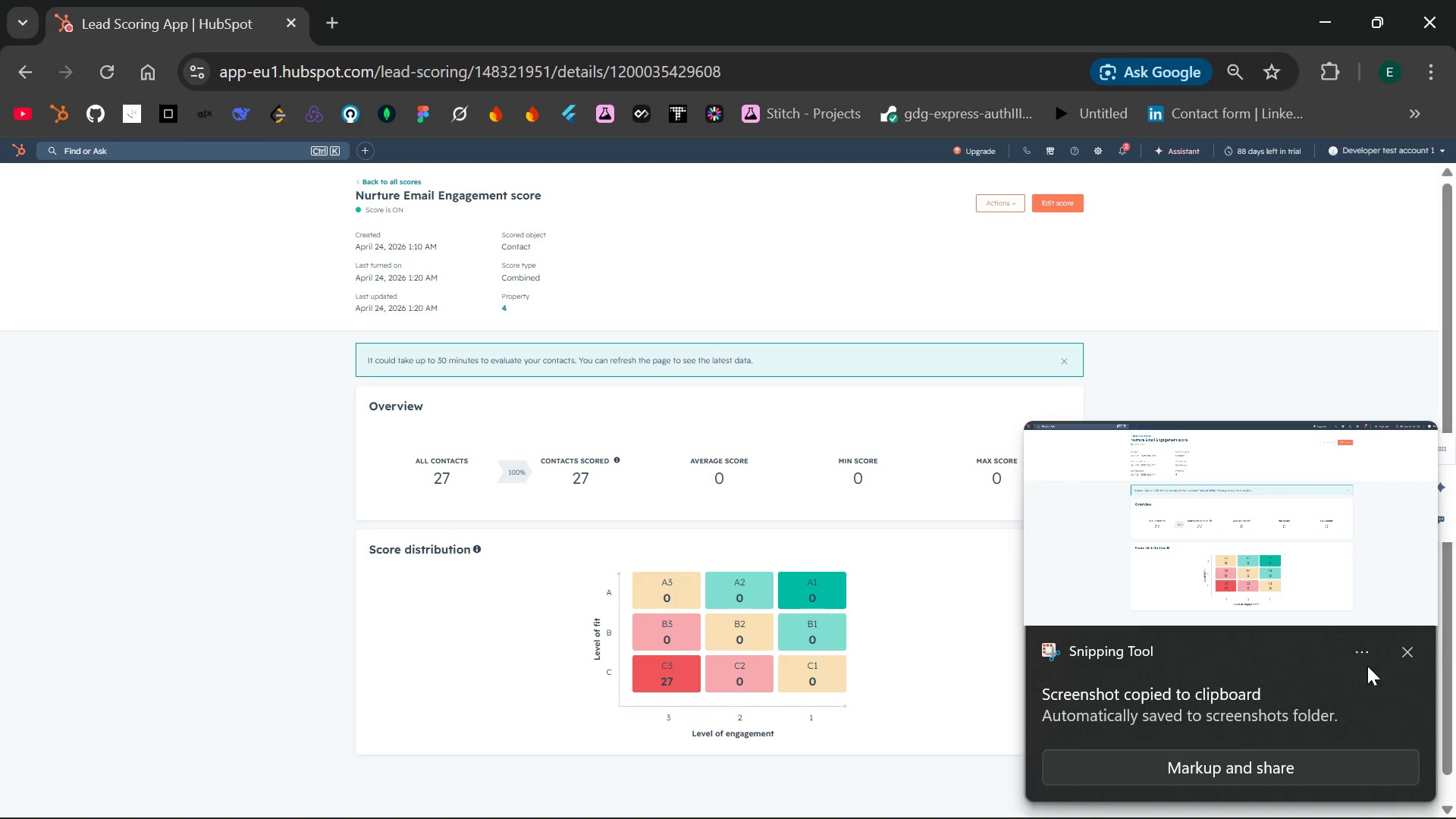 
left_click([1396, 651])
 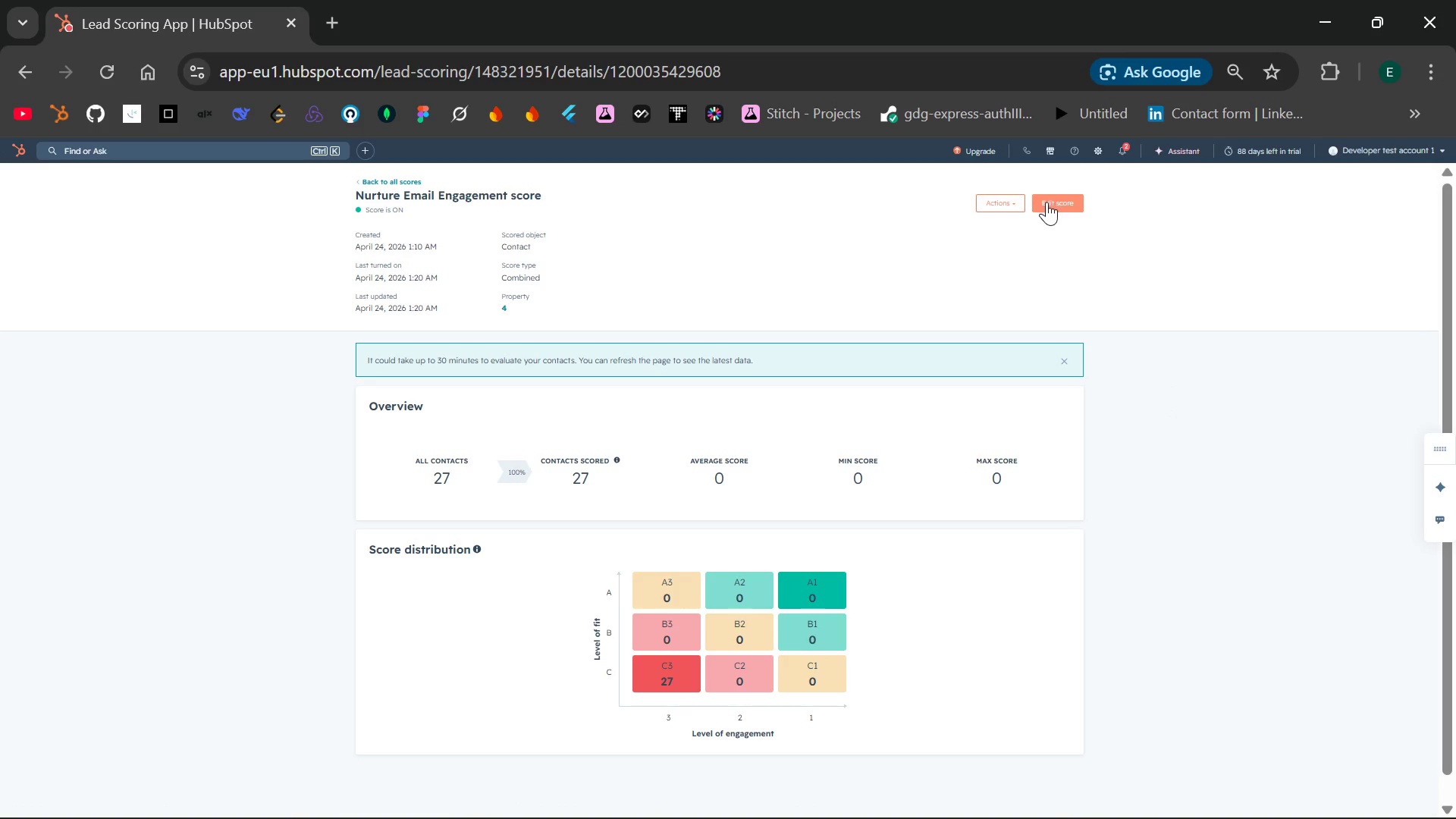 
left_click([1015, 208])
 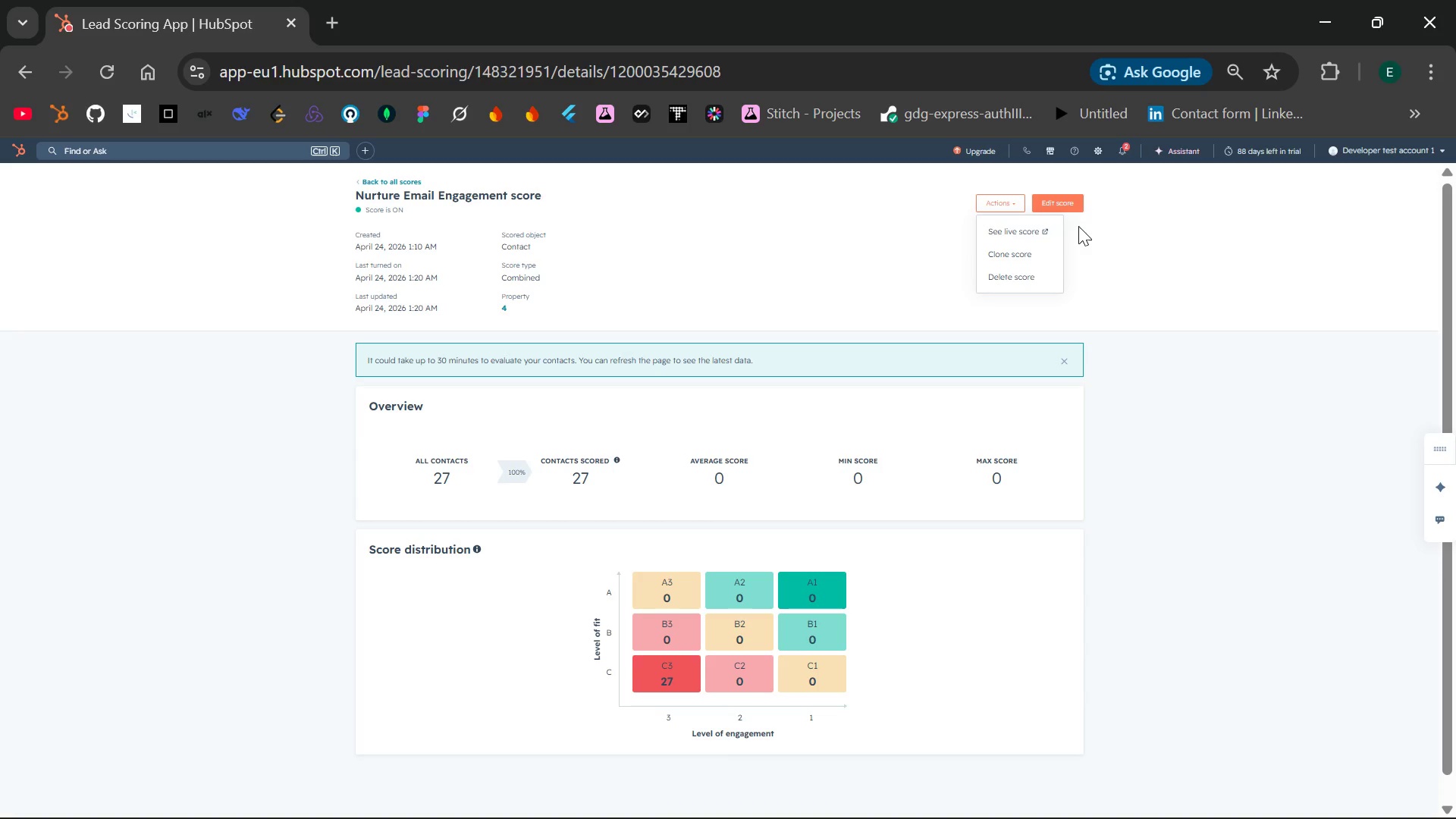 
wait(5.17)
 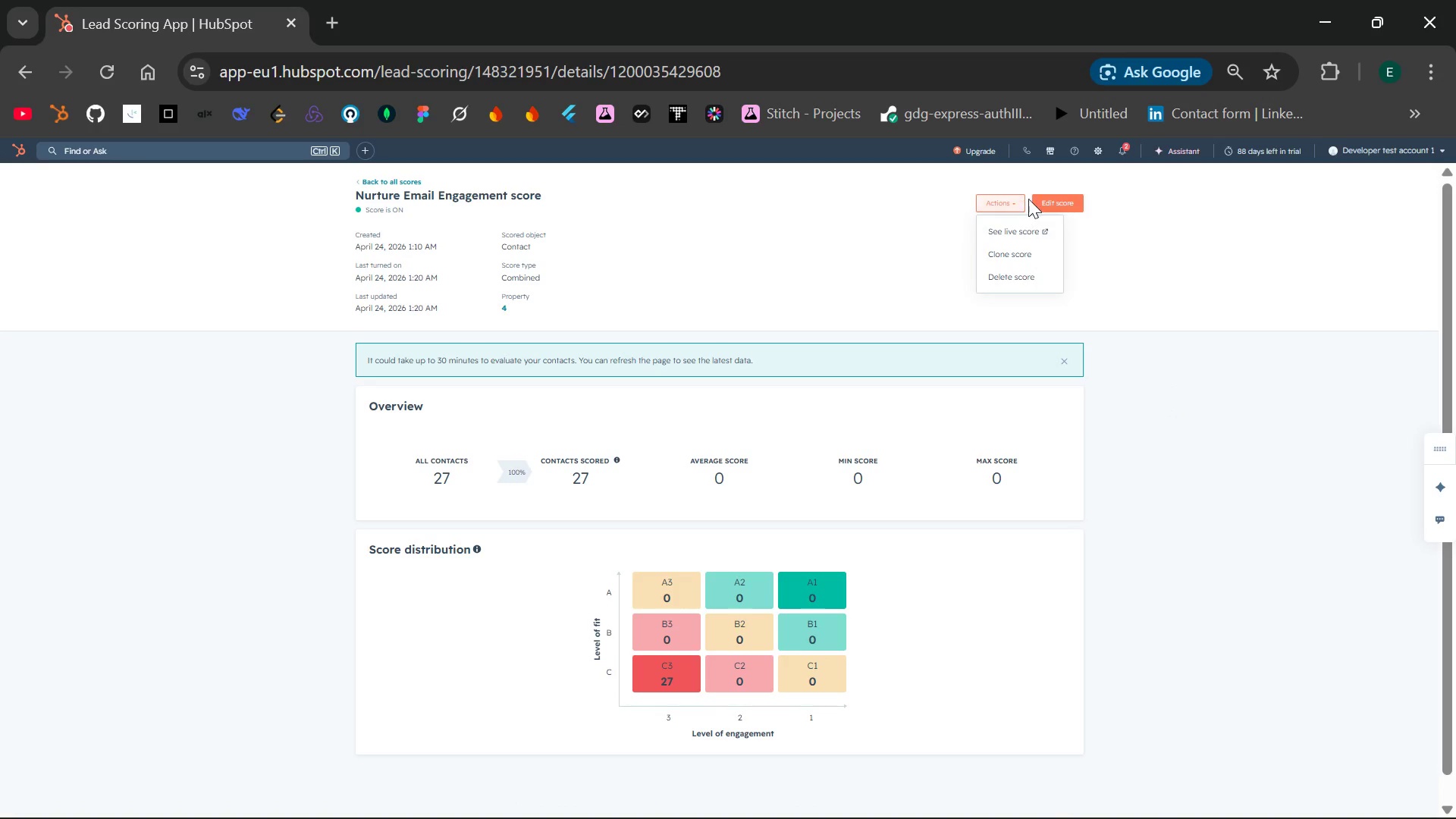 
left_click([1081, 226])
 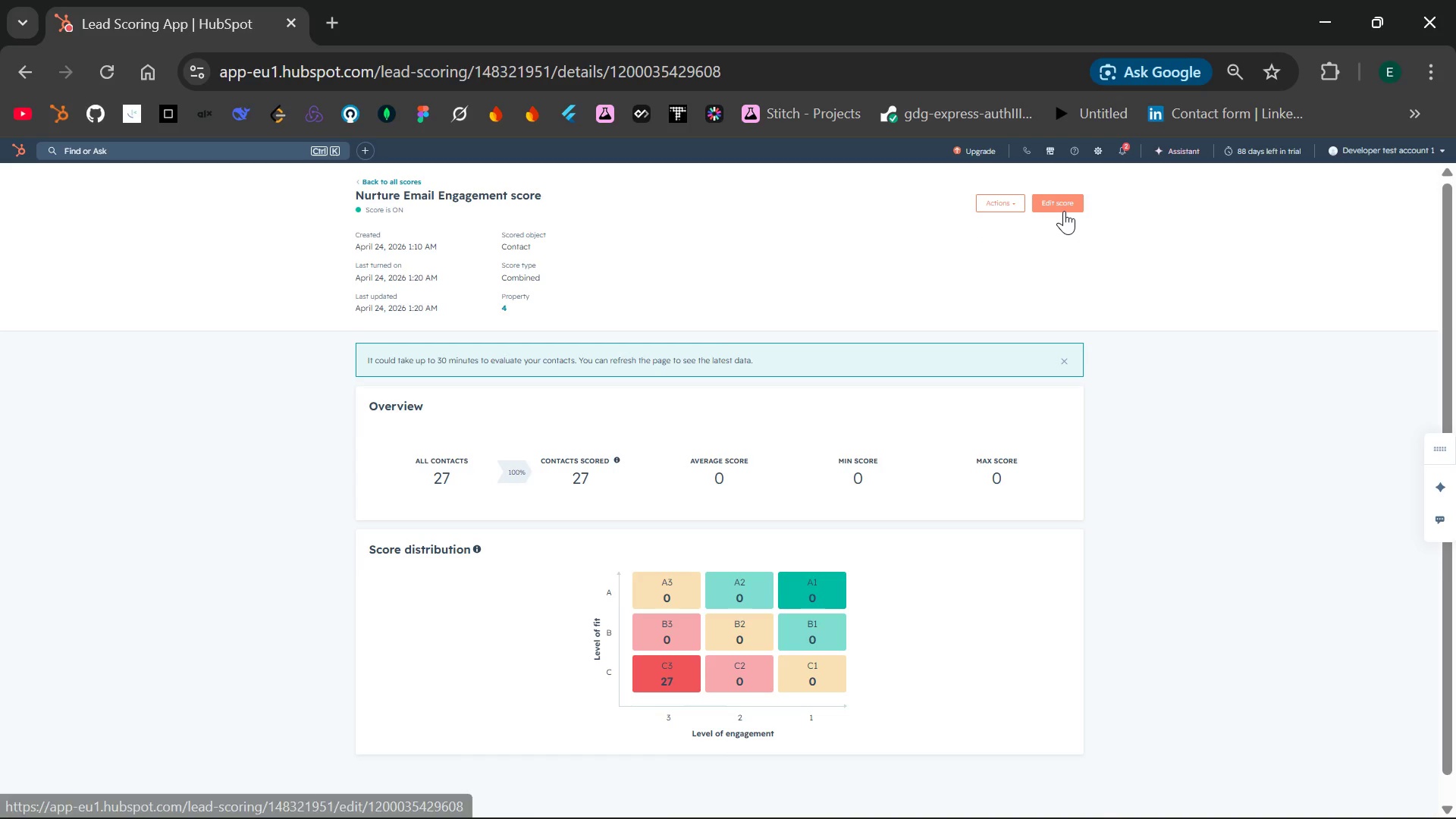 
left_click([1064, 211])
 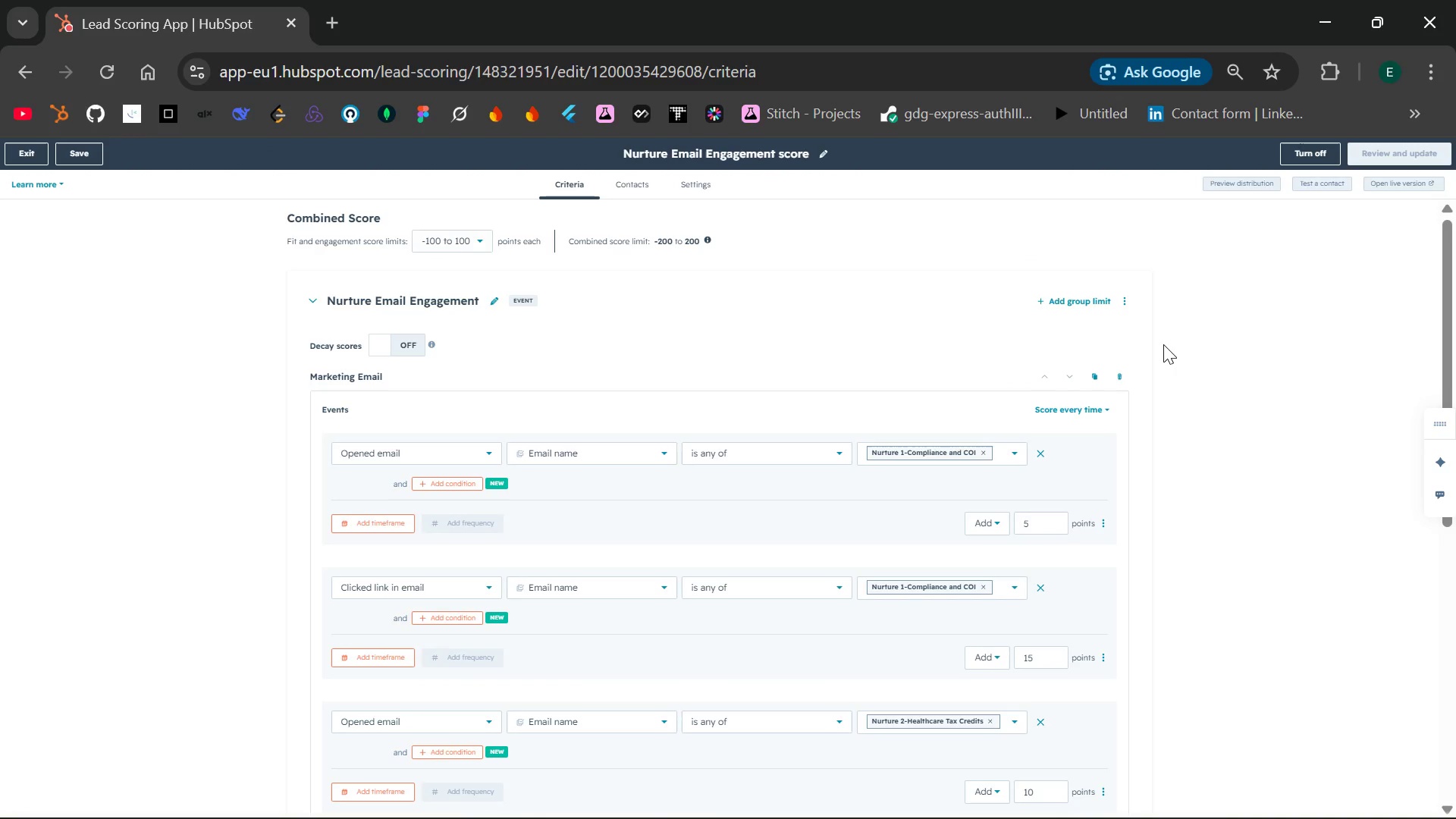 
wait(10.67)
 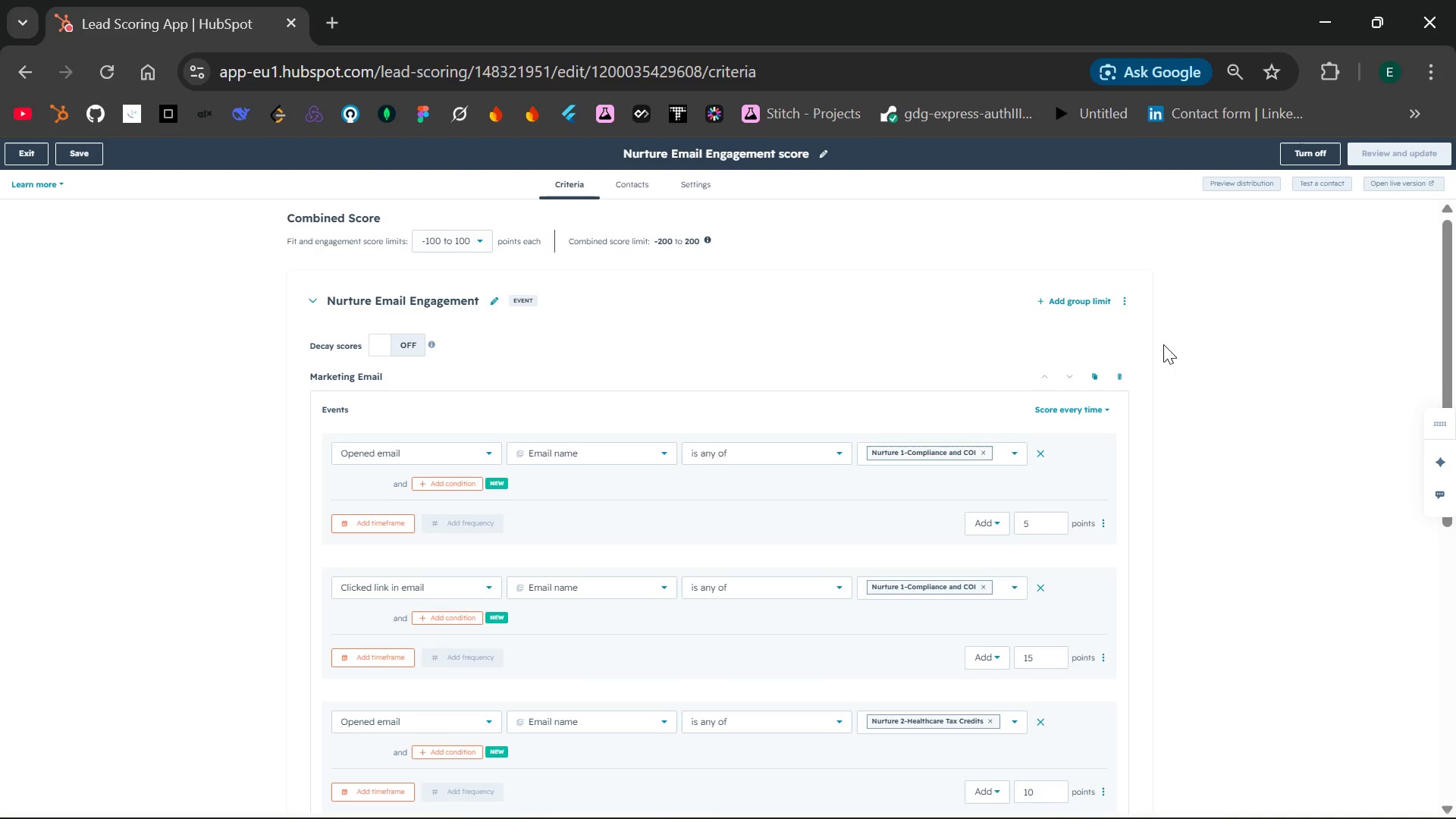 
left_click([1381, 184])
 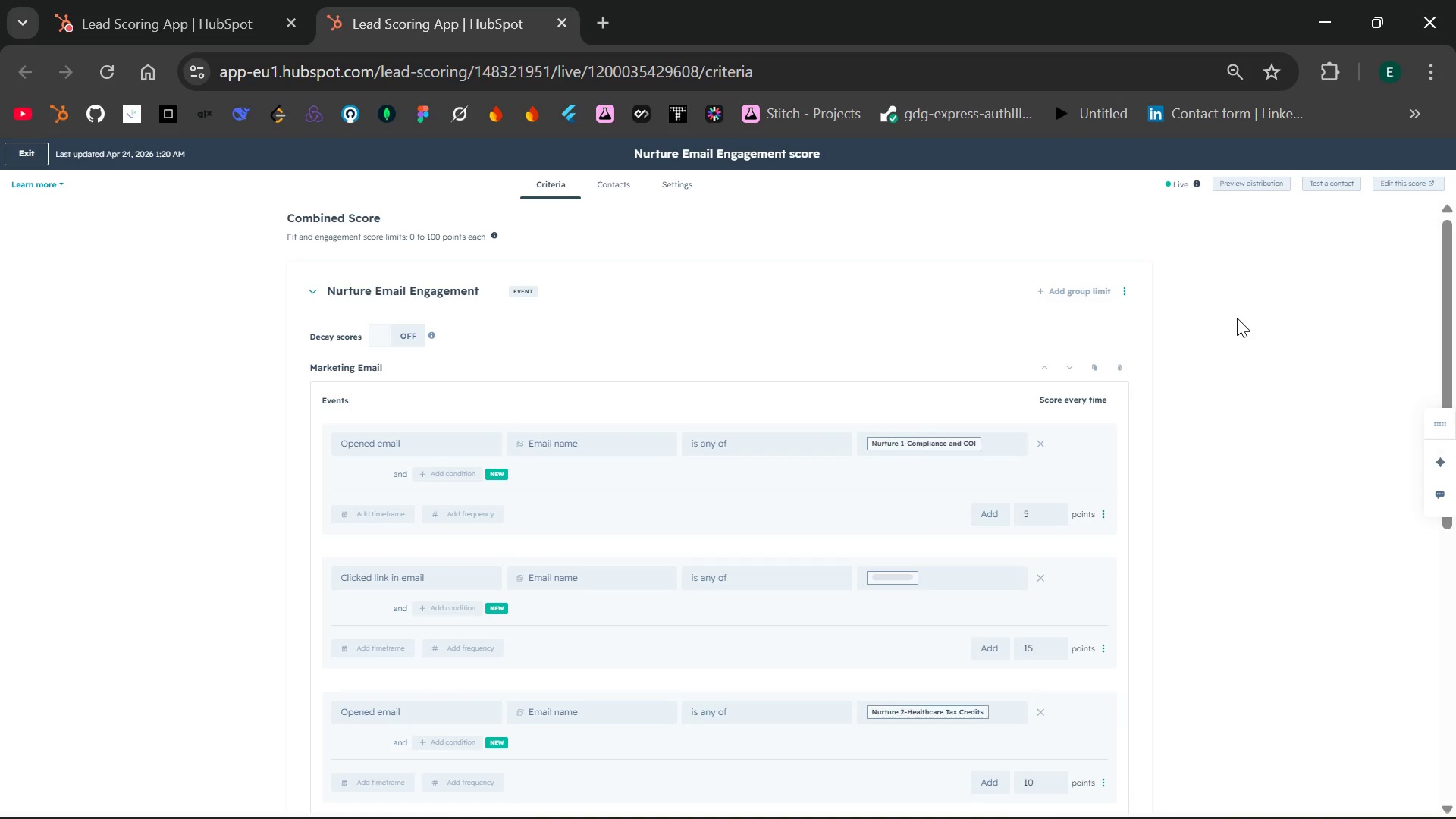 
wait(15.92)
 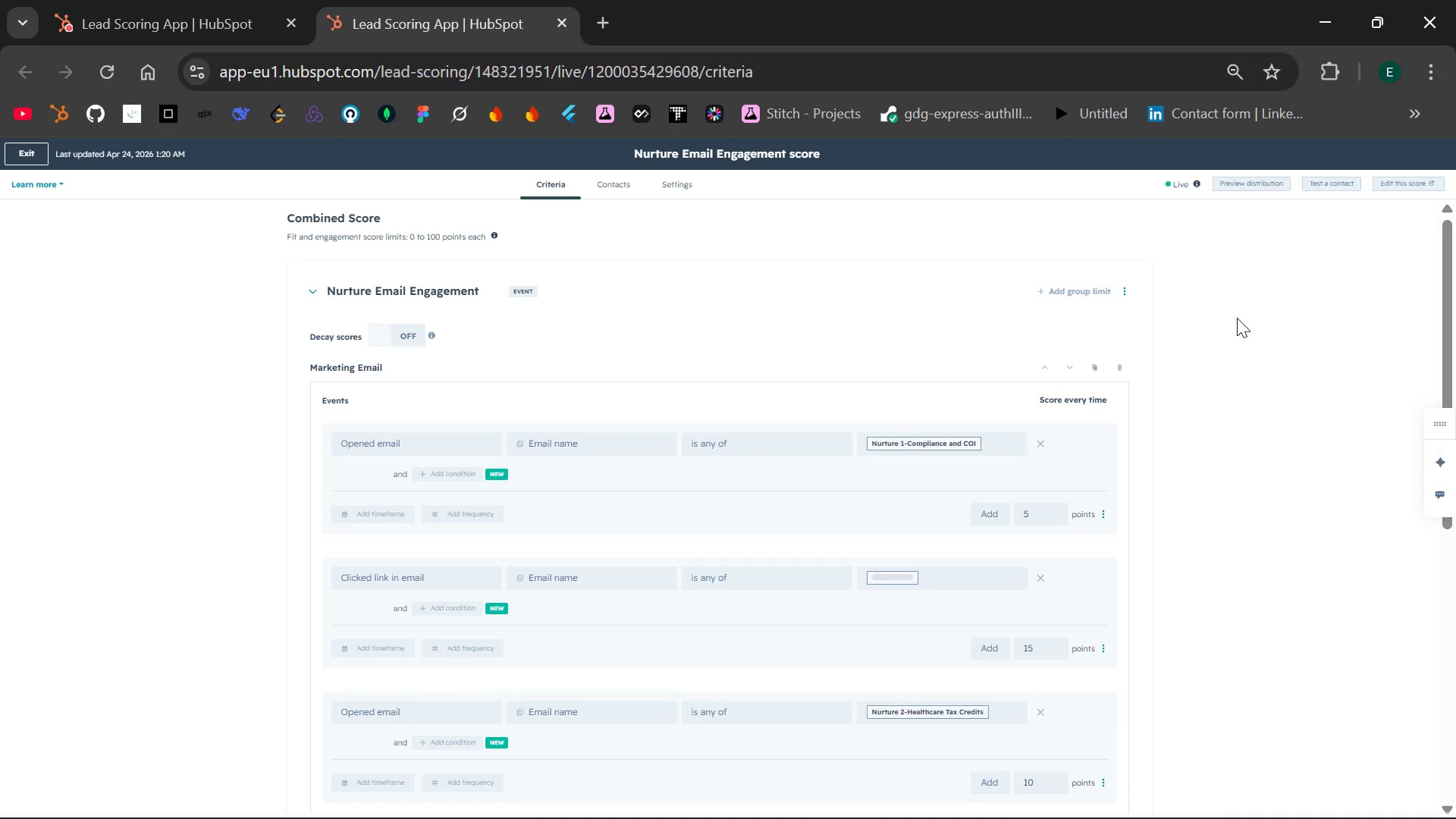 
left_click([1323, 184])
 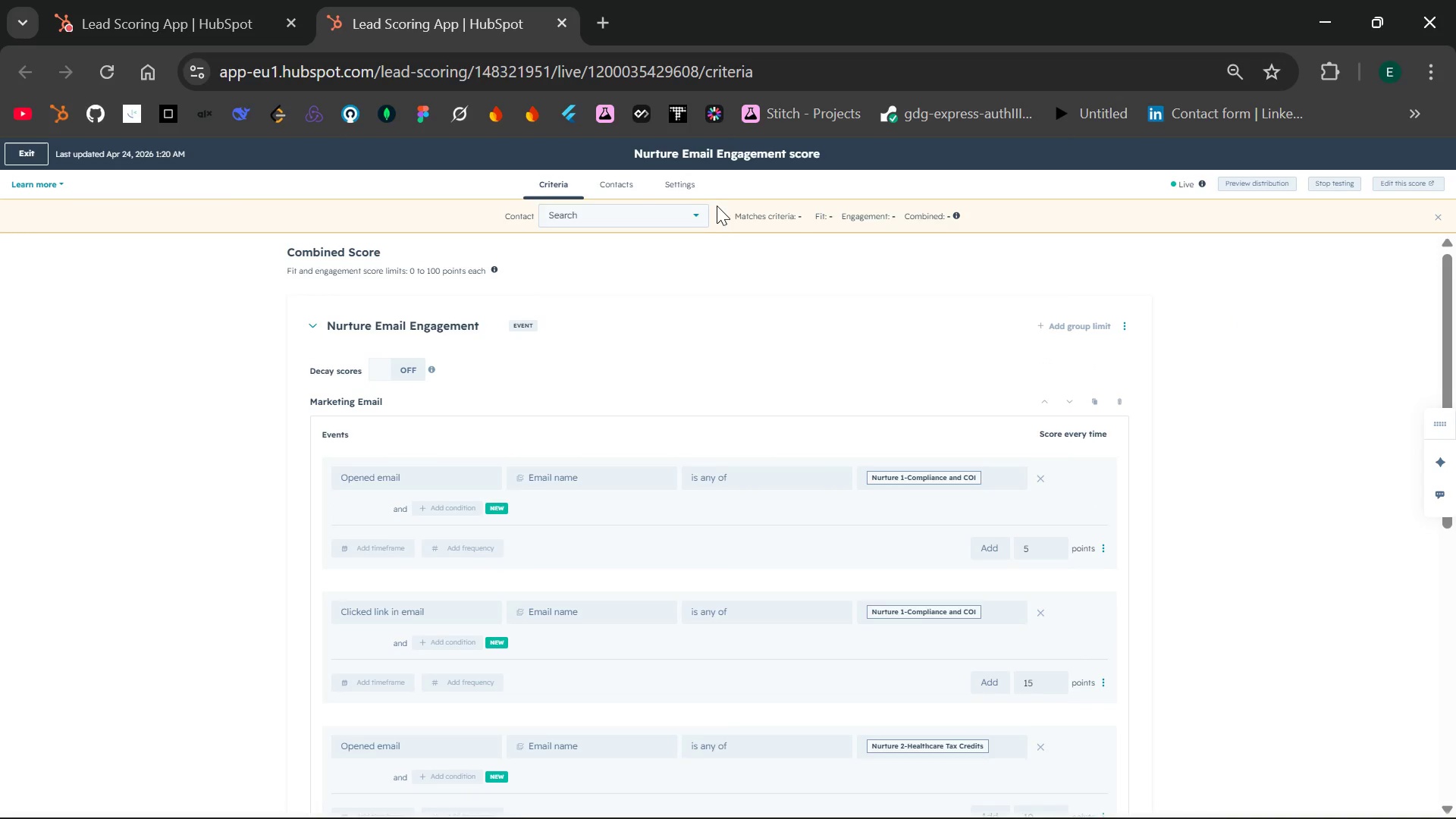 
left_click([696, 210])
 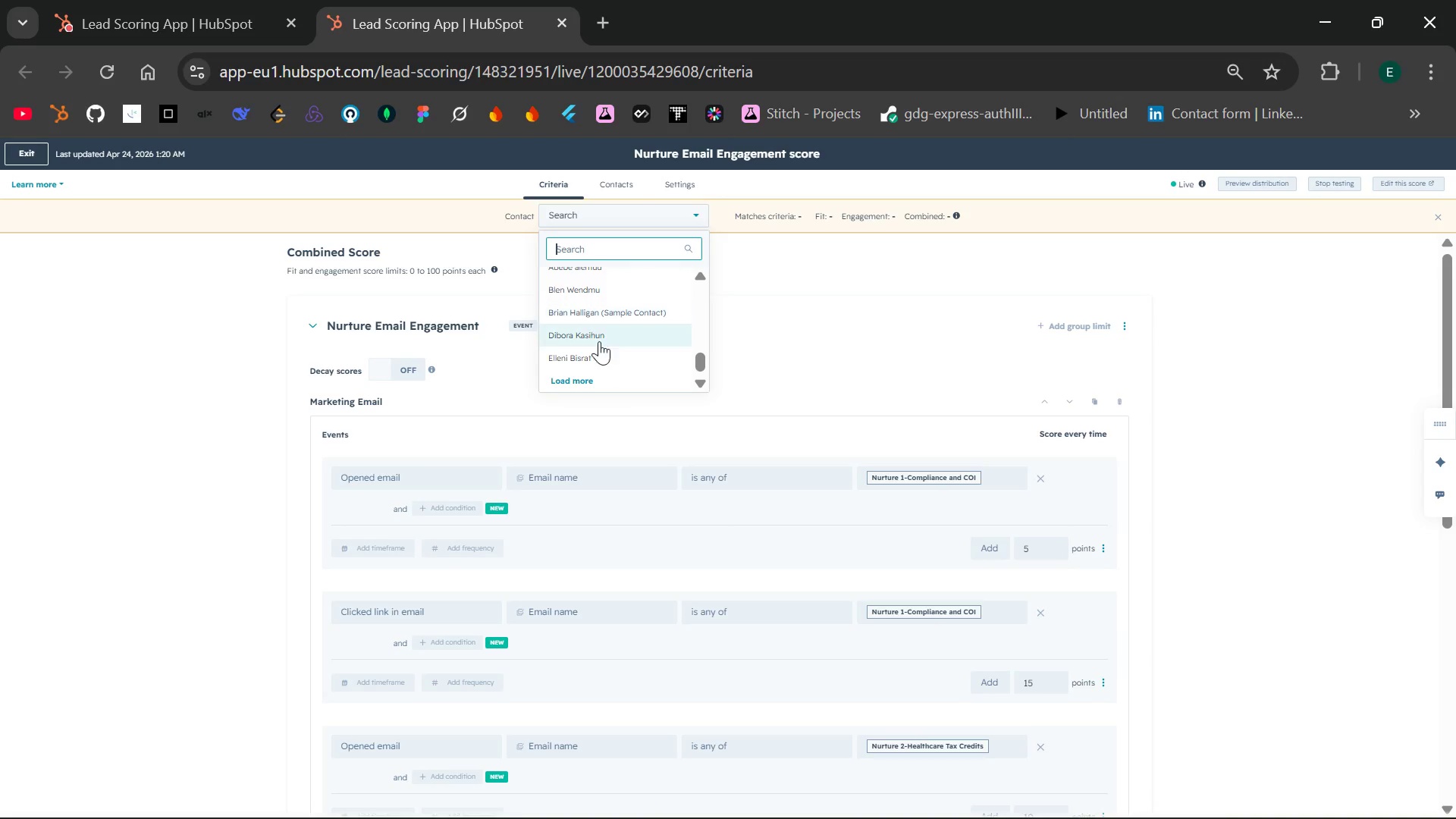 
left_click([575, 352])
 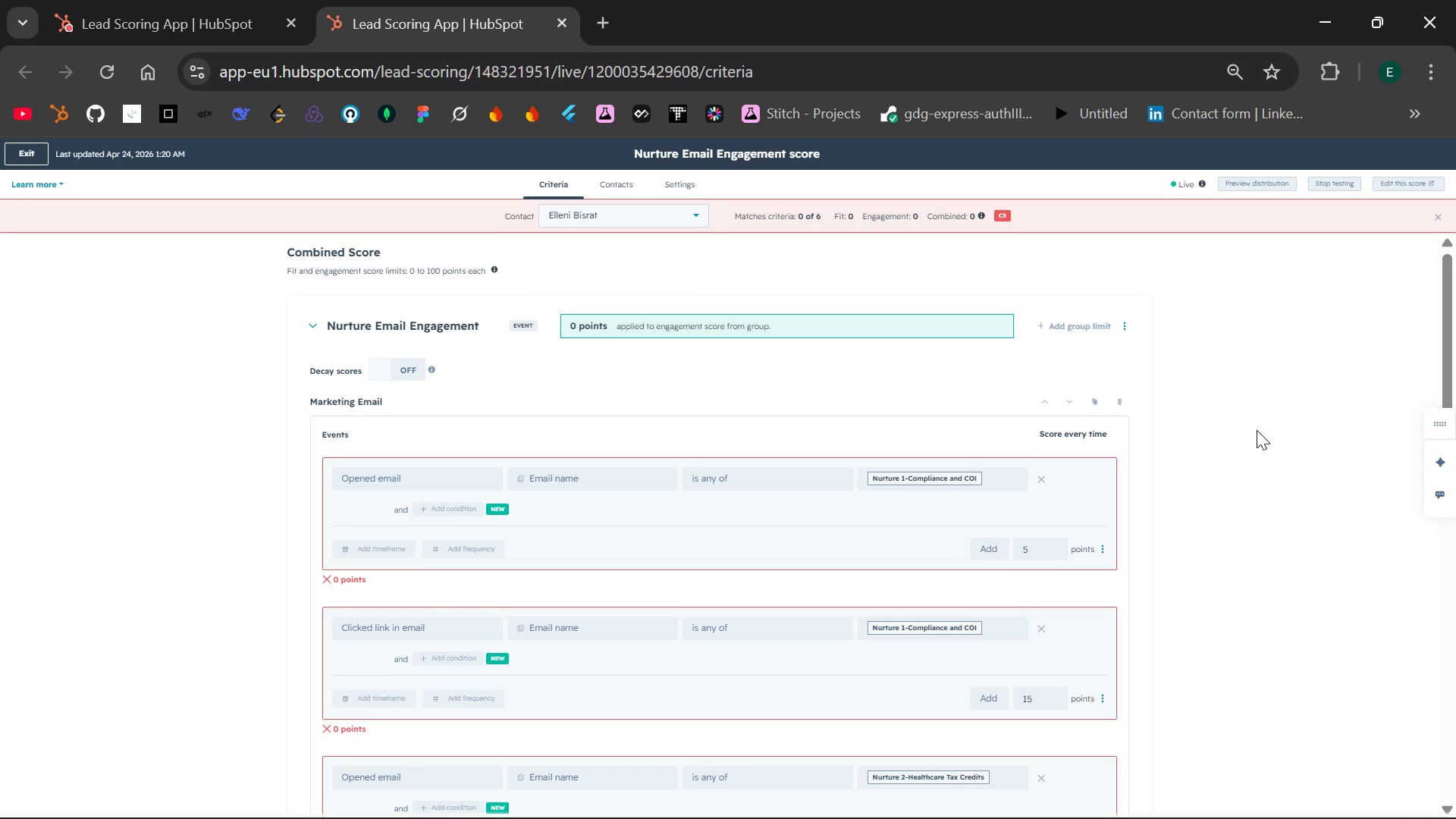 
wait(5.52)
 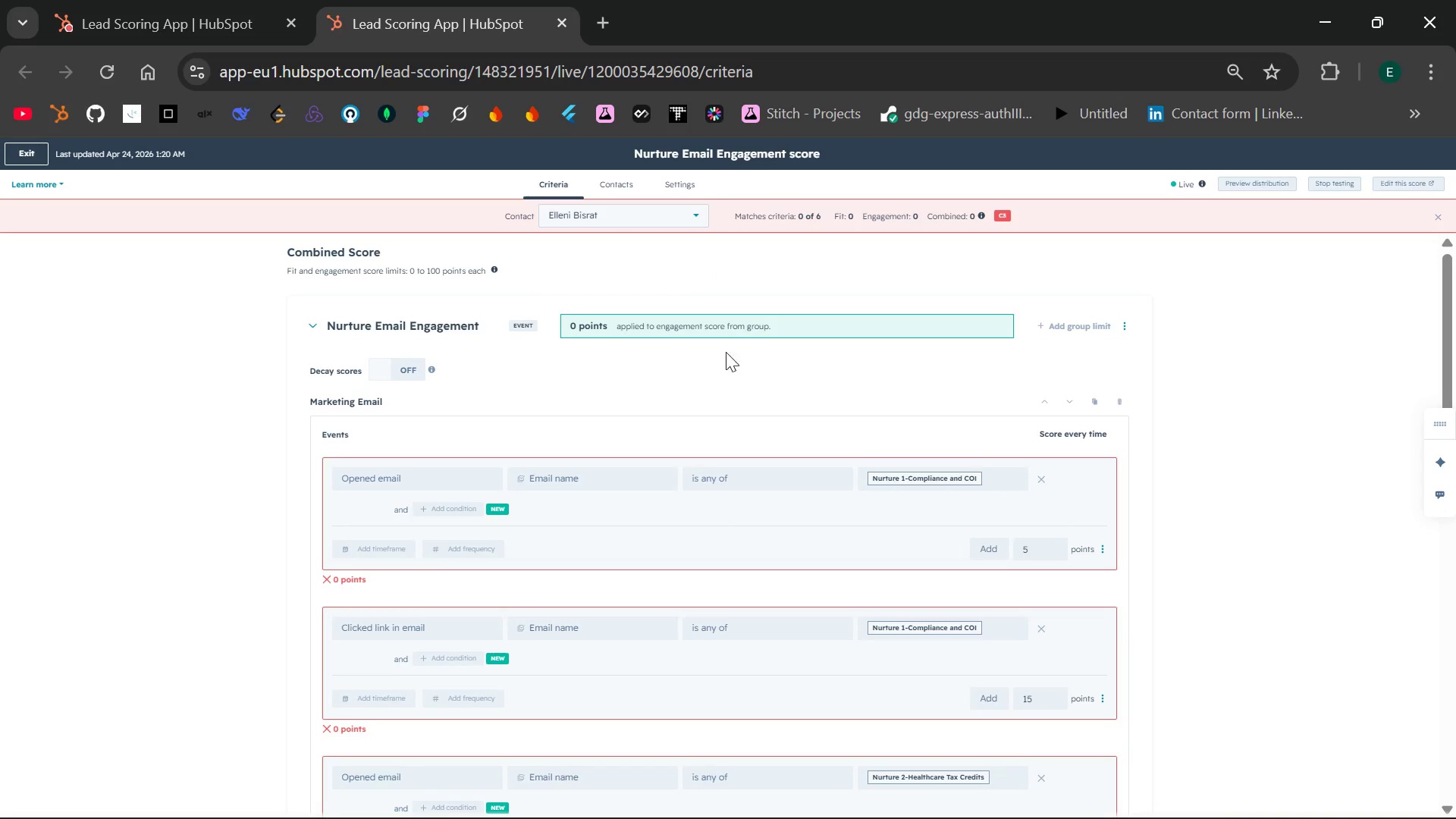 
key(PrintScreen)
 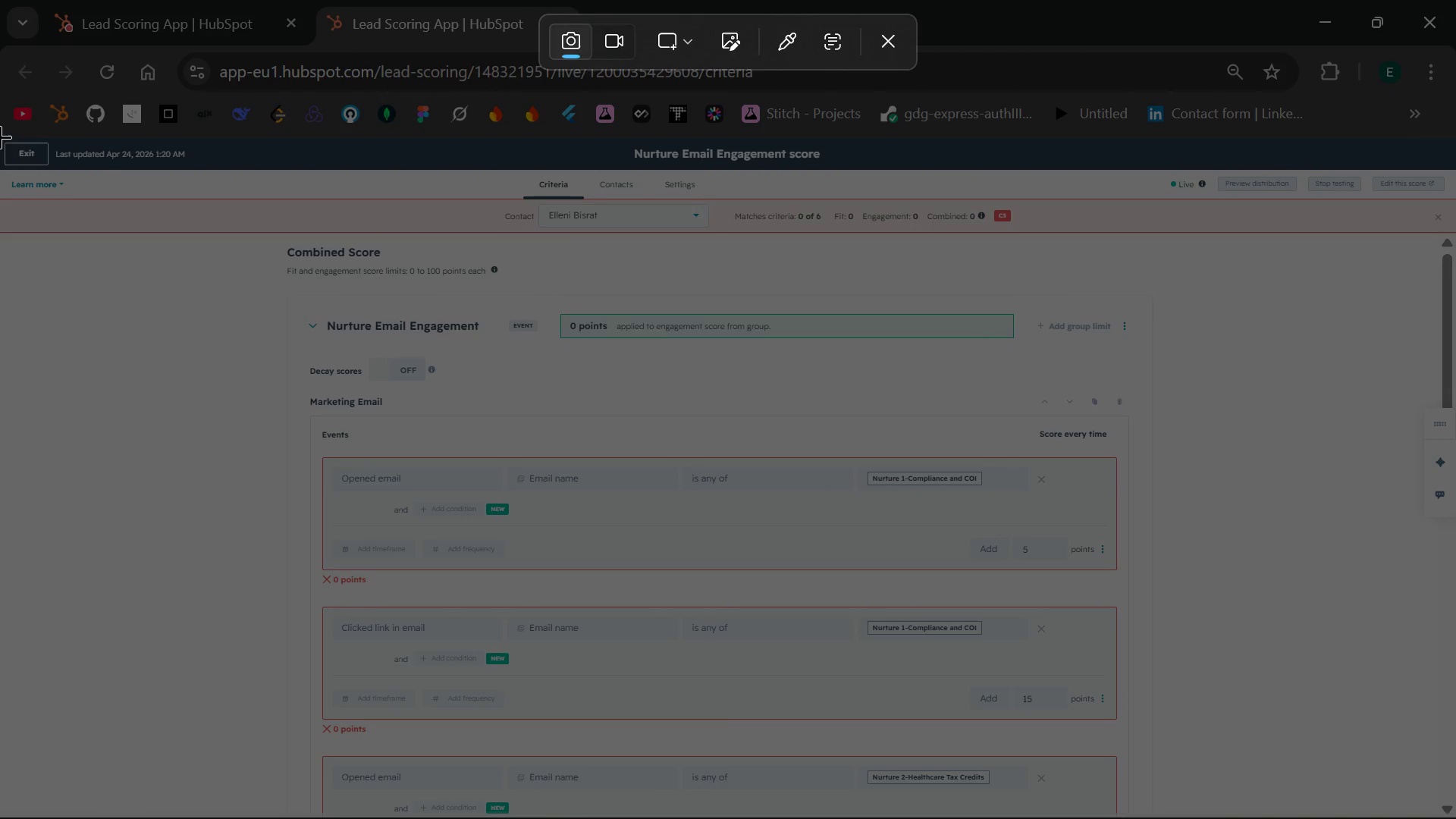 
left_click_drag(start_coordinate=[0, 132], to_coordinate=[1455, 811])
 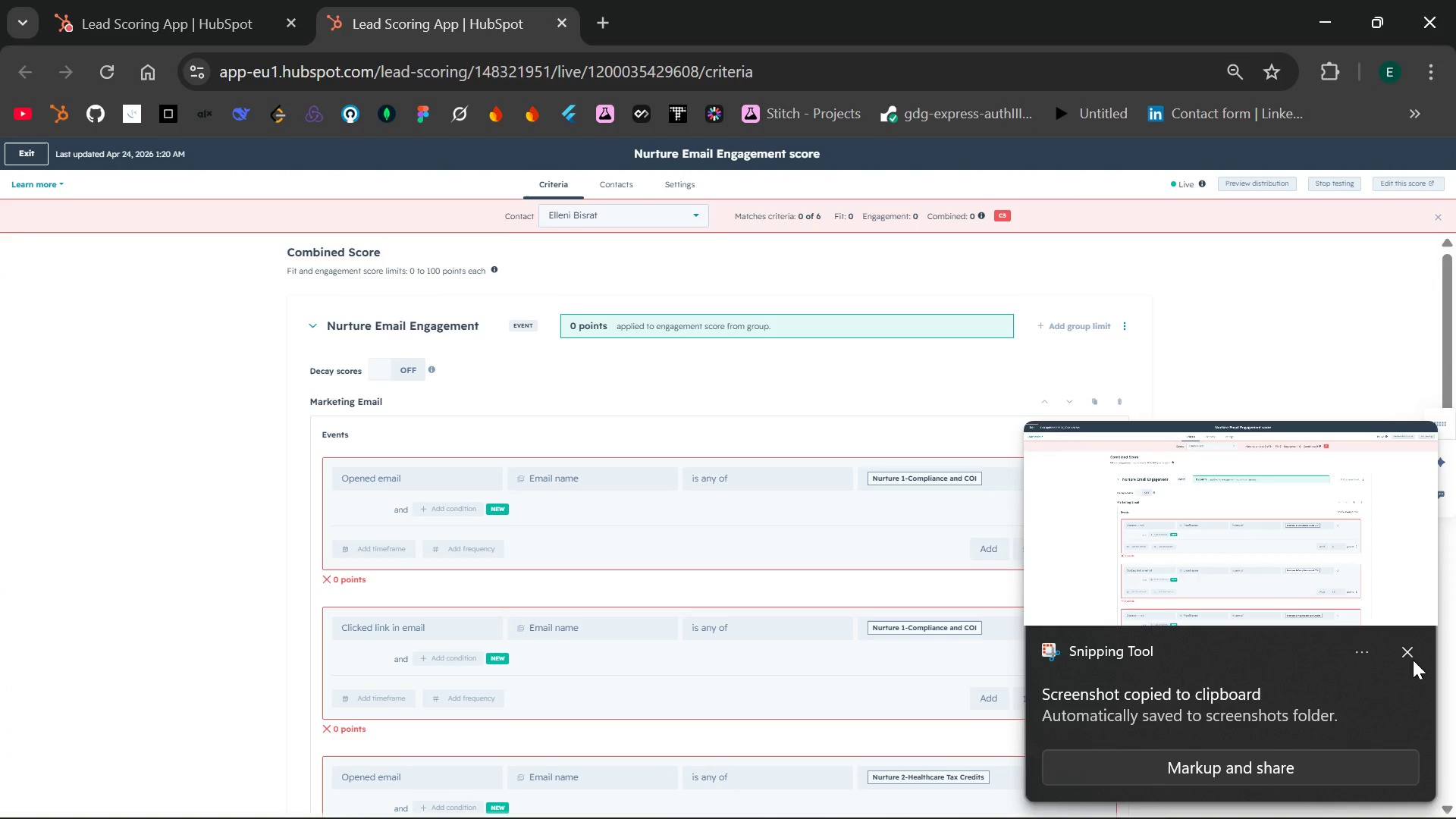 
left_click([1401, 641])
 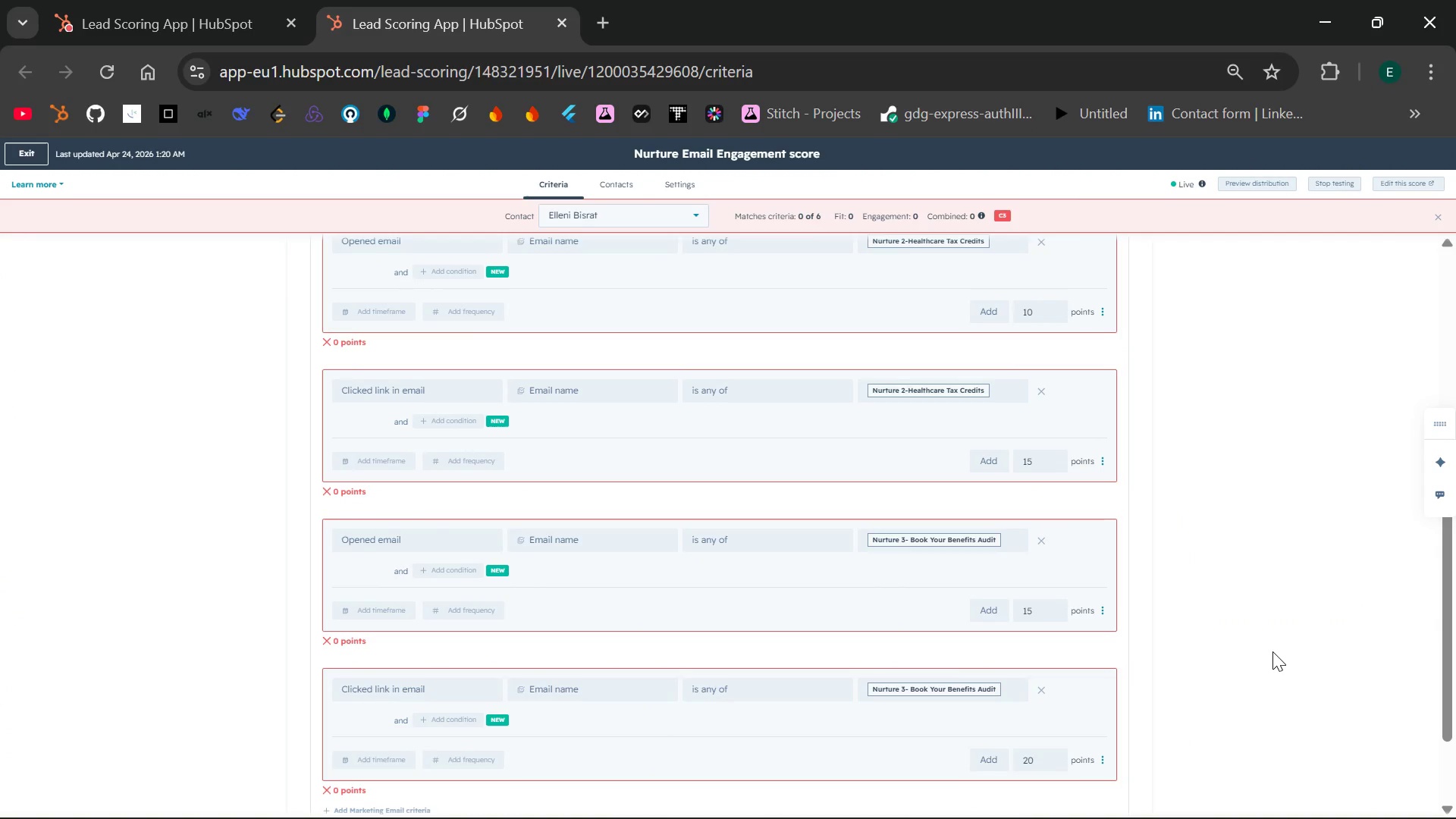 
wait(9.78)
 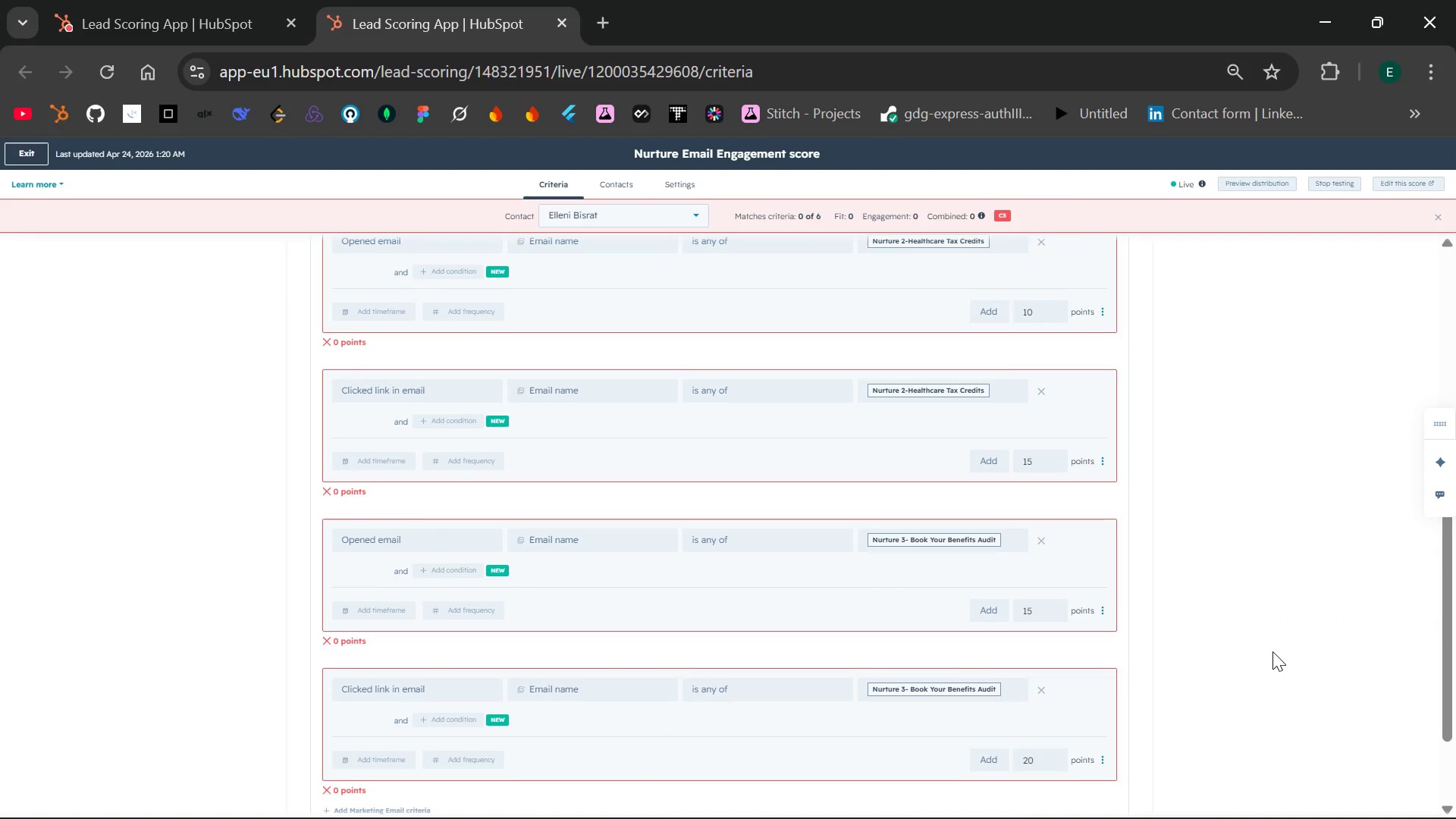 
key(PrintScreen)
 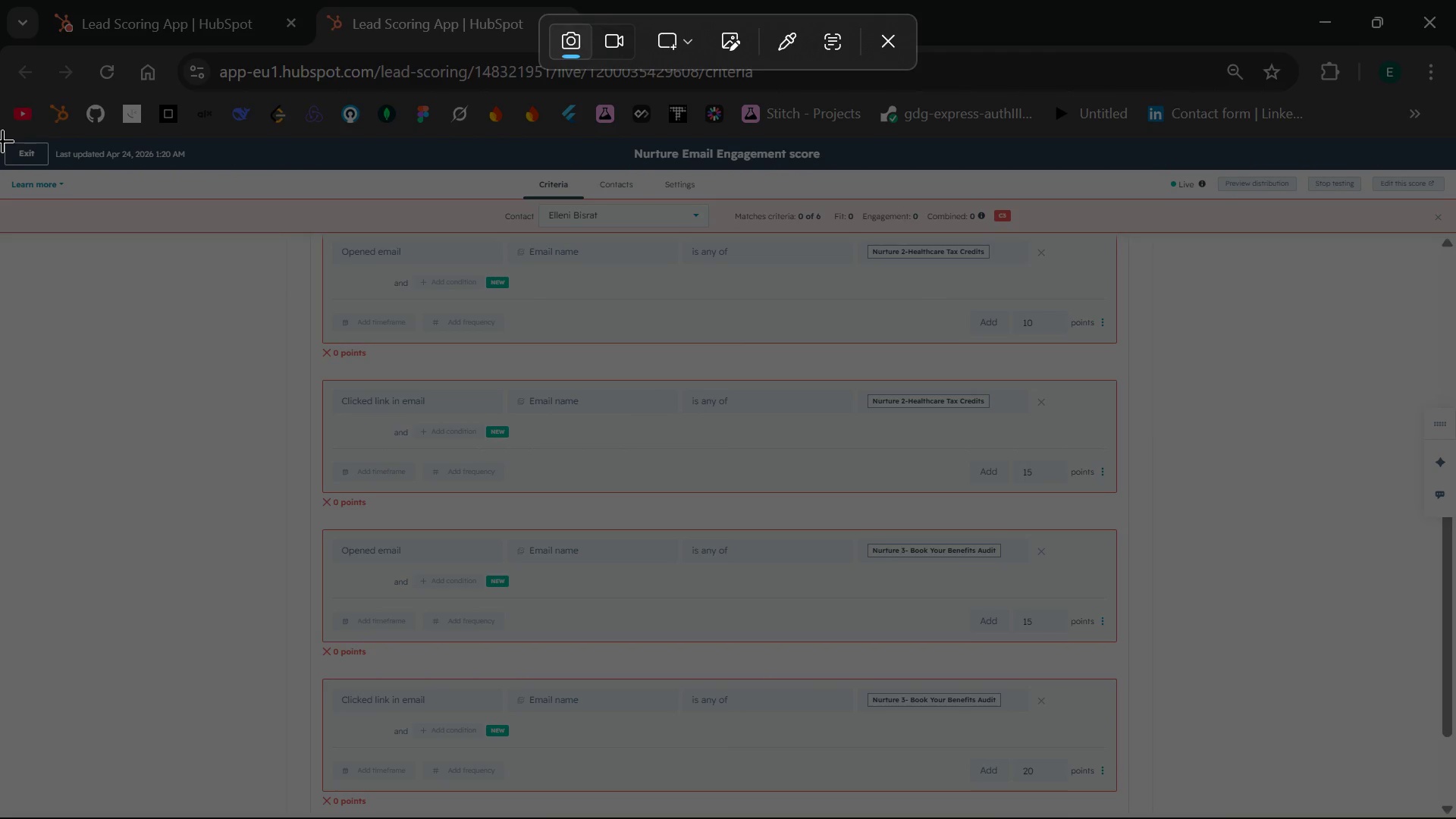 
left_click_drag(start_coordinate=[2, 140], to_coordinate=[1453, 813])
 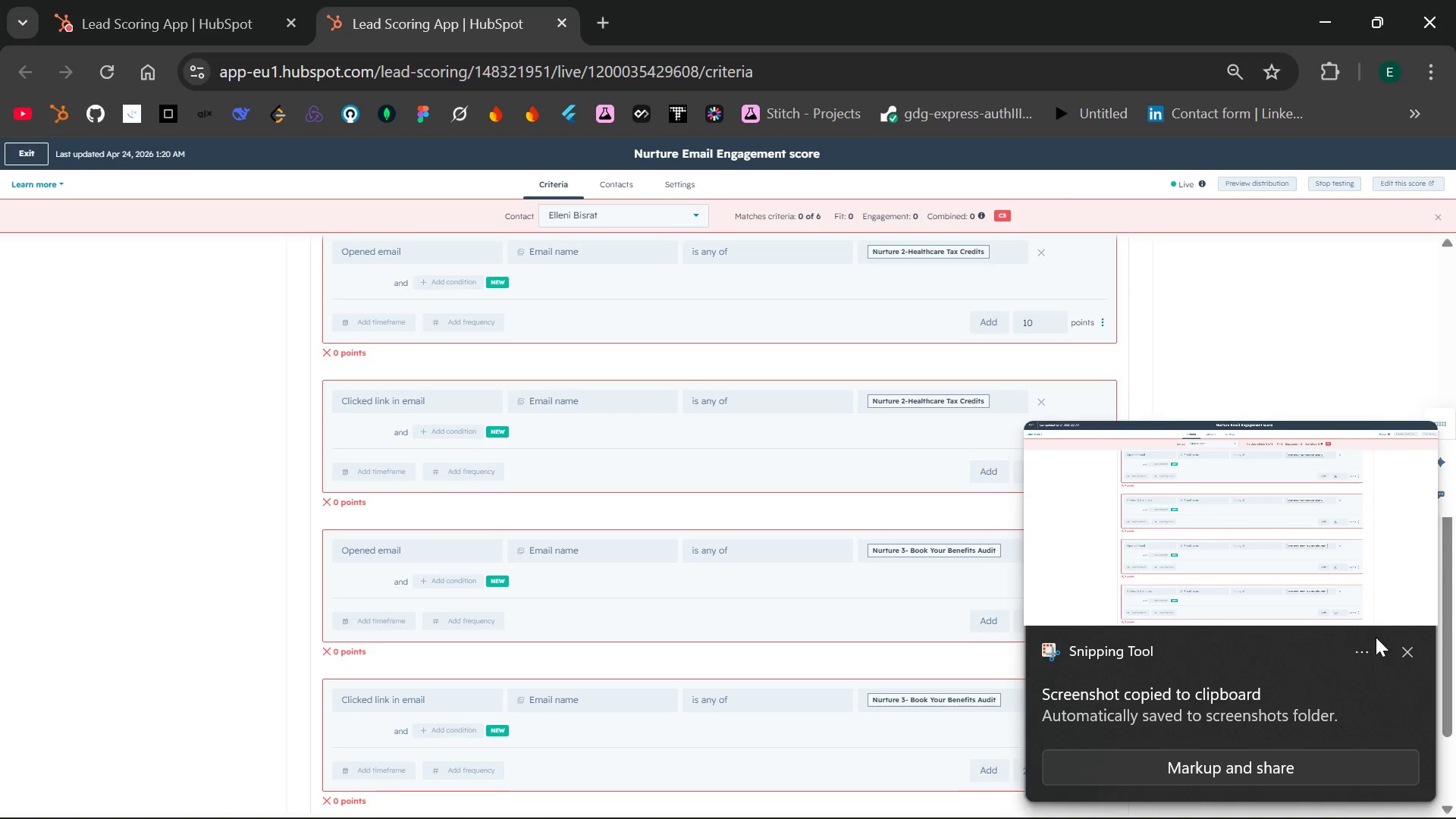 
left_click([1410, 654])
 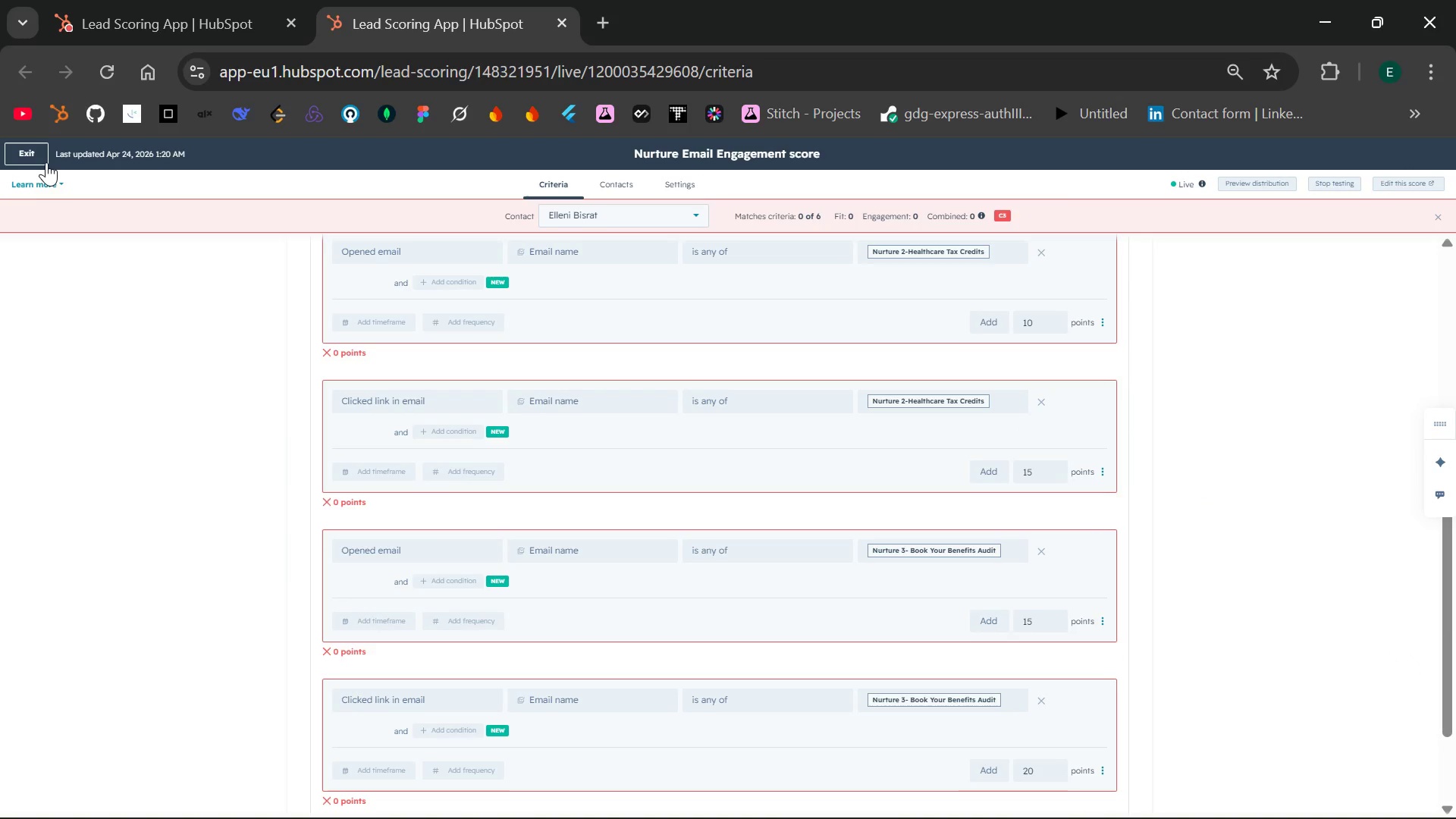 
left_click([33, 153])
 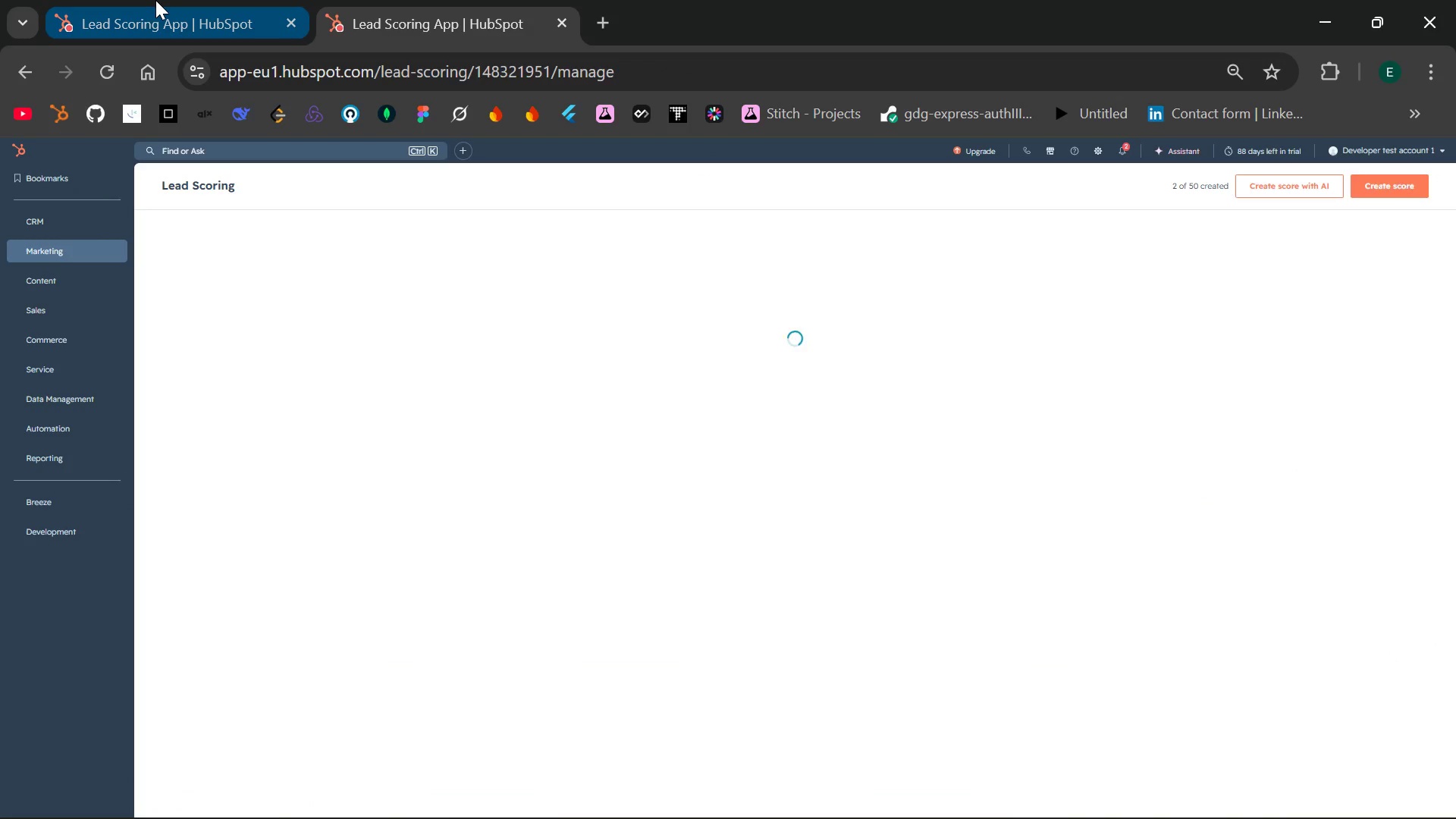 
left_click([155, 0])
 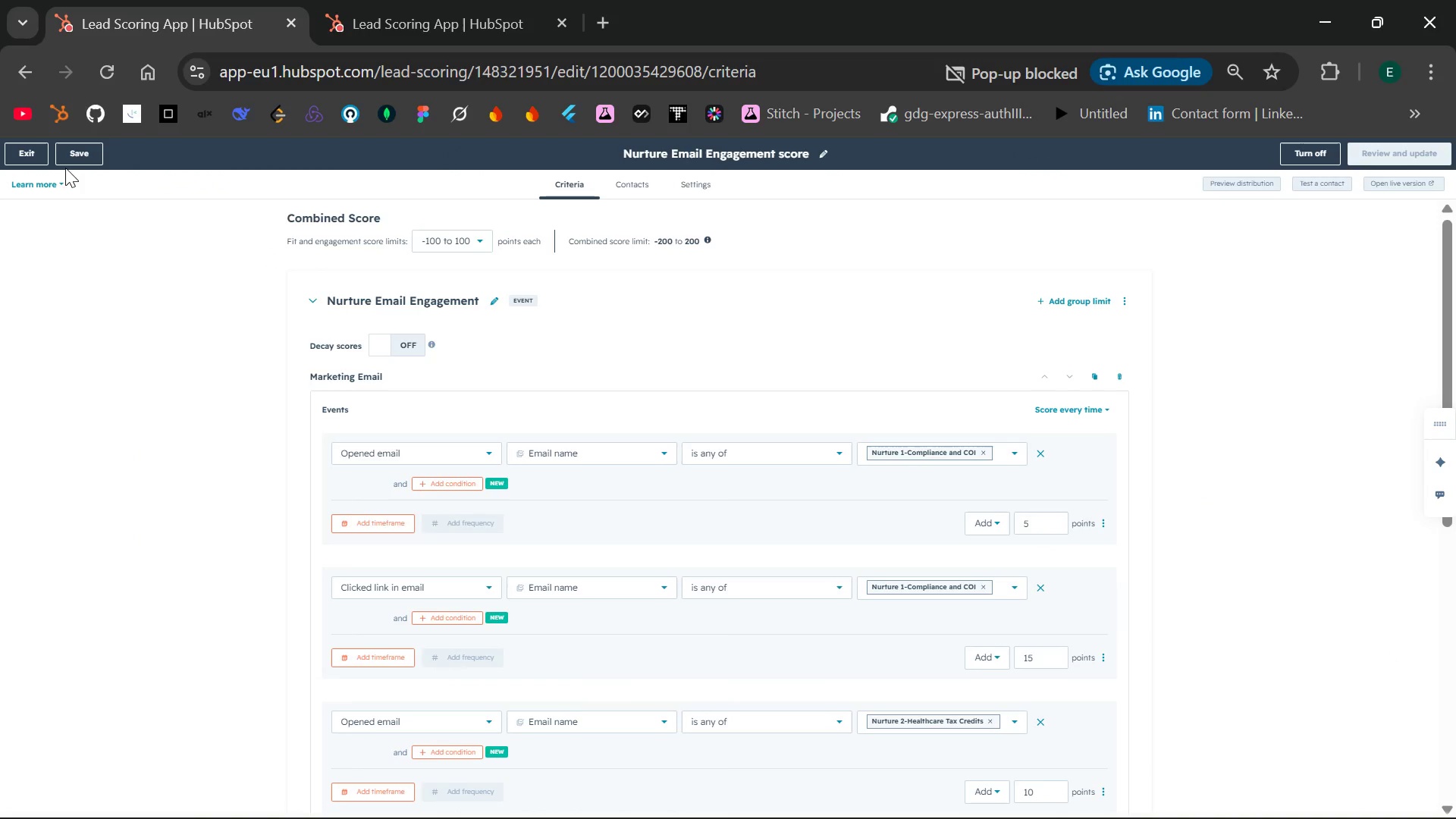 
left_click([65, 159])
 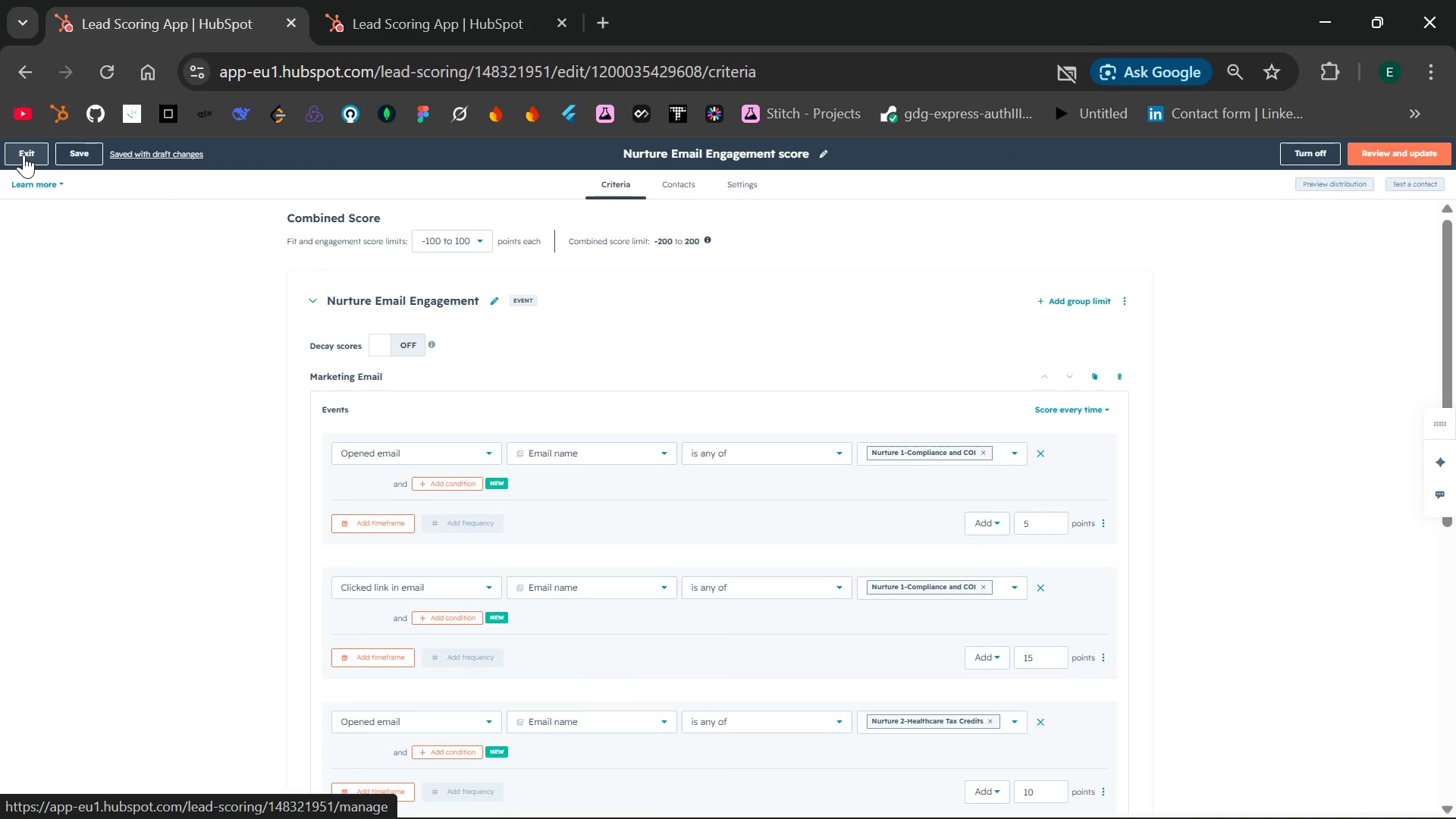 
left_click([24, 155])
 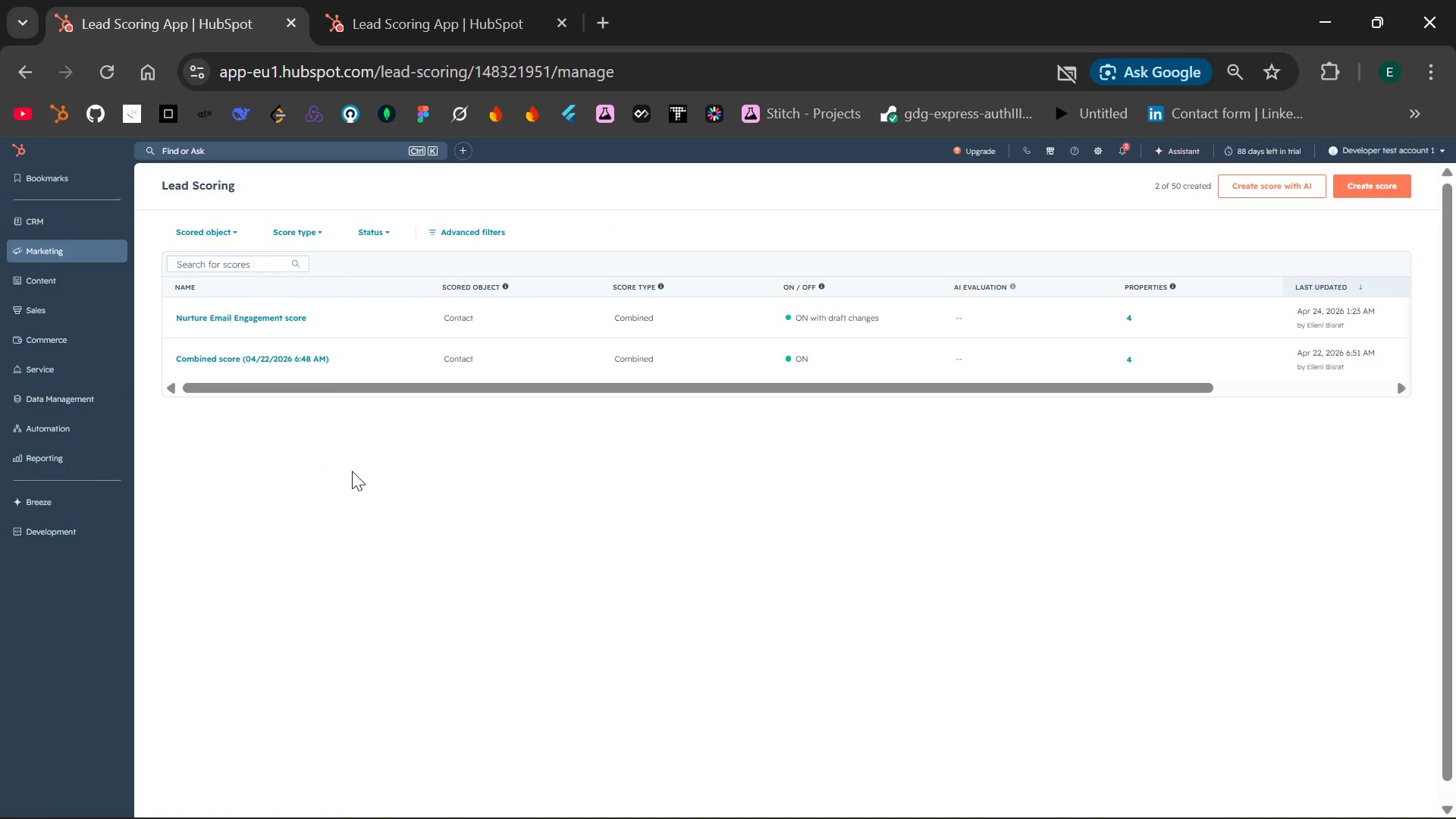 
wait(9.88)
 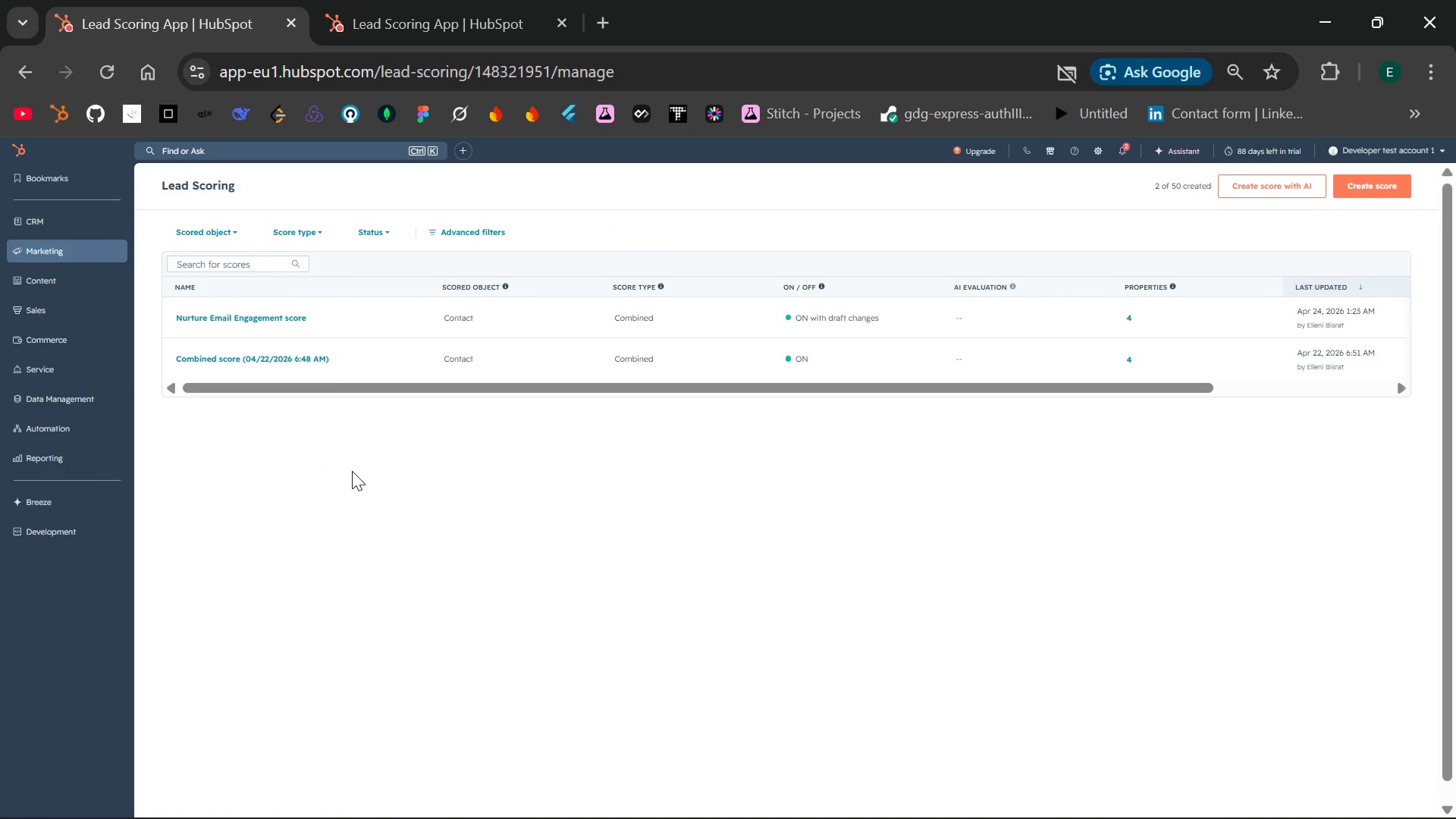 
key(Control+Equal)
 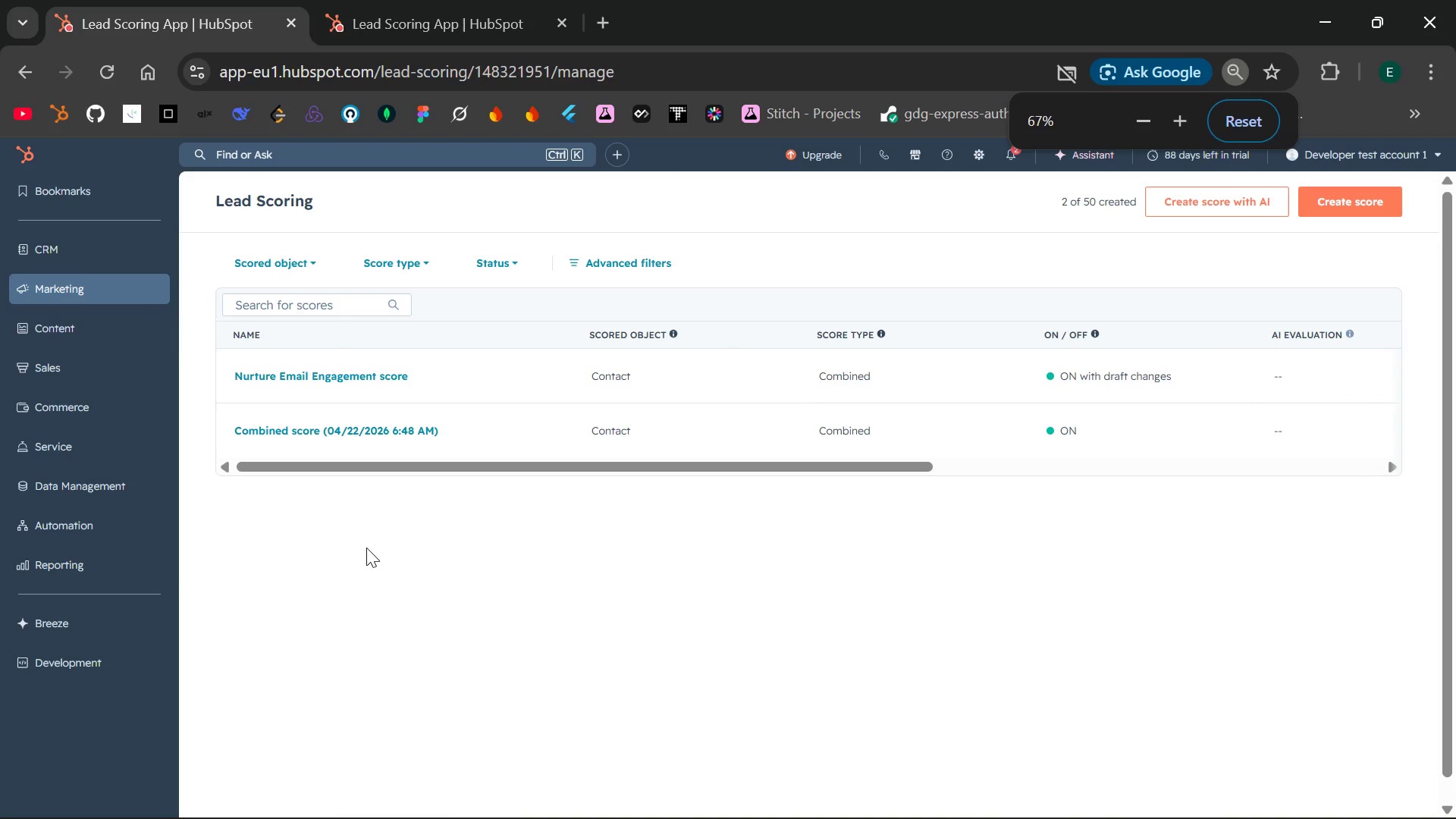 
left_click([366, 548])
 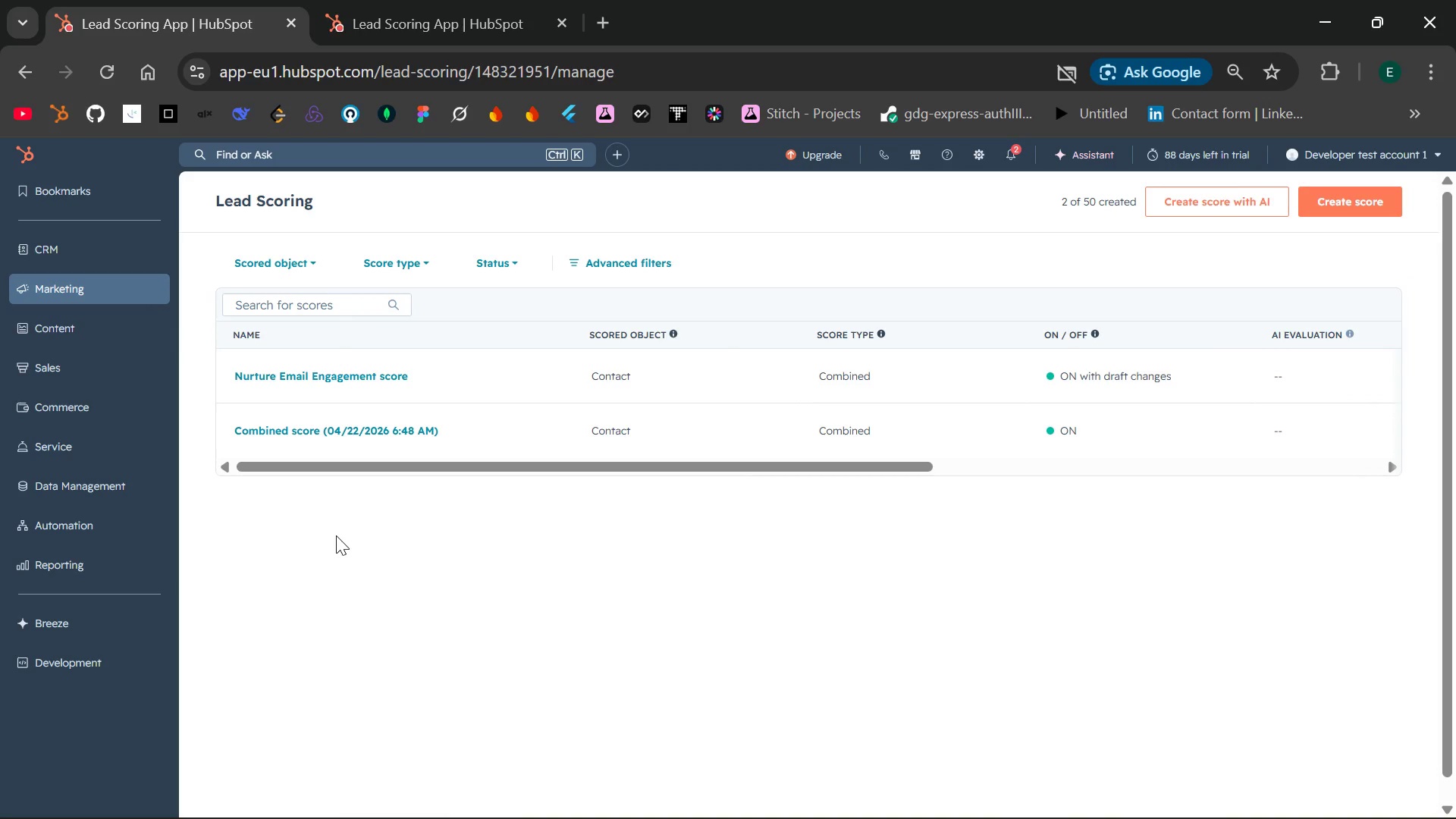 
left_click([336, 535])
 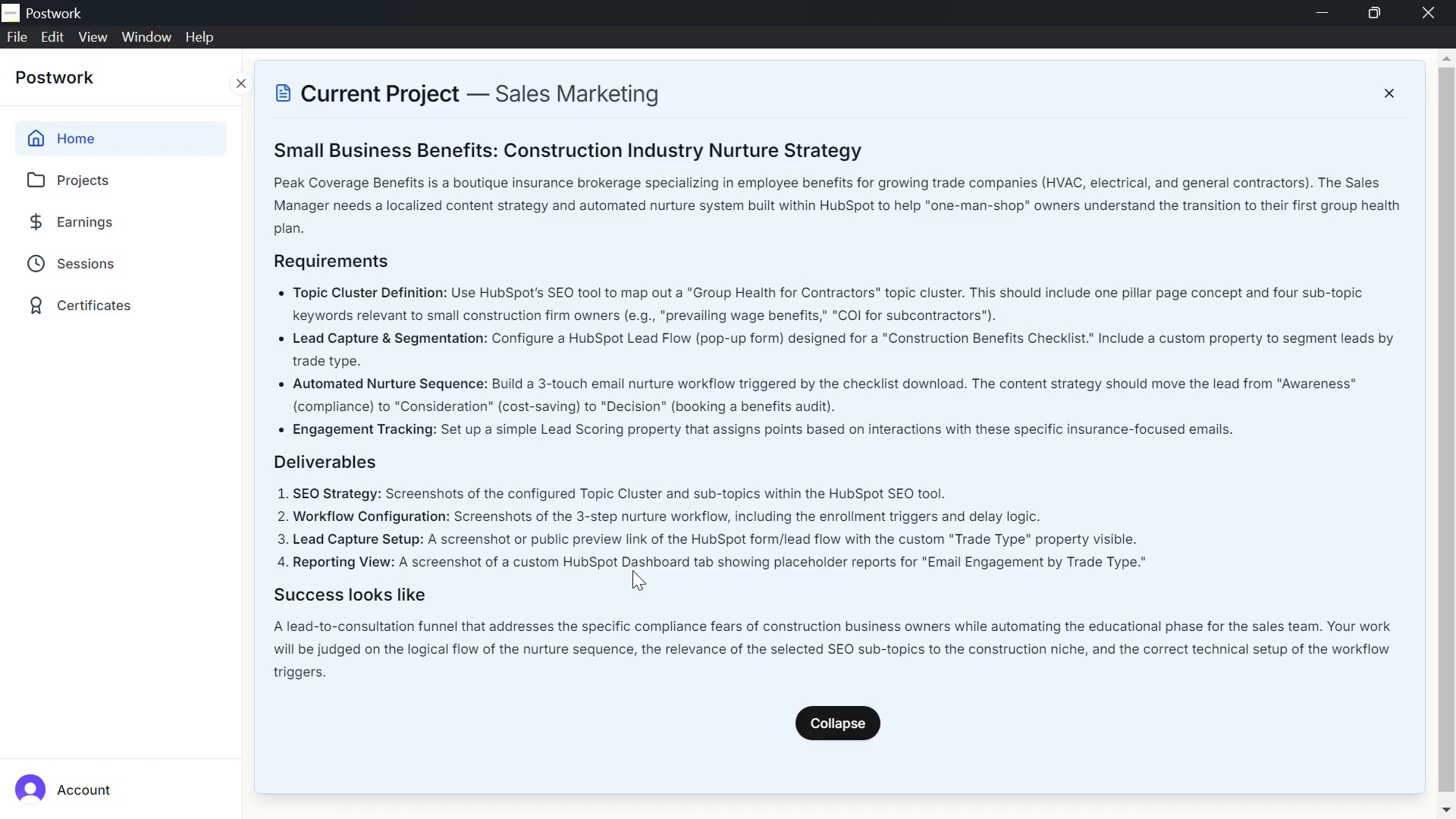 
wait(21.66)
 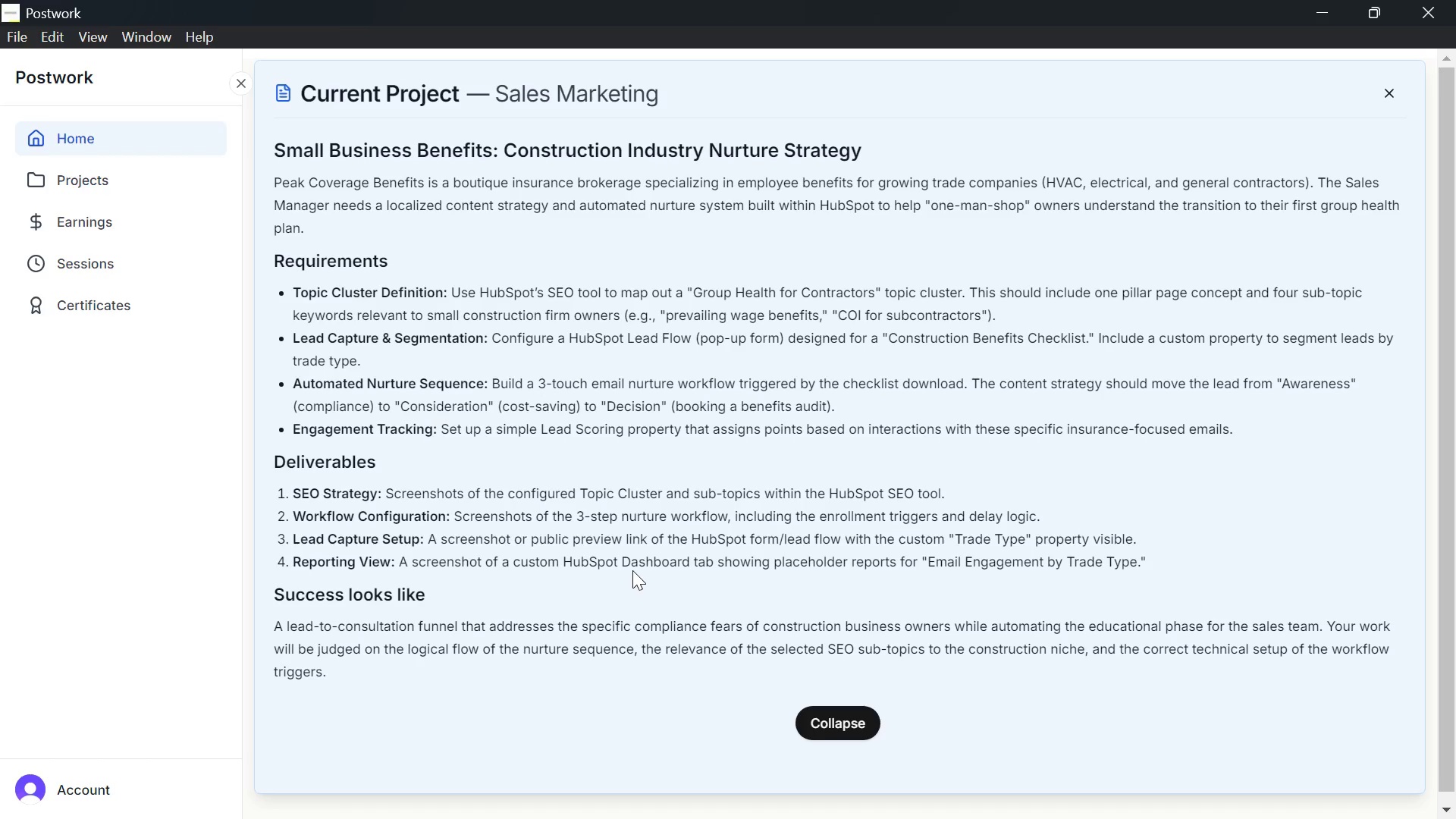 
left_click([134, 554])
 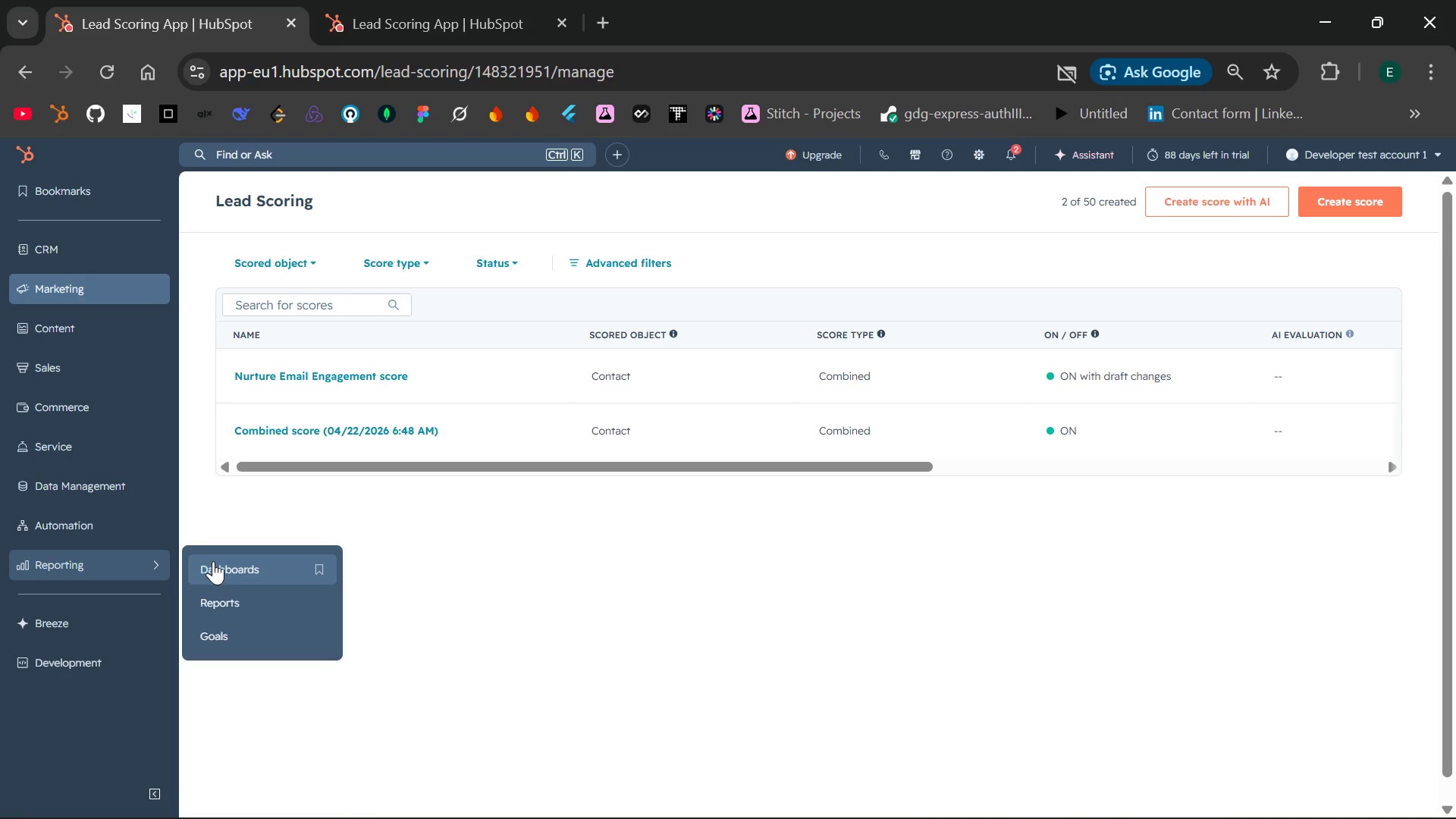 
left_click([218, 561])
 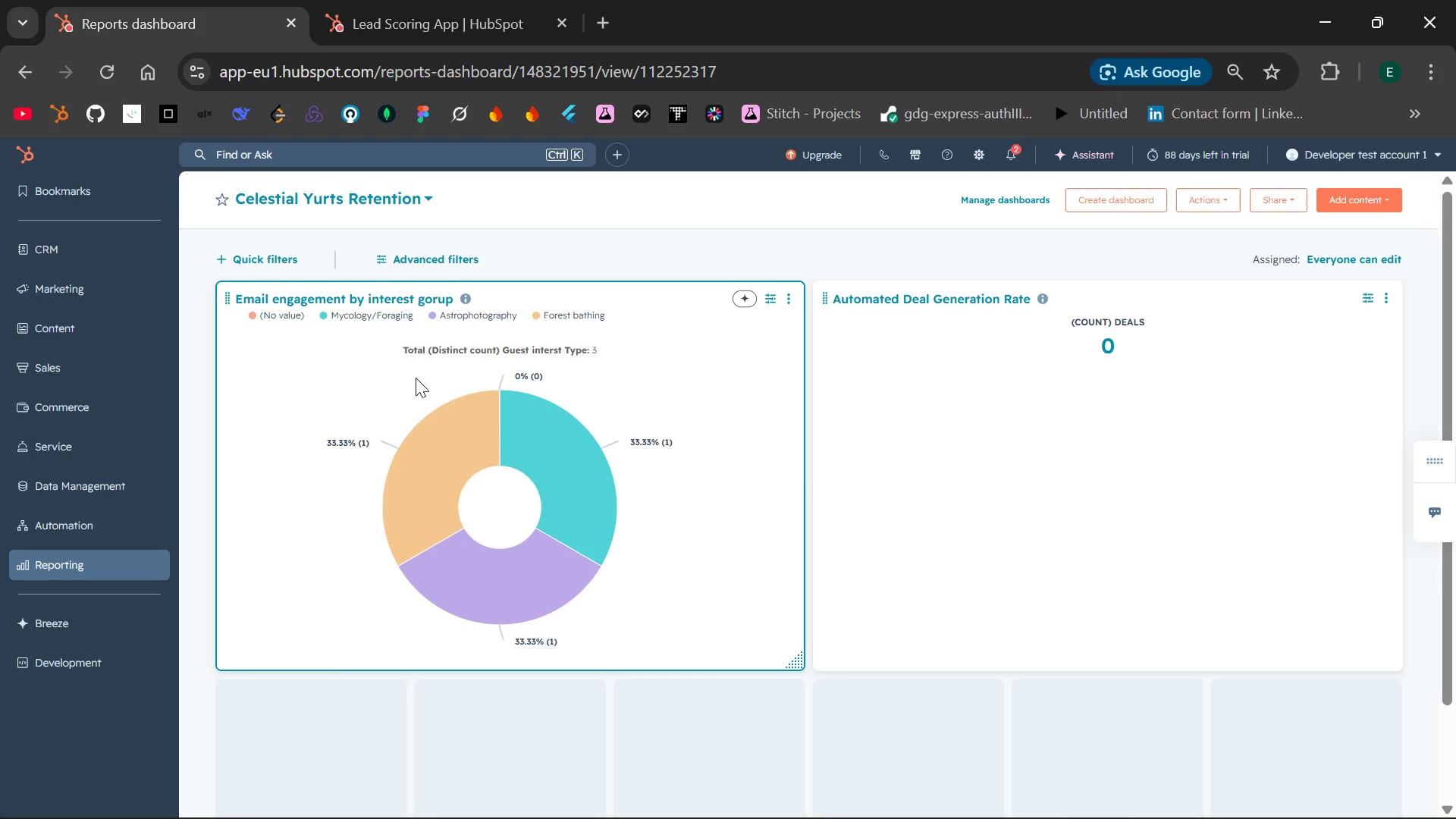 
wait(20.2)
 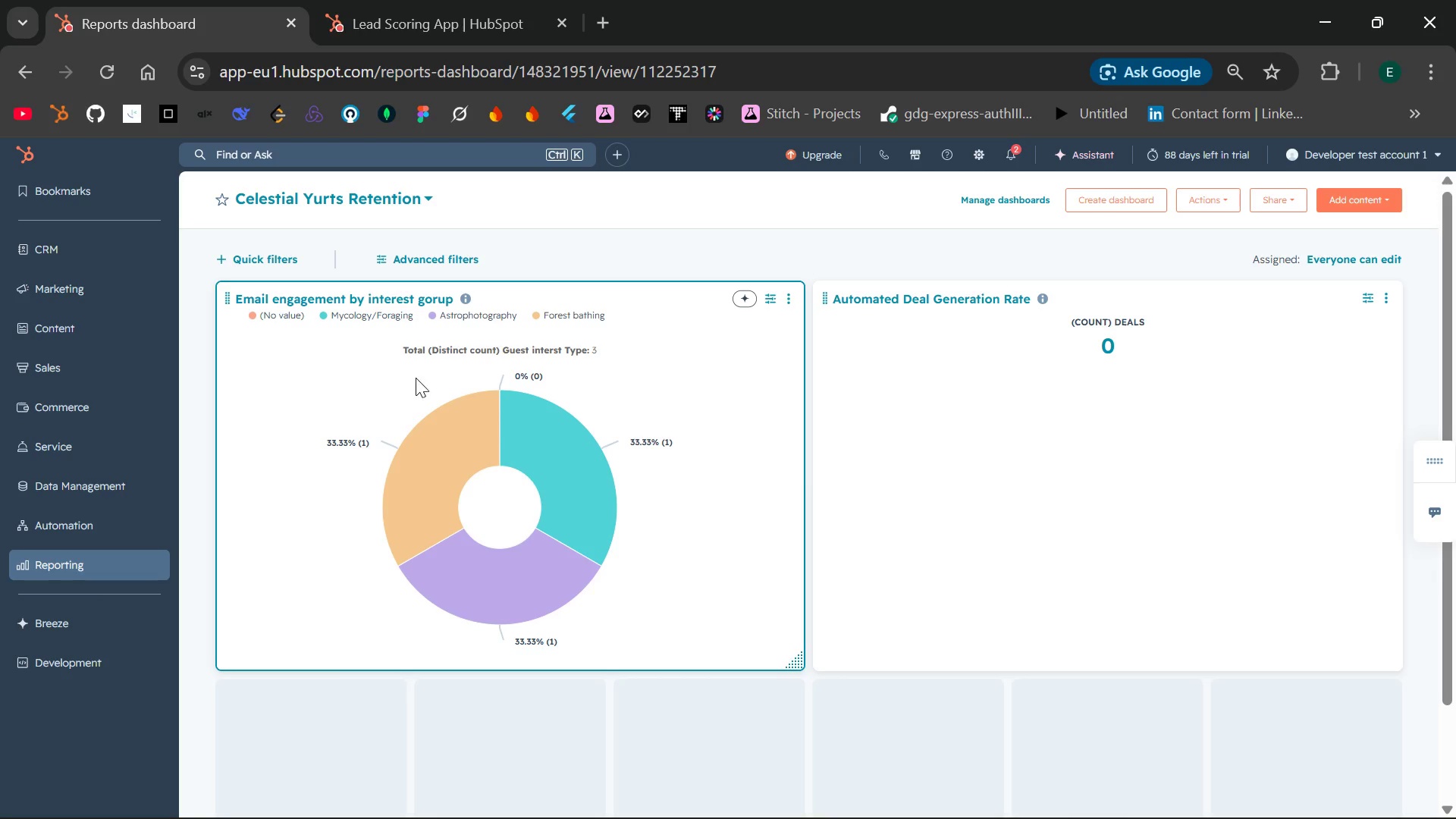 
left_click([1098, 198])
 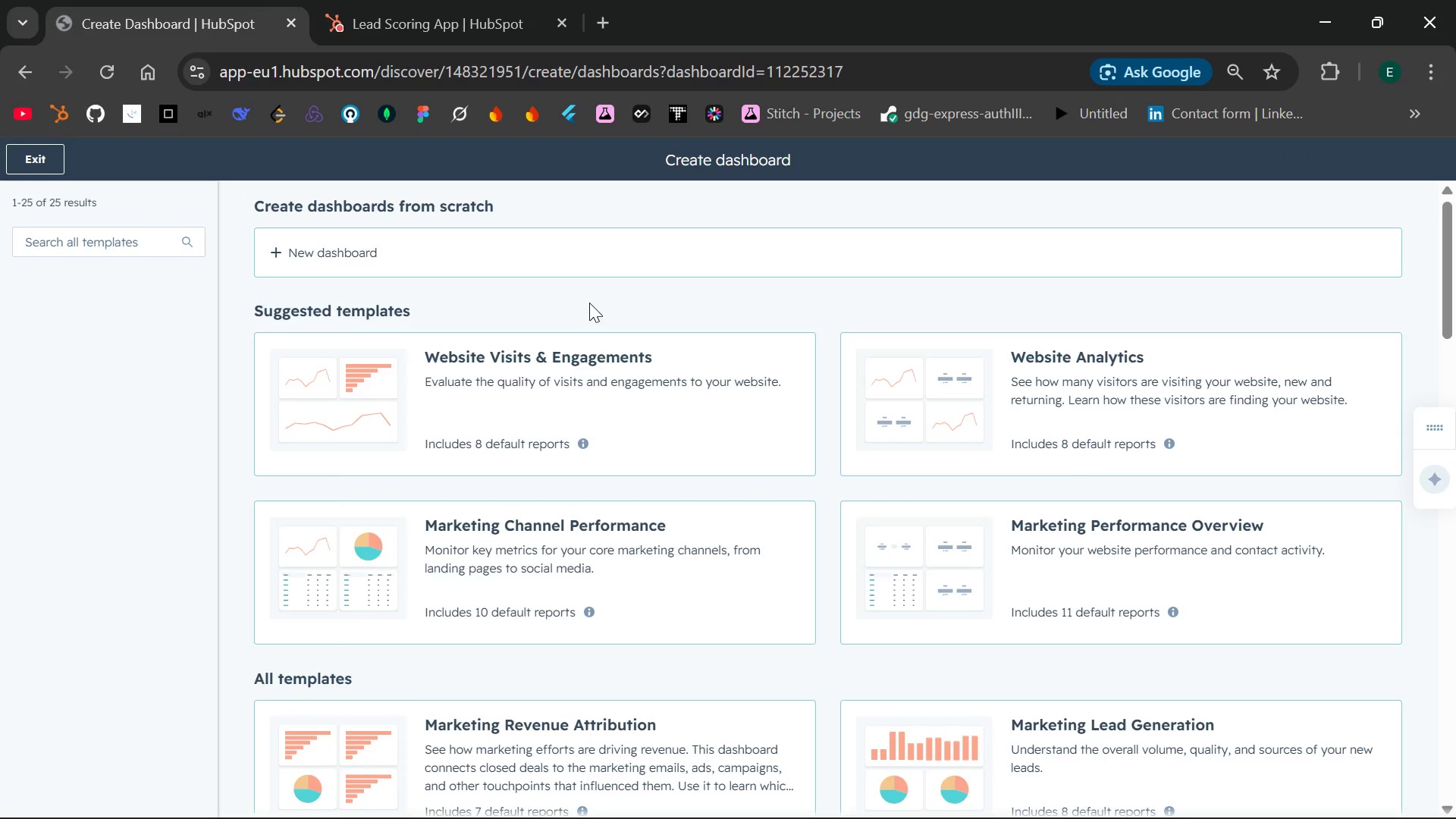 
left_click([387, 256])
 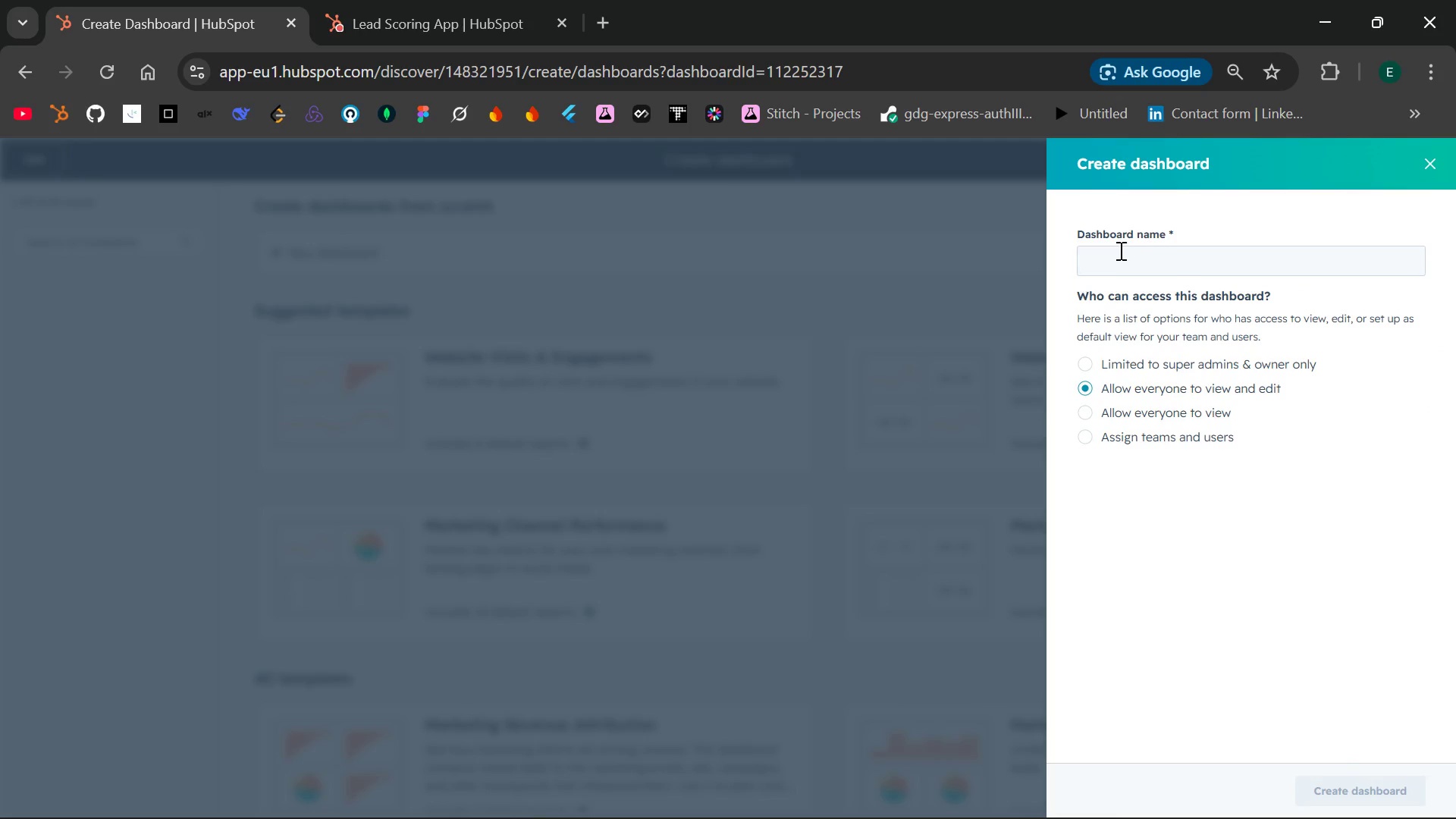 
left_click([1150, 258])
 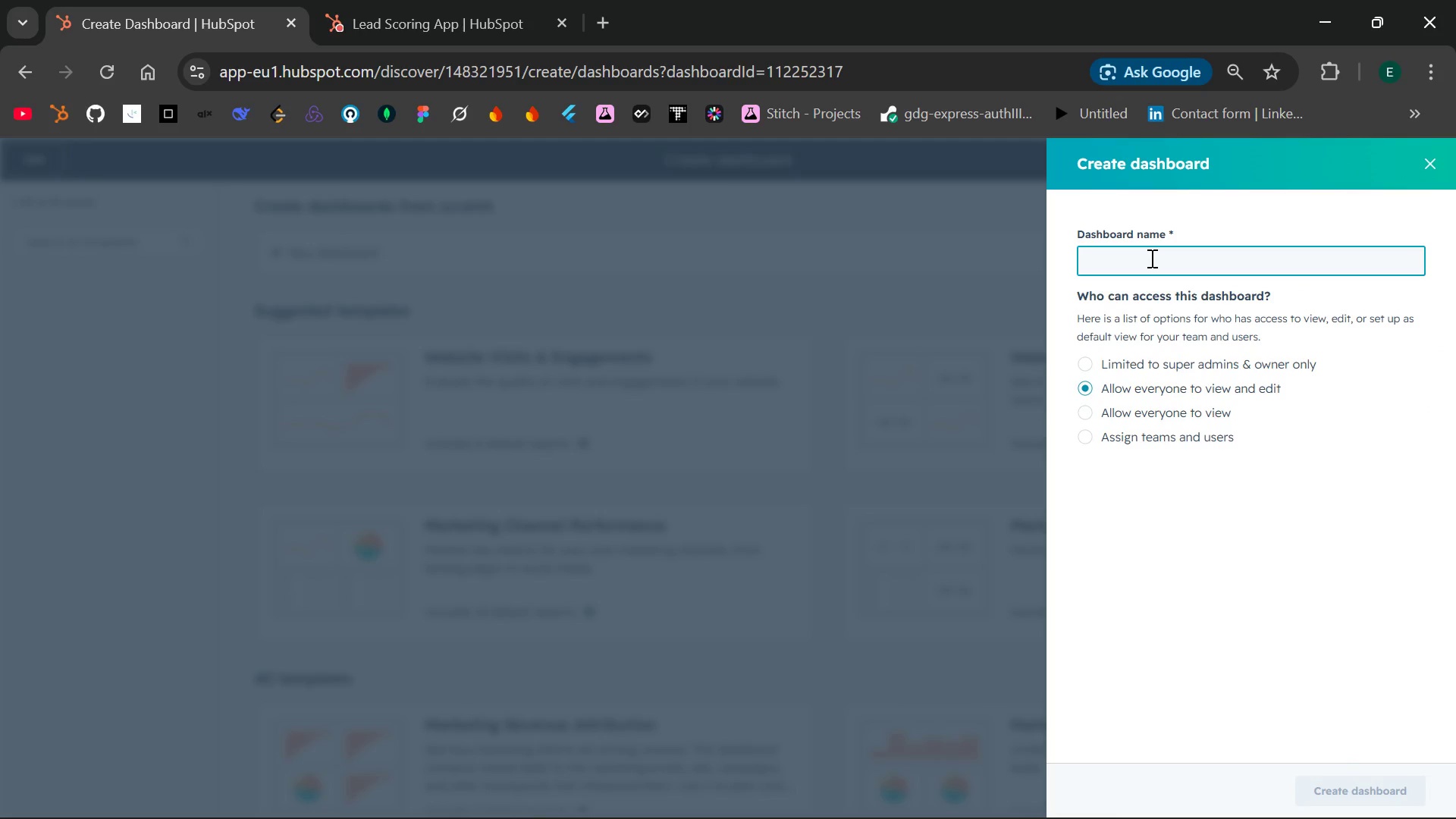 
type(Peak Coverage Nurture Performance)
 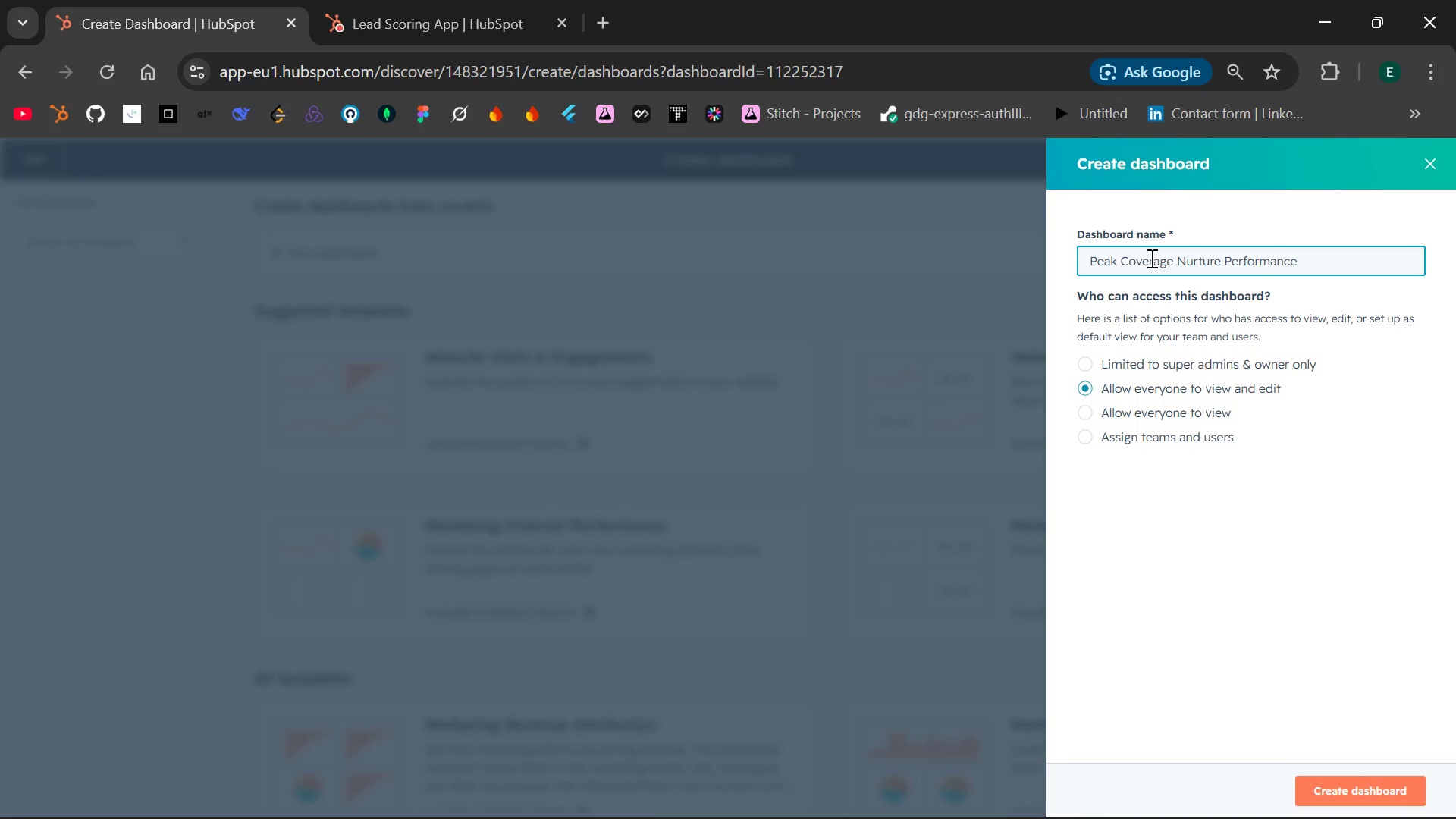 
left_click([1334, 787])
 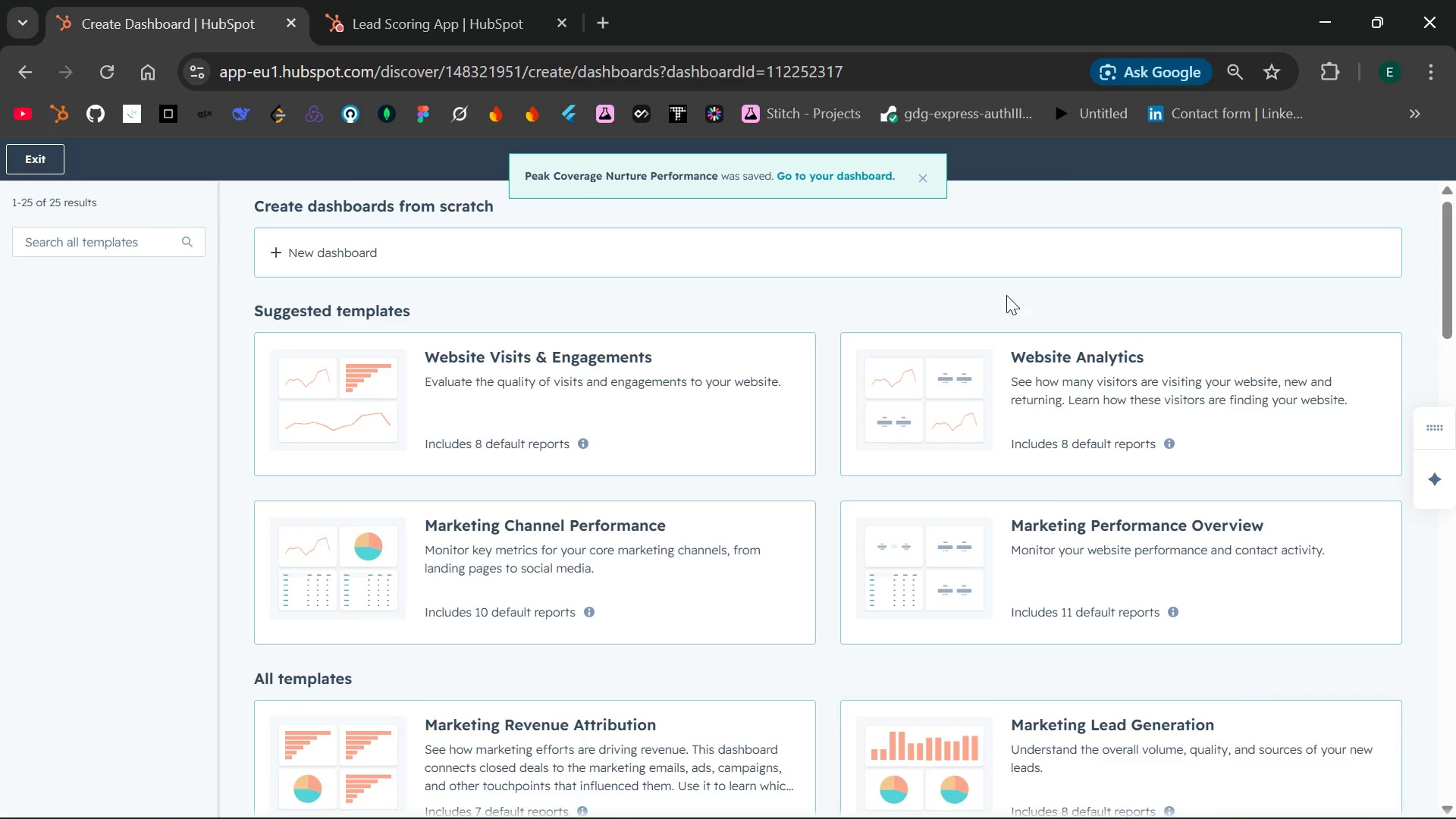 
left_click([820, 170])
 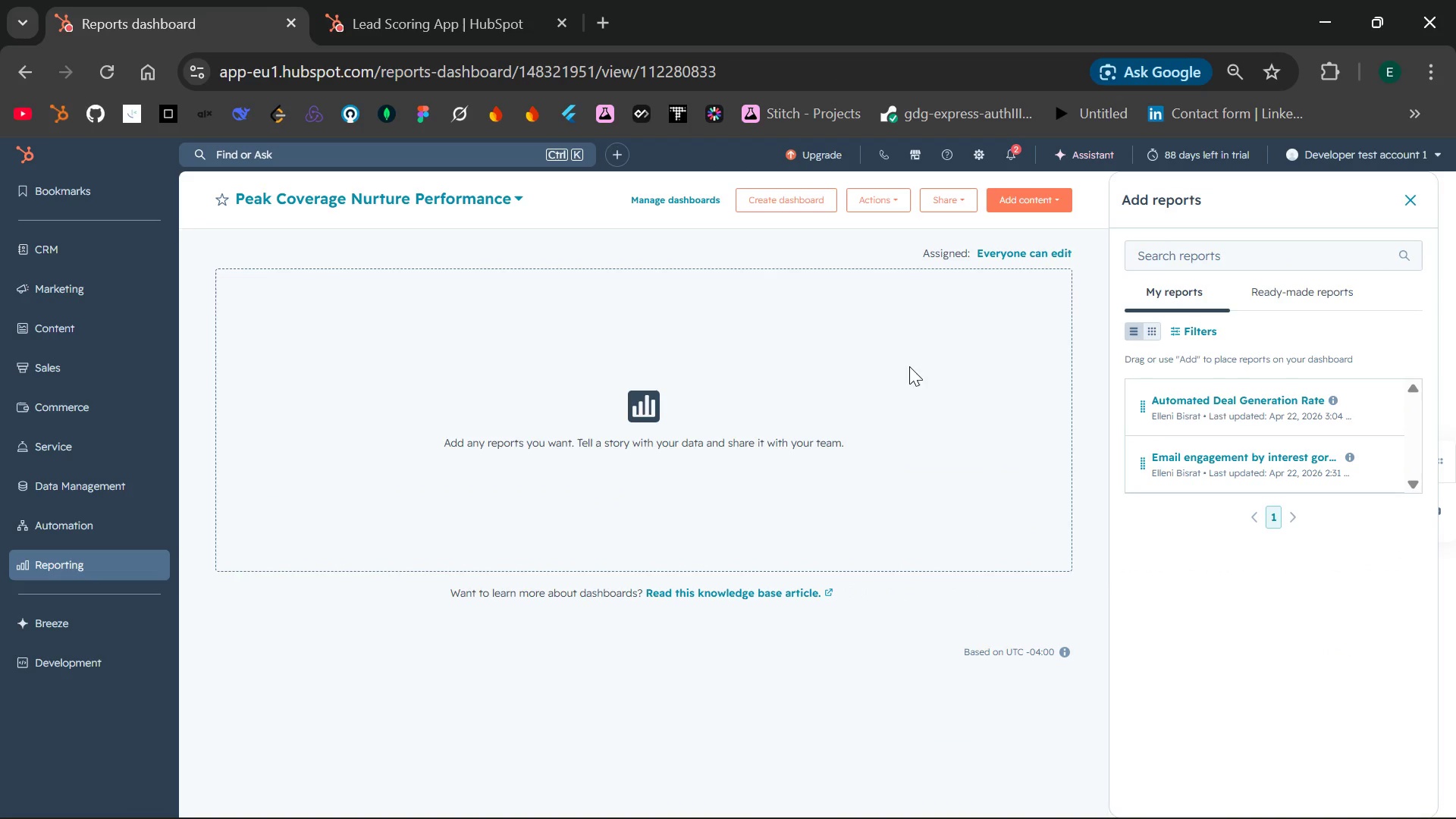 
wait(11.05)
 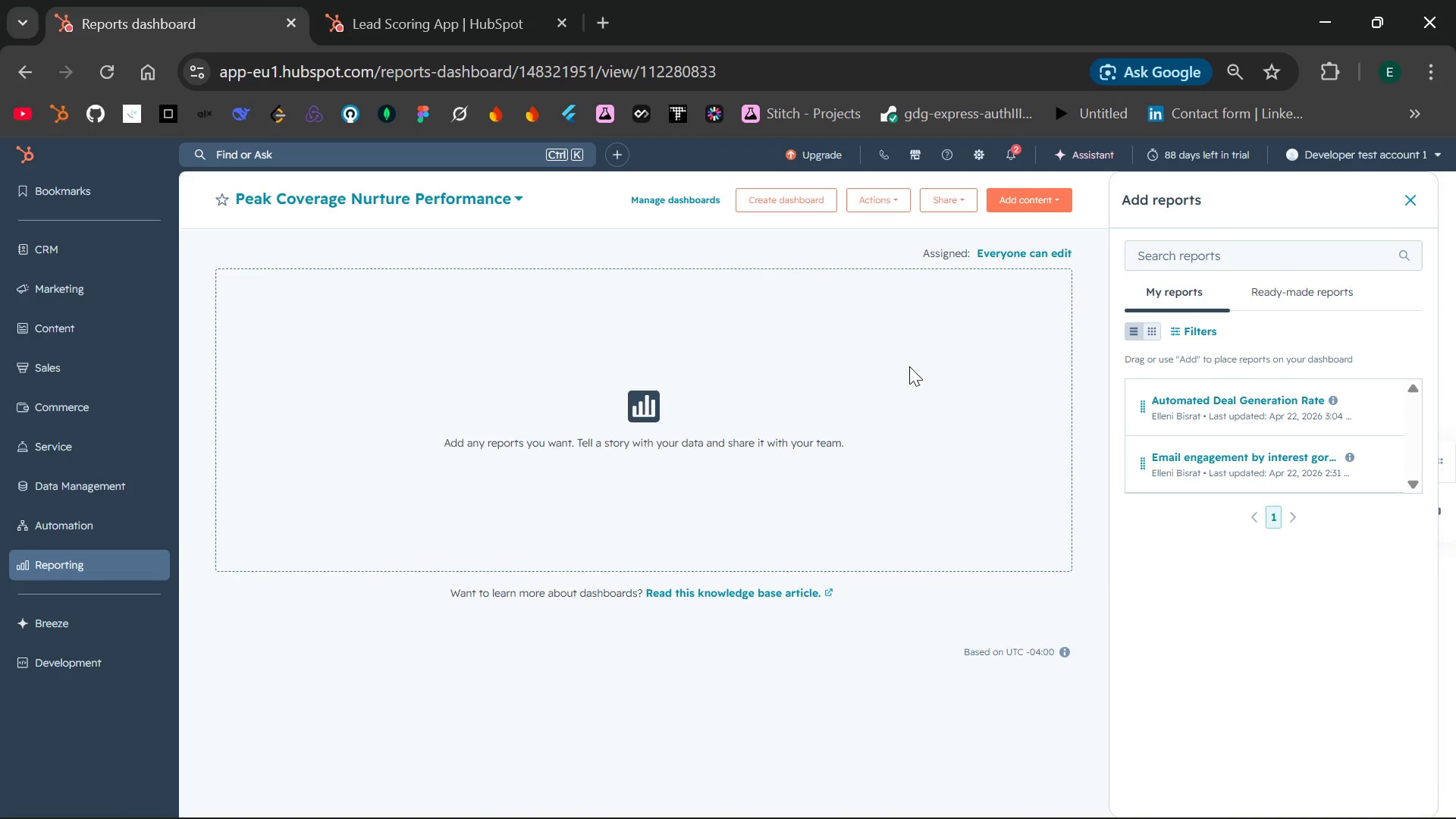 
left_click([1408, 198])
 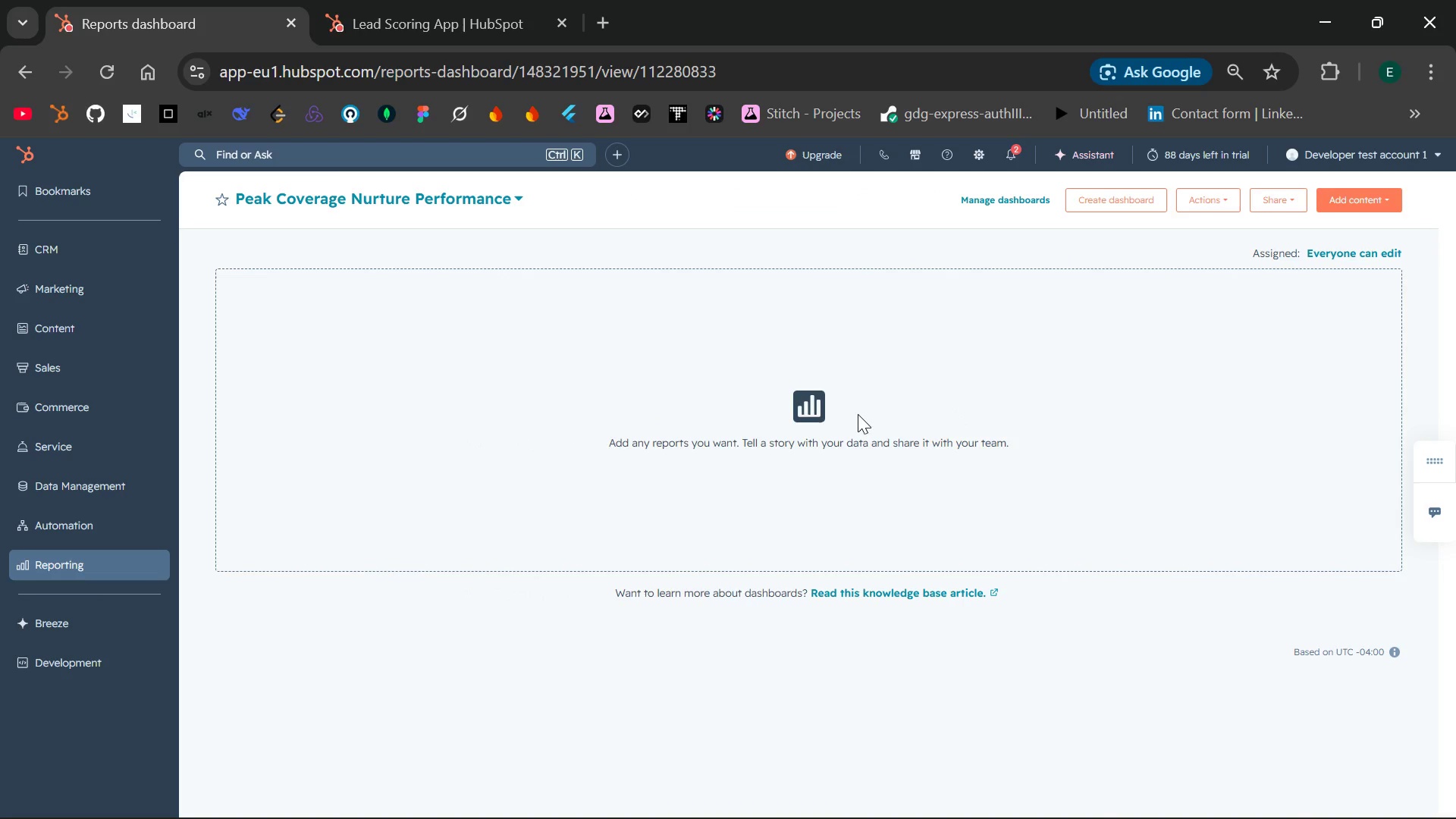 
wait(5.08)
 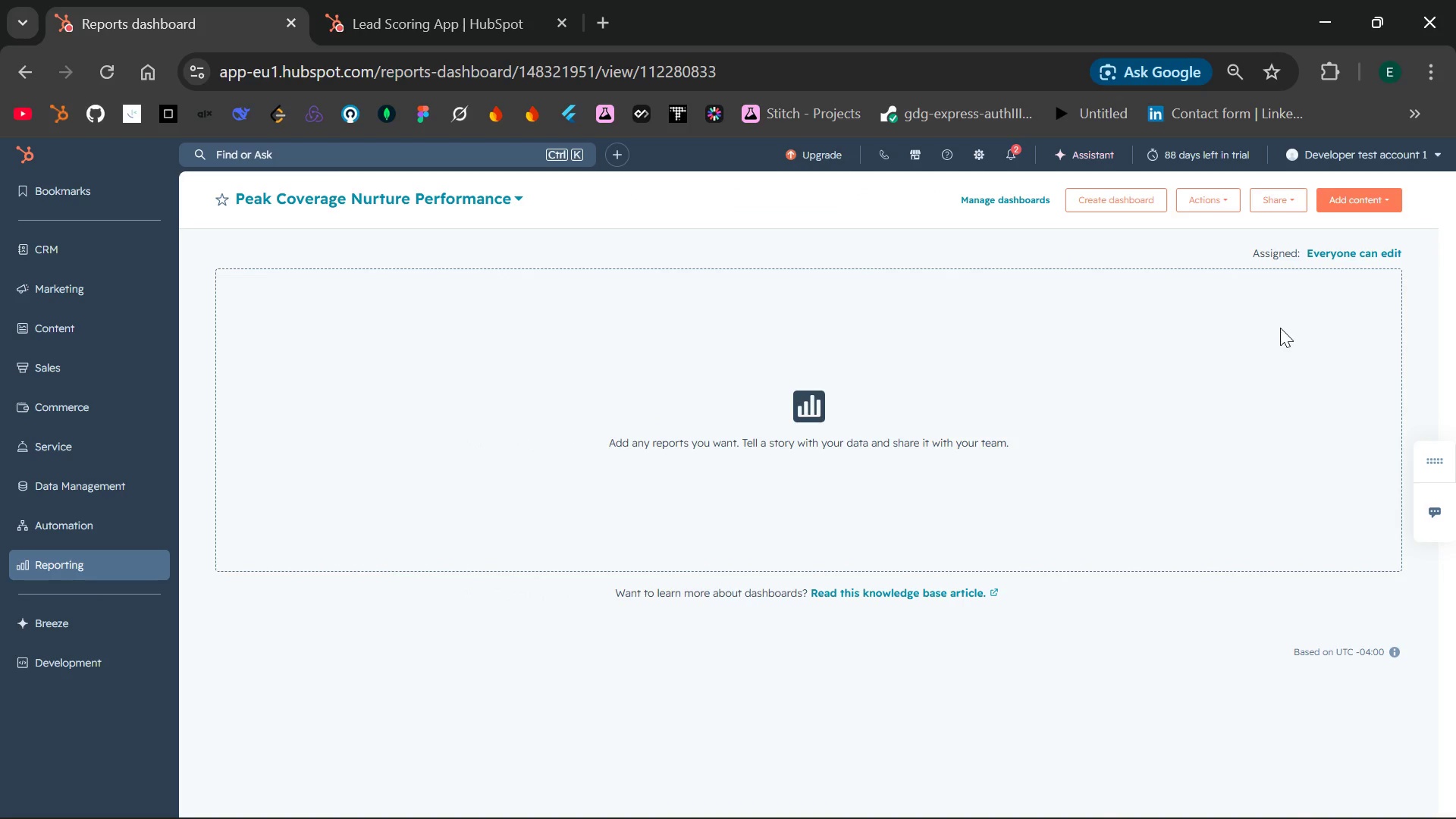 
left_click([511, 193])
 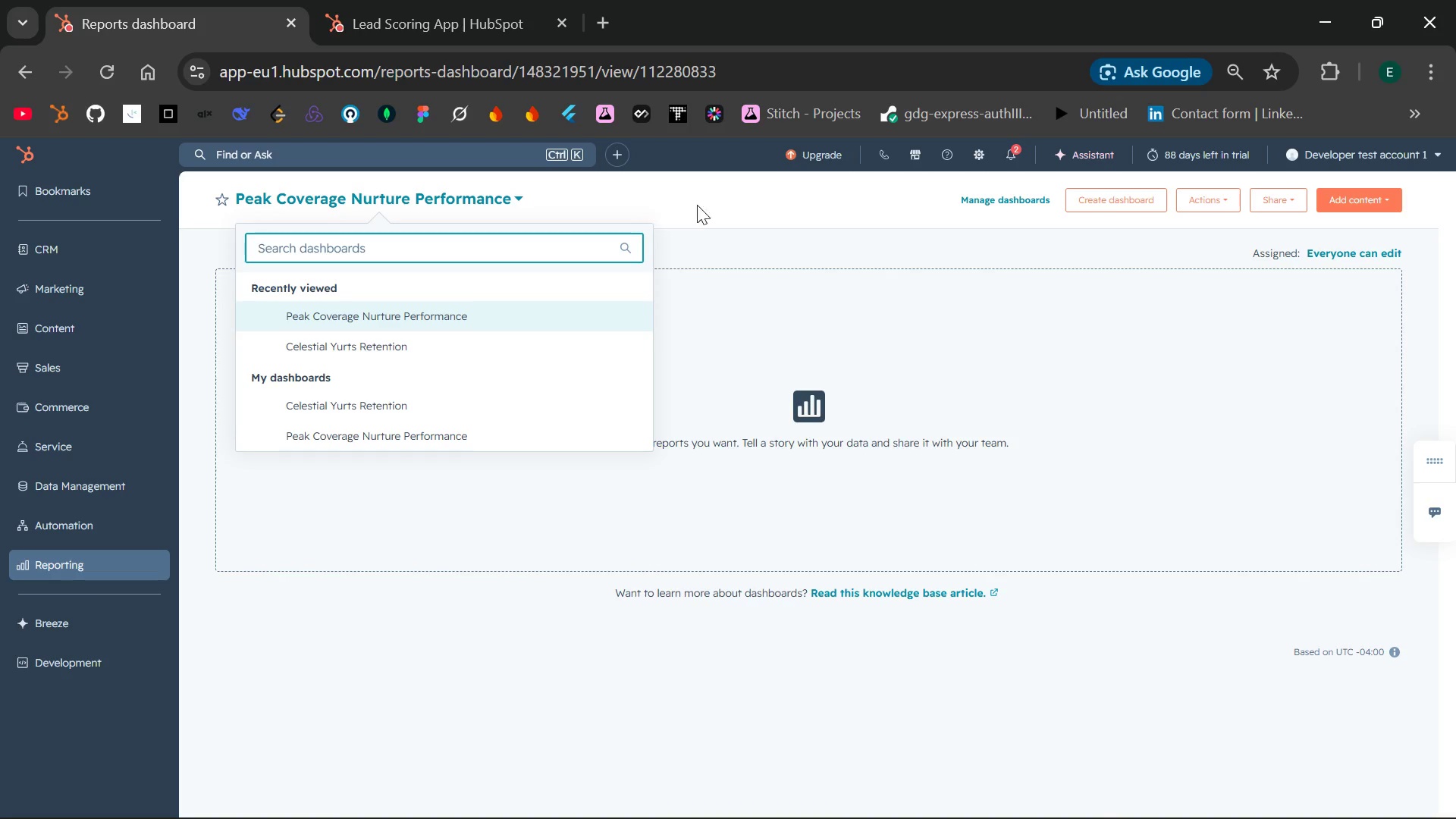 
left_click([727, 215])
 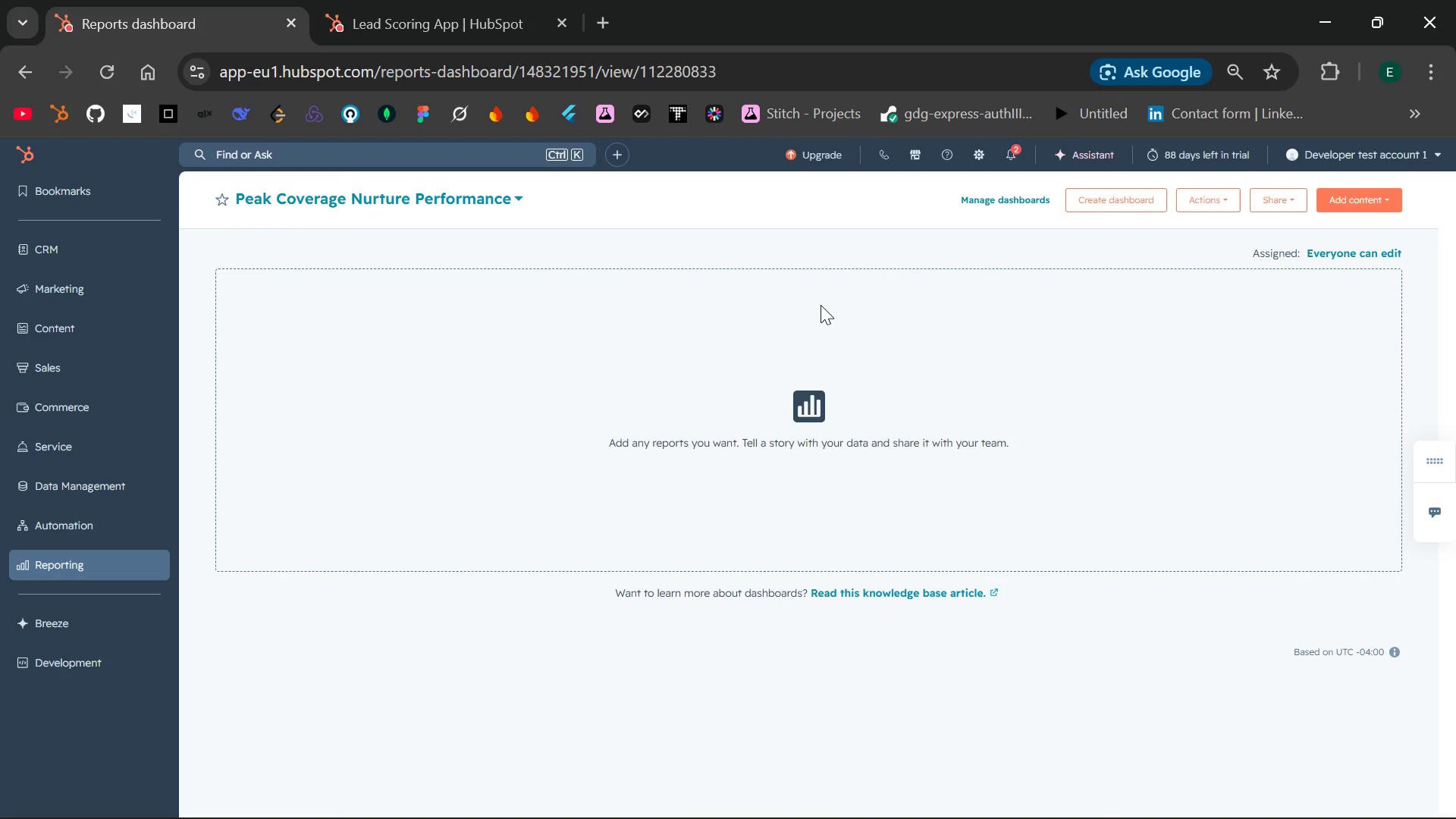 
left_click([805, 416])
 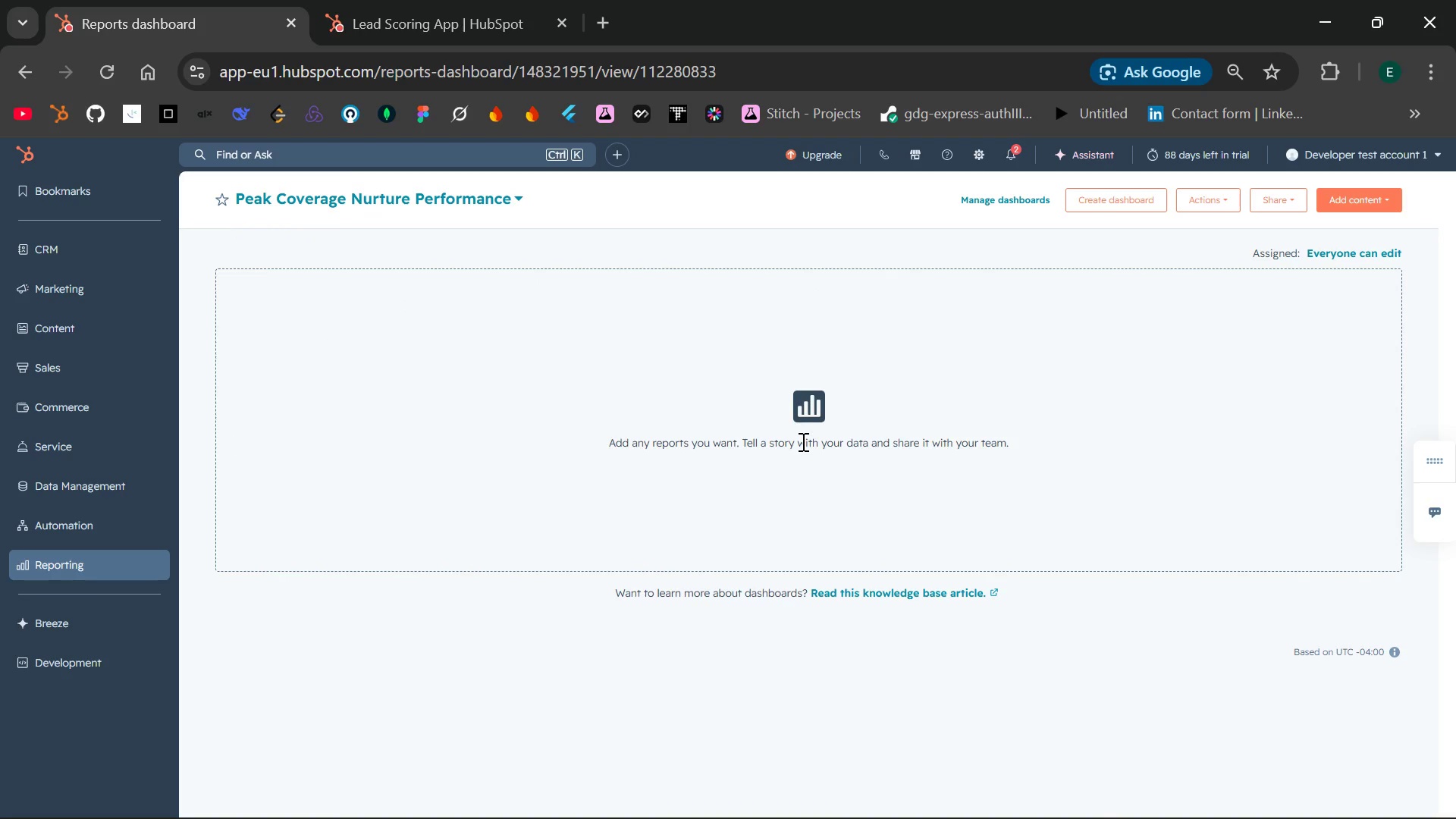 
left_click([802, 441])
 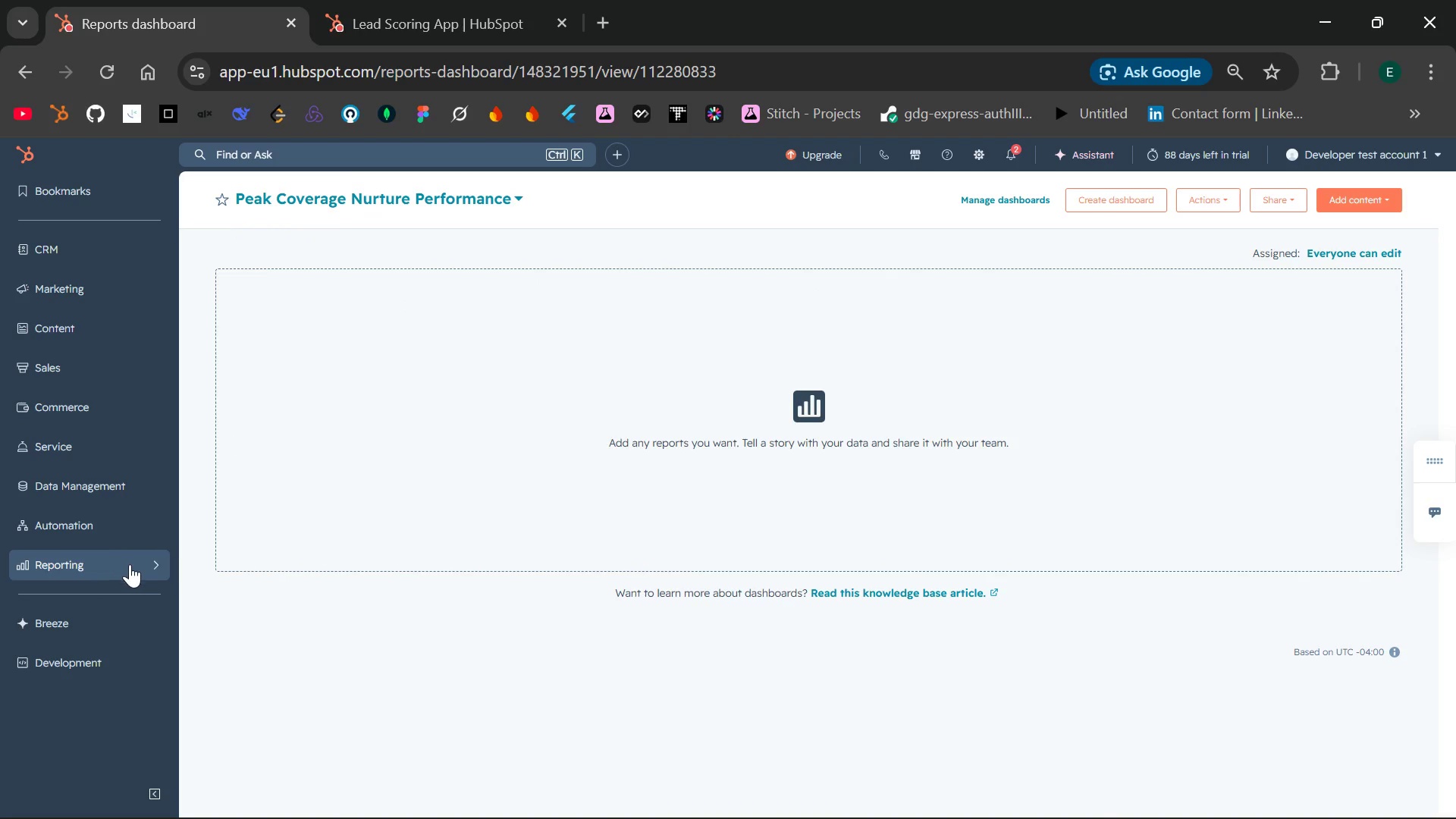 
left_click([133, 566])
 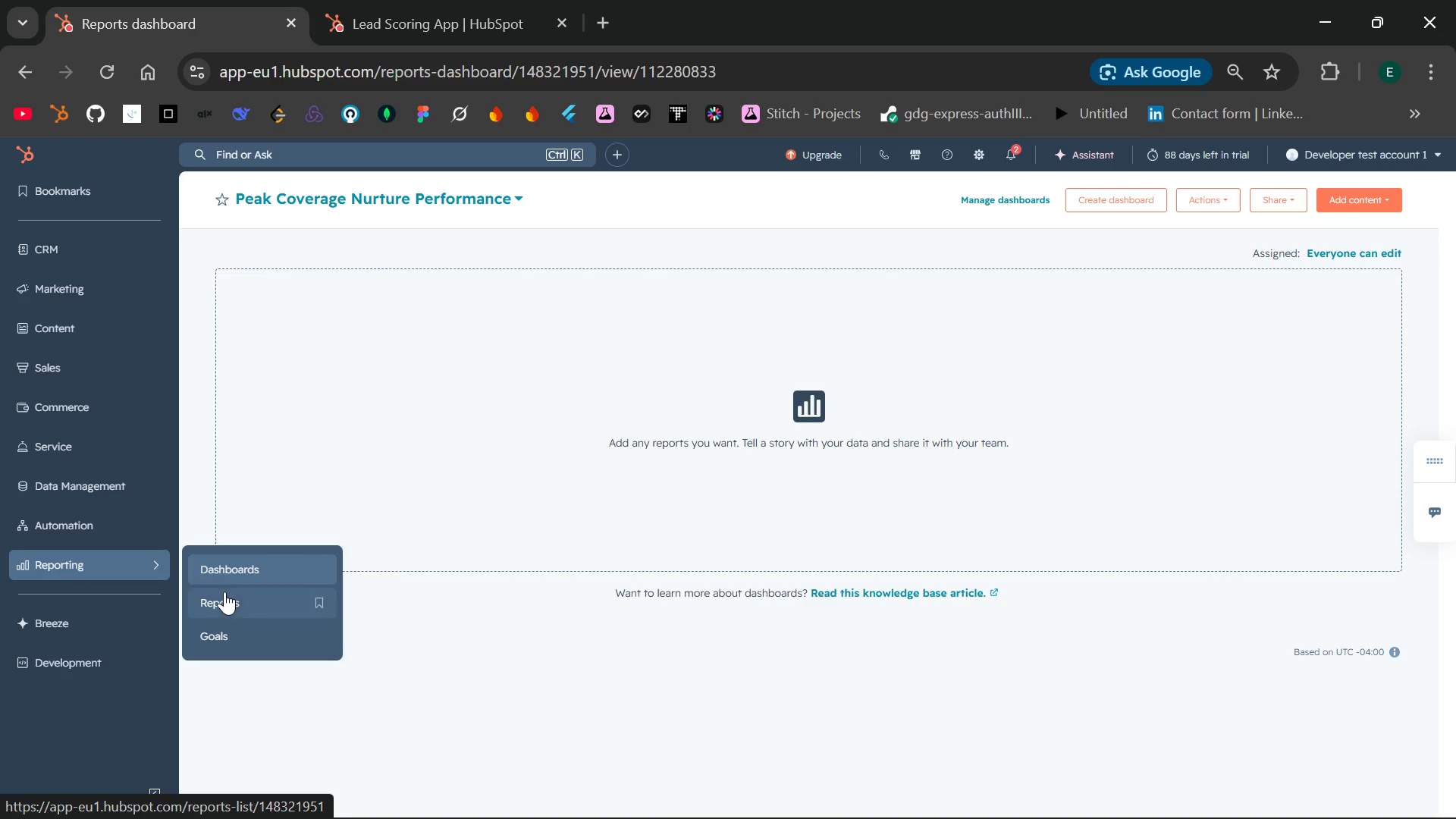 
left_click([224, 596])
 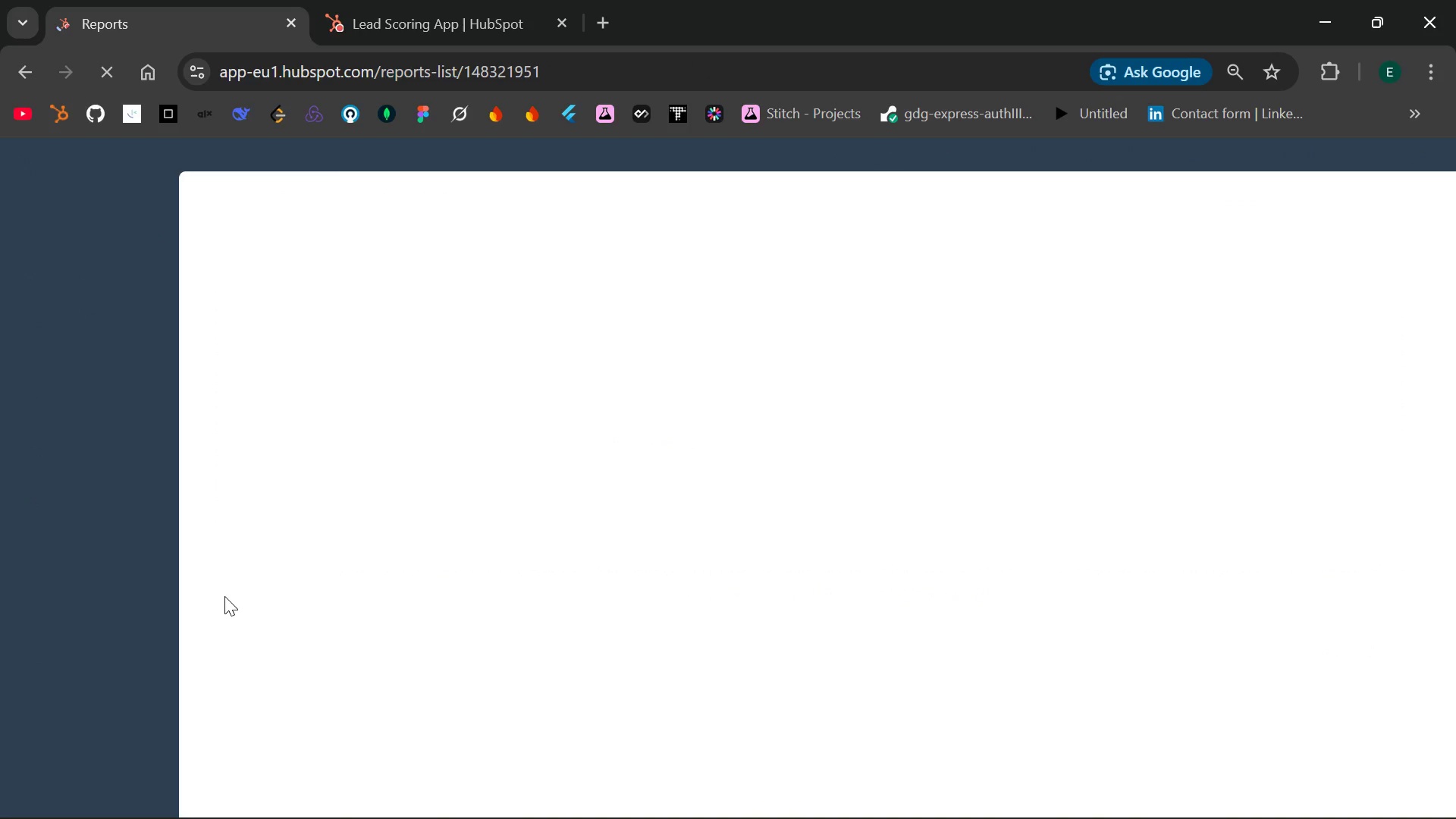 
wait(5.33)
 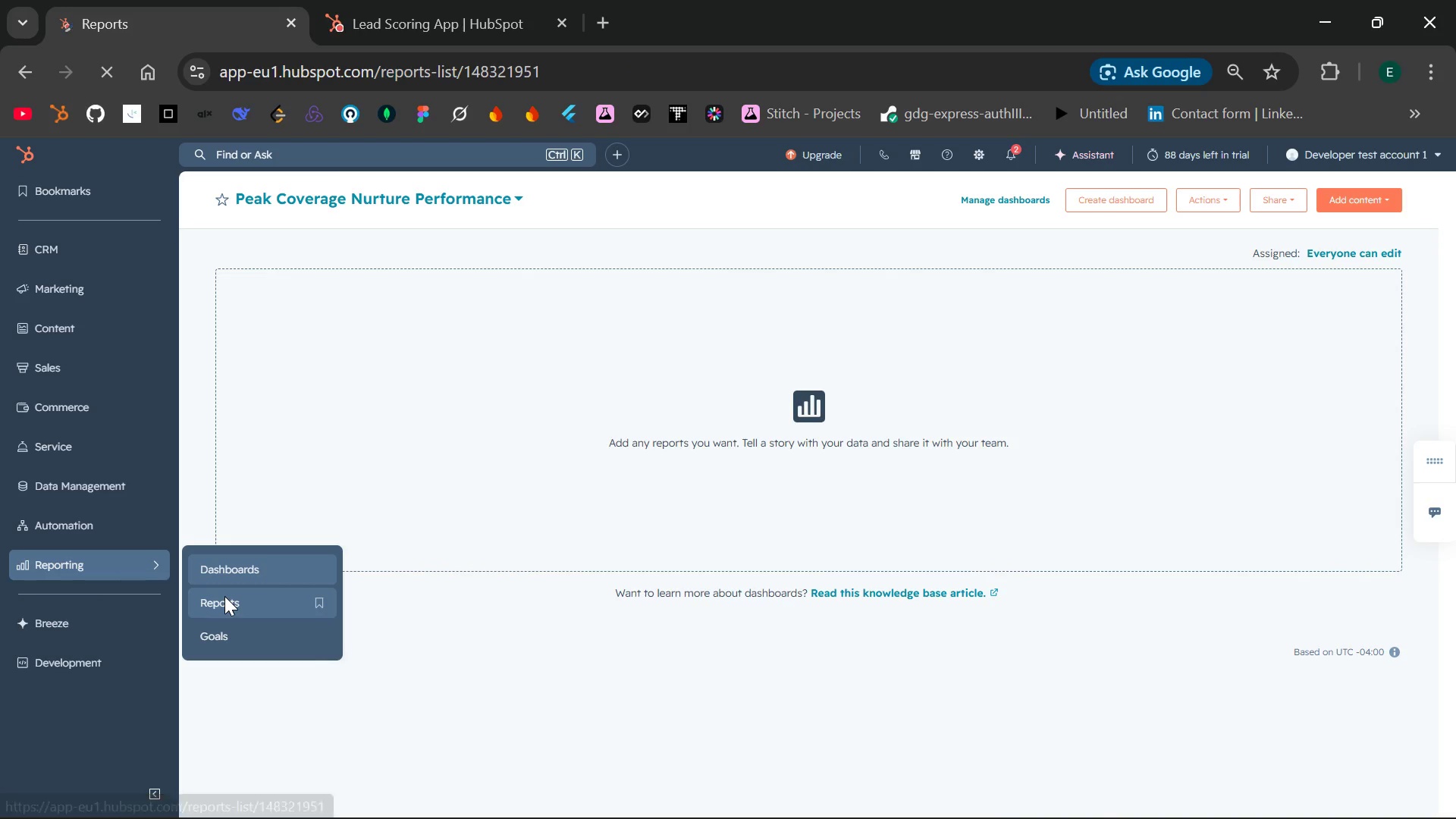 
left_click([224, 596])
 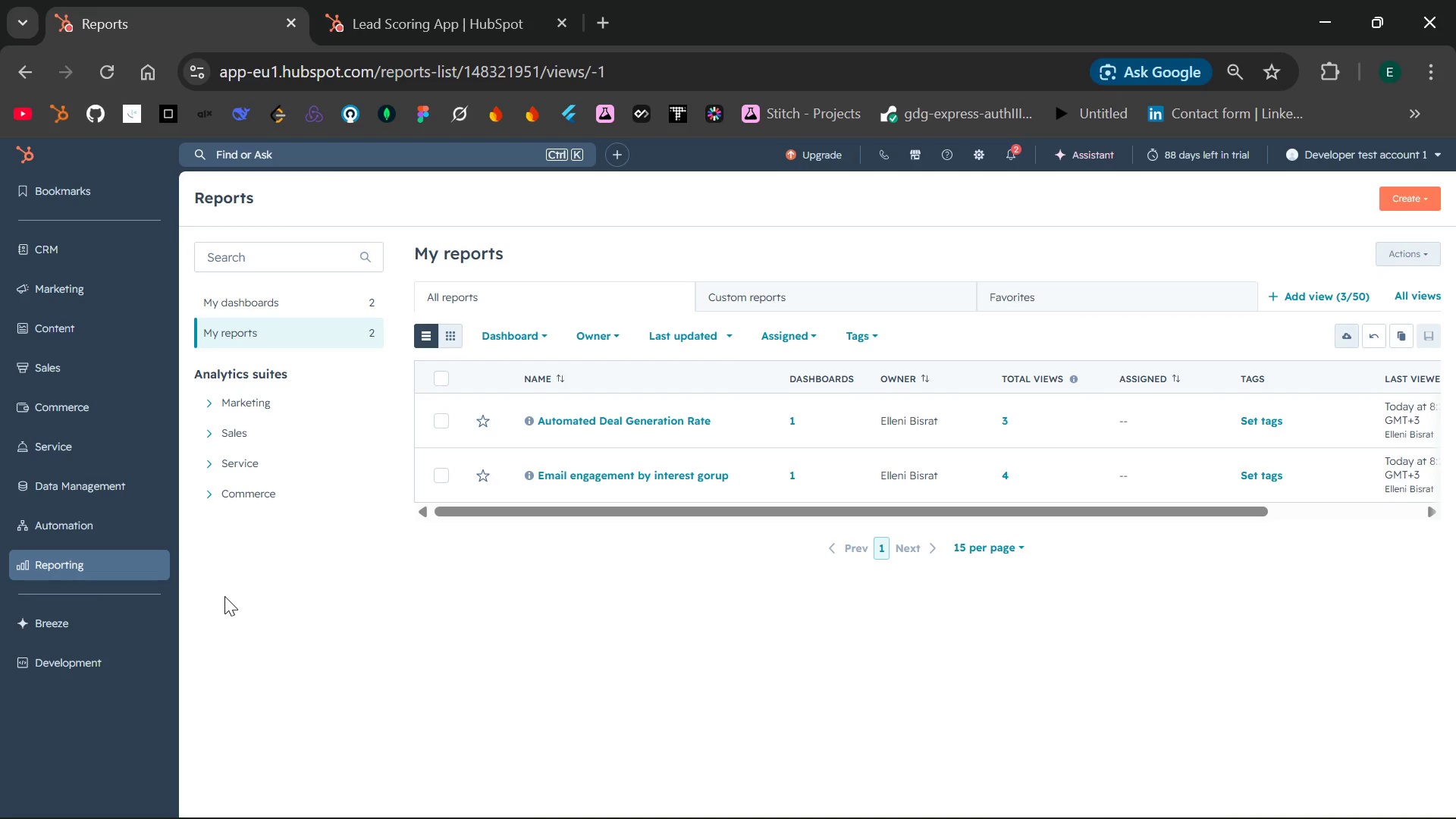 
wait(18.02)
 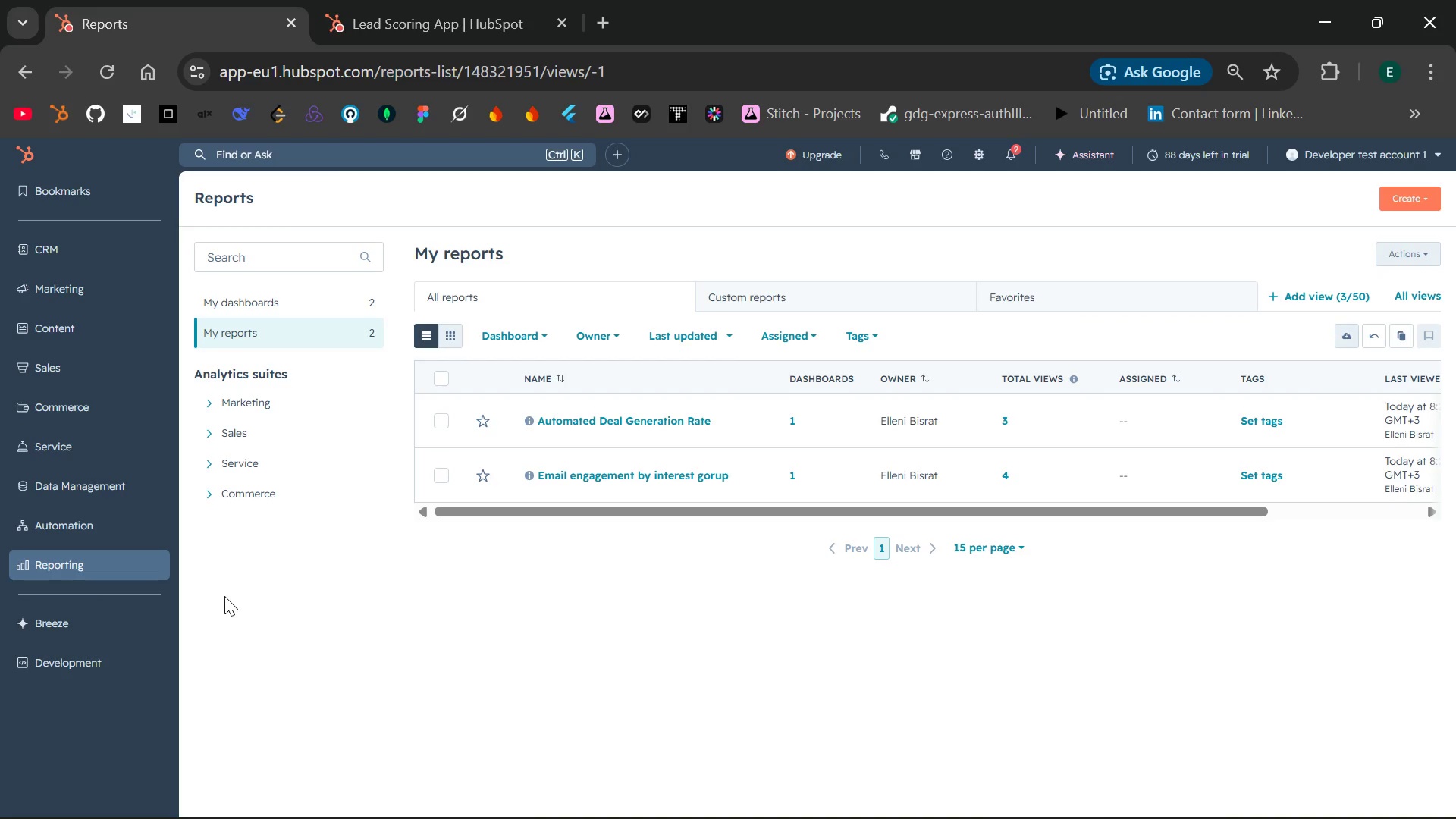 
left_click([1392, 199])
 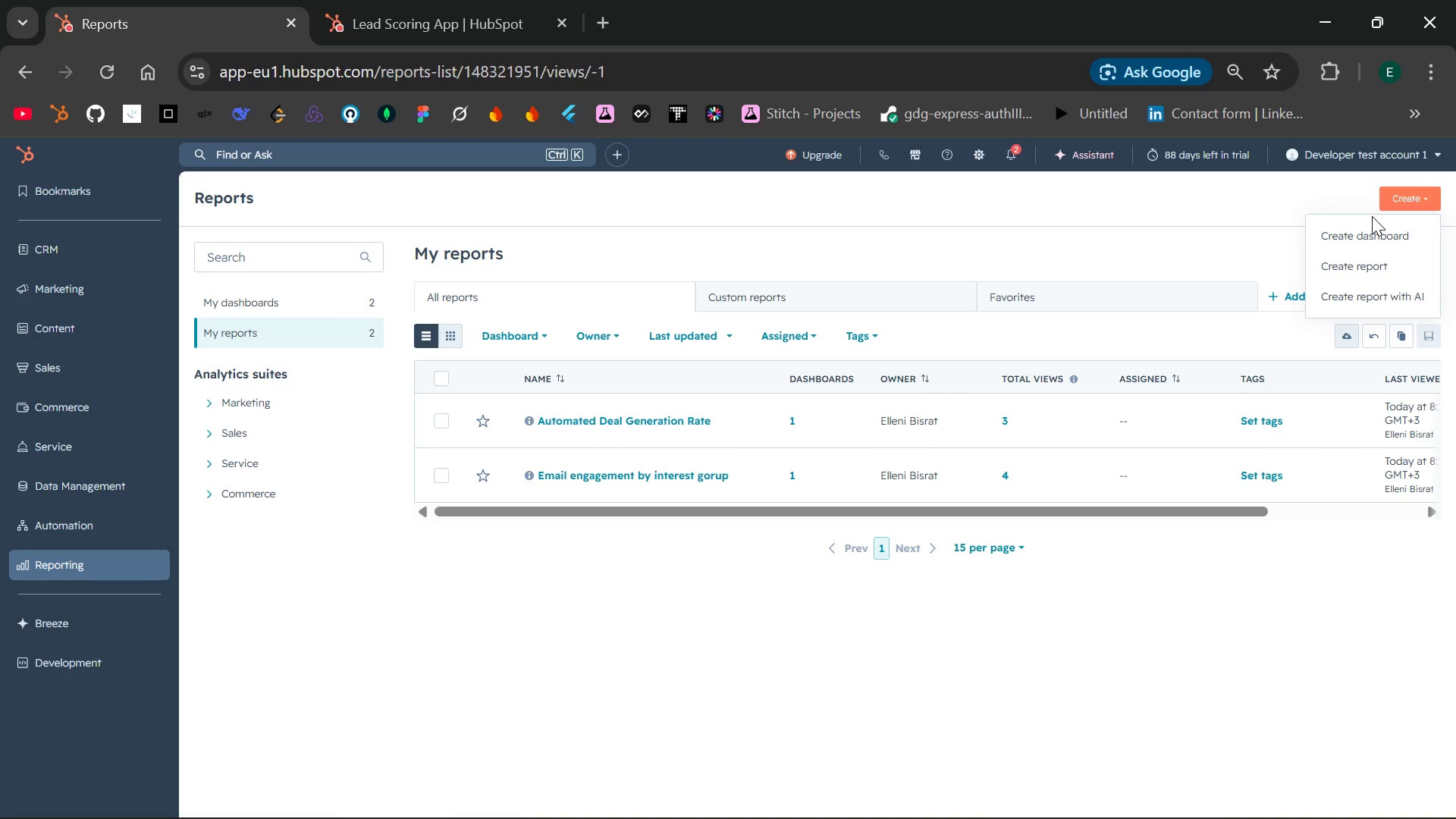 
wait(13.98)
 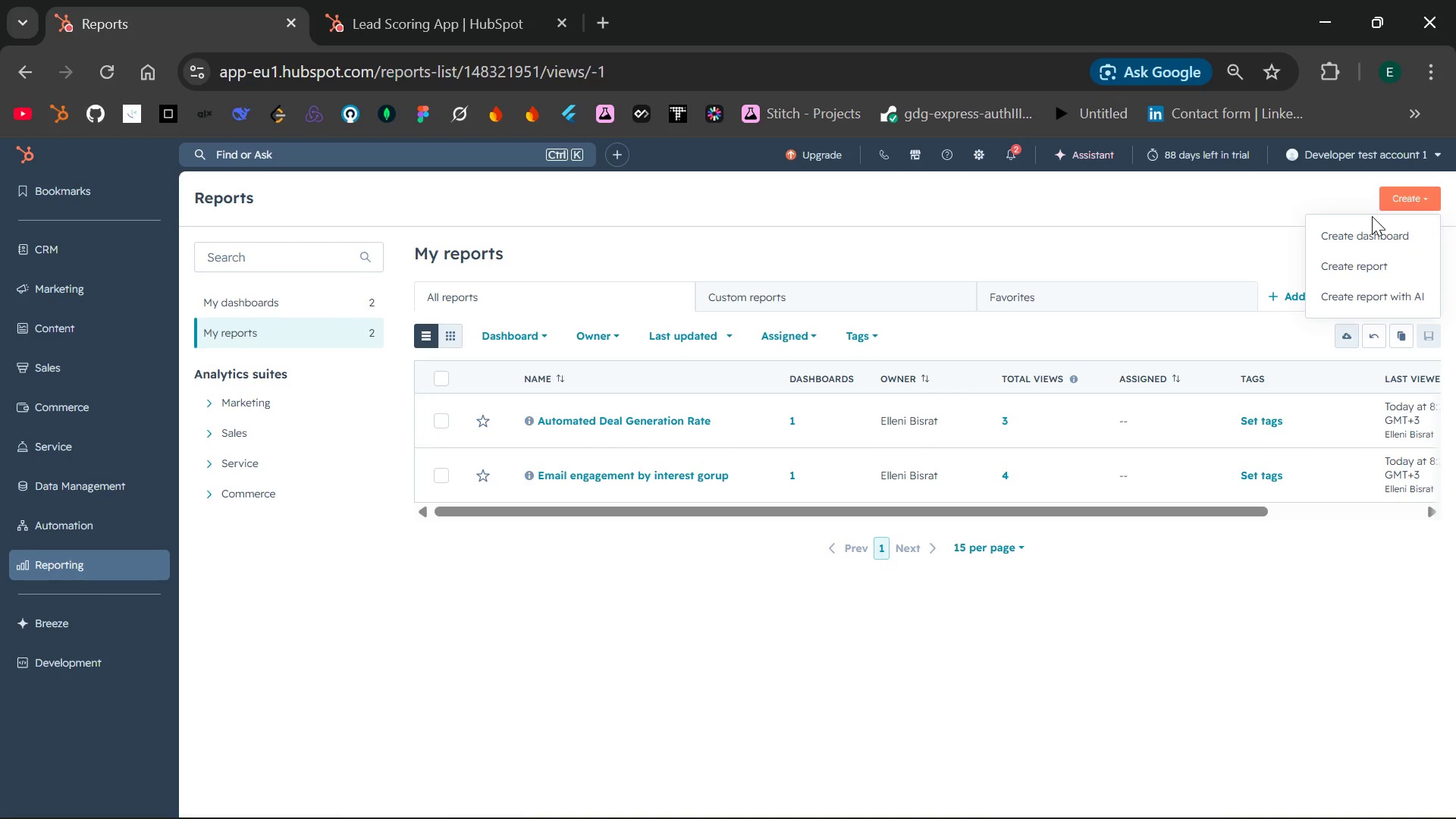 
left_click([1363, 262])
 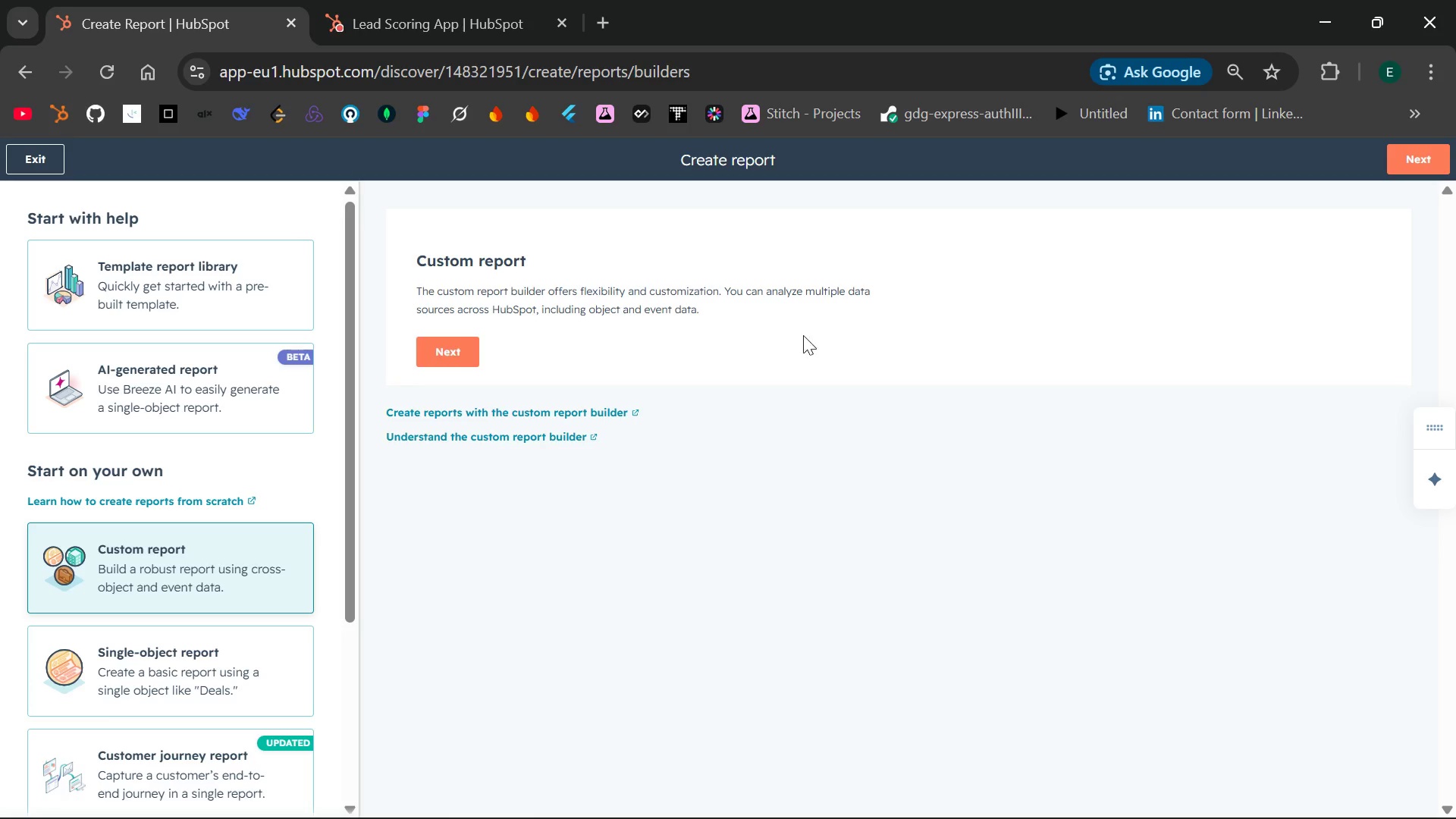 
wait(14.58)
 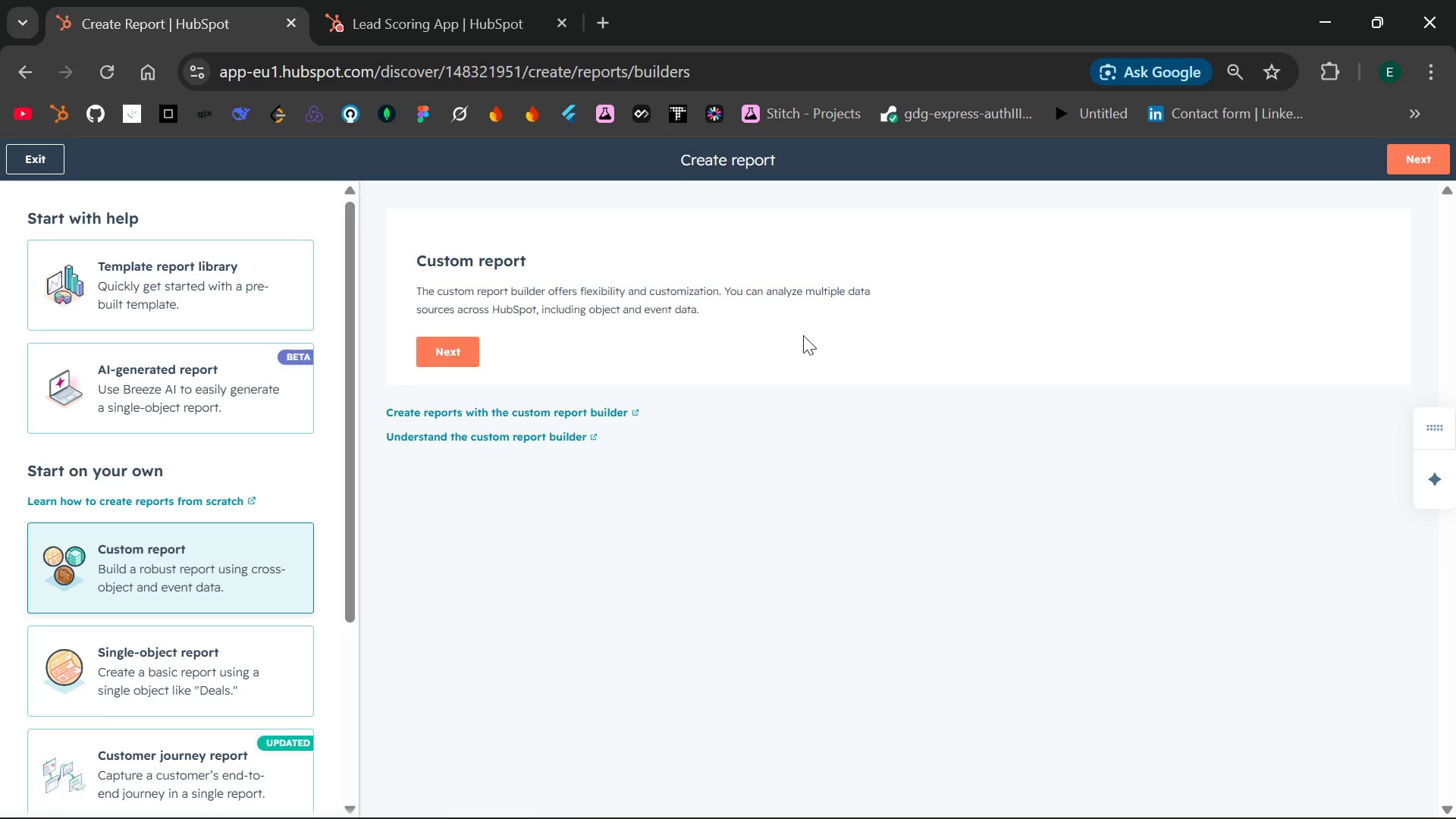 
left_click([468, 355])
 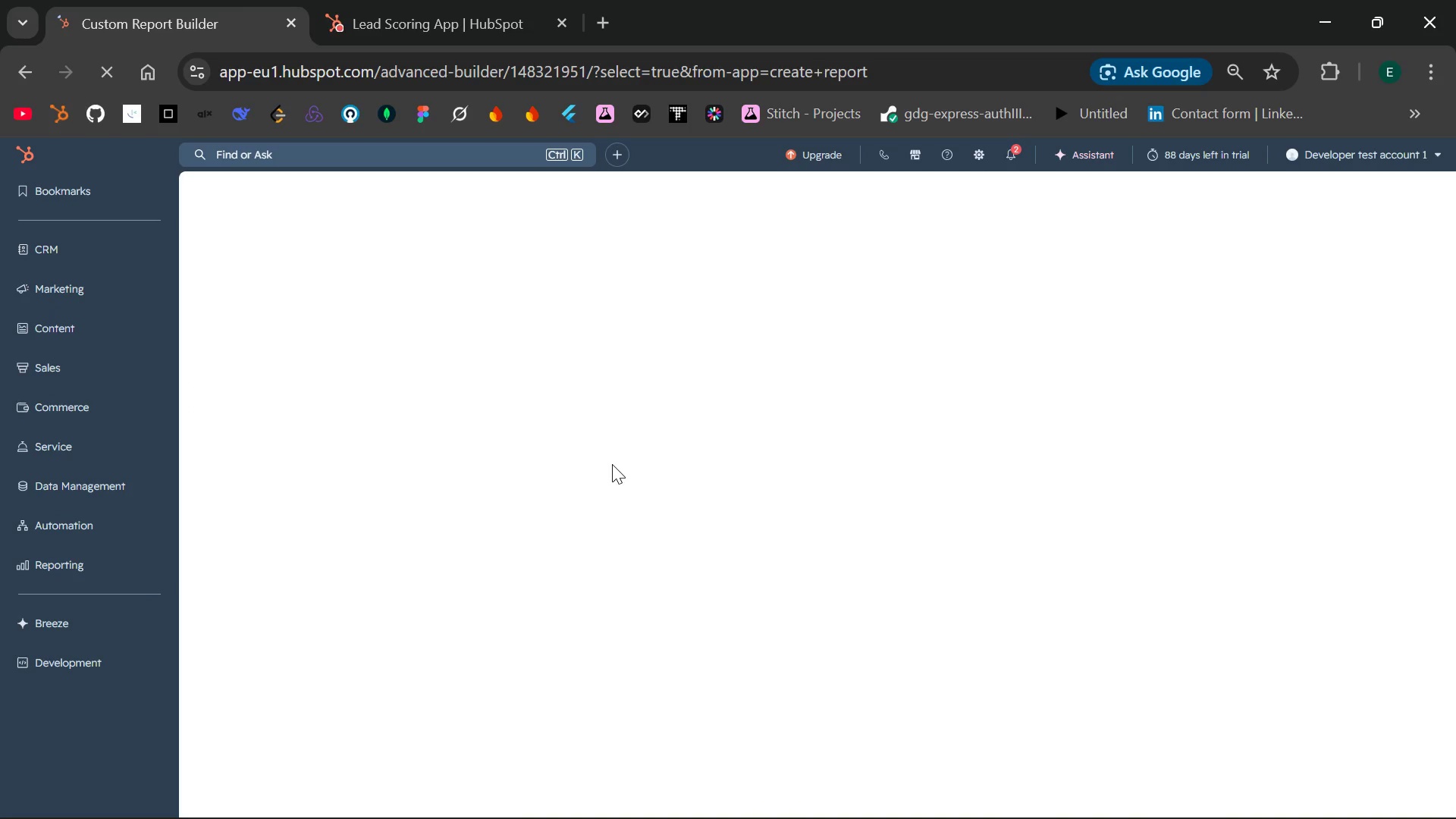 
wait(11.77)
 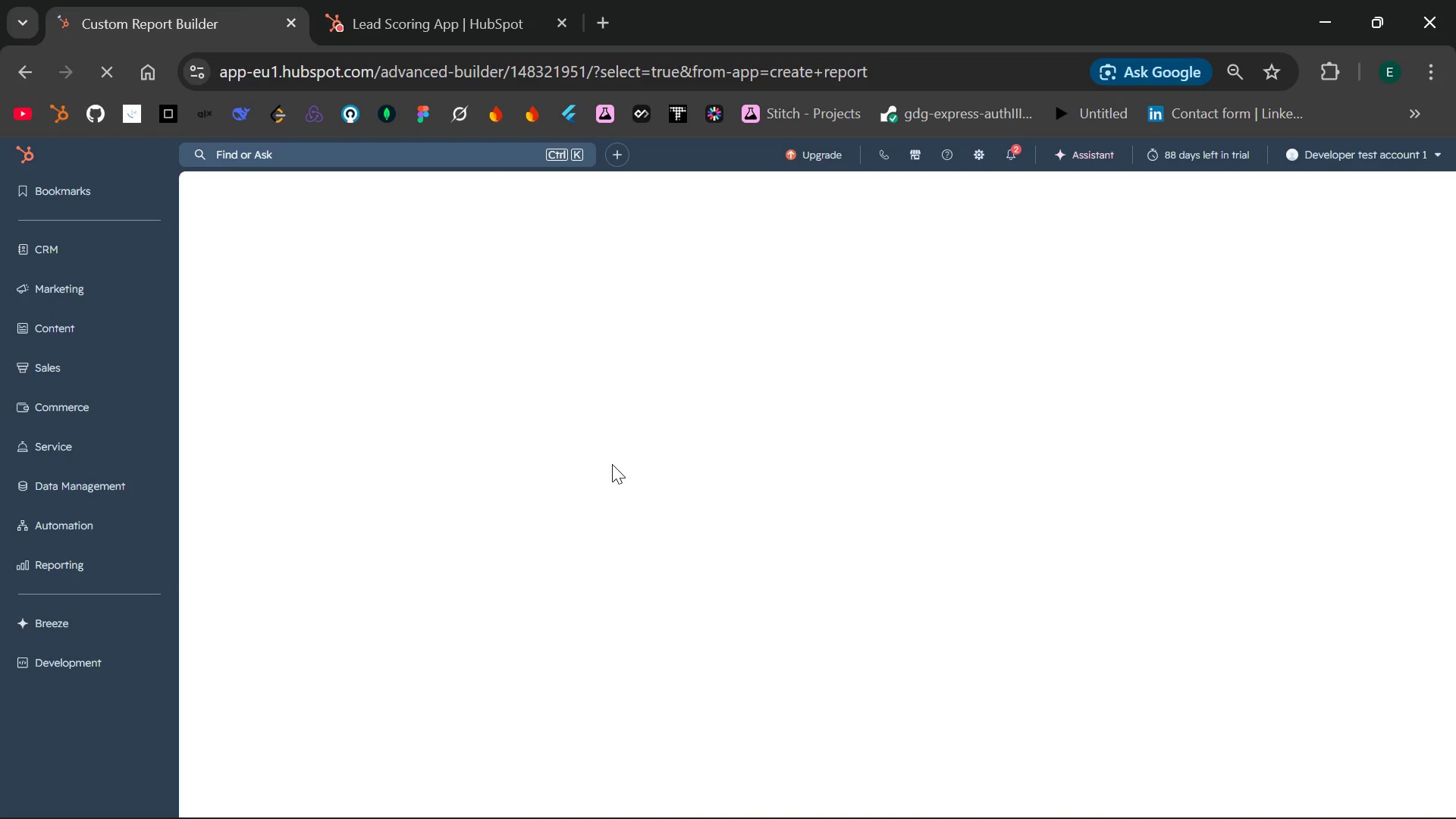 
left_click([667, 395])
 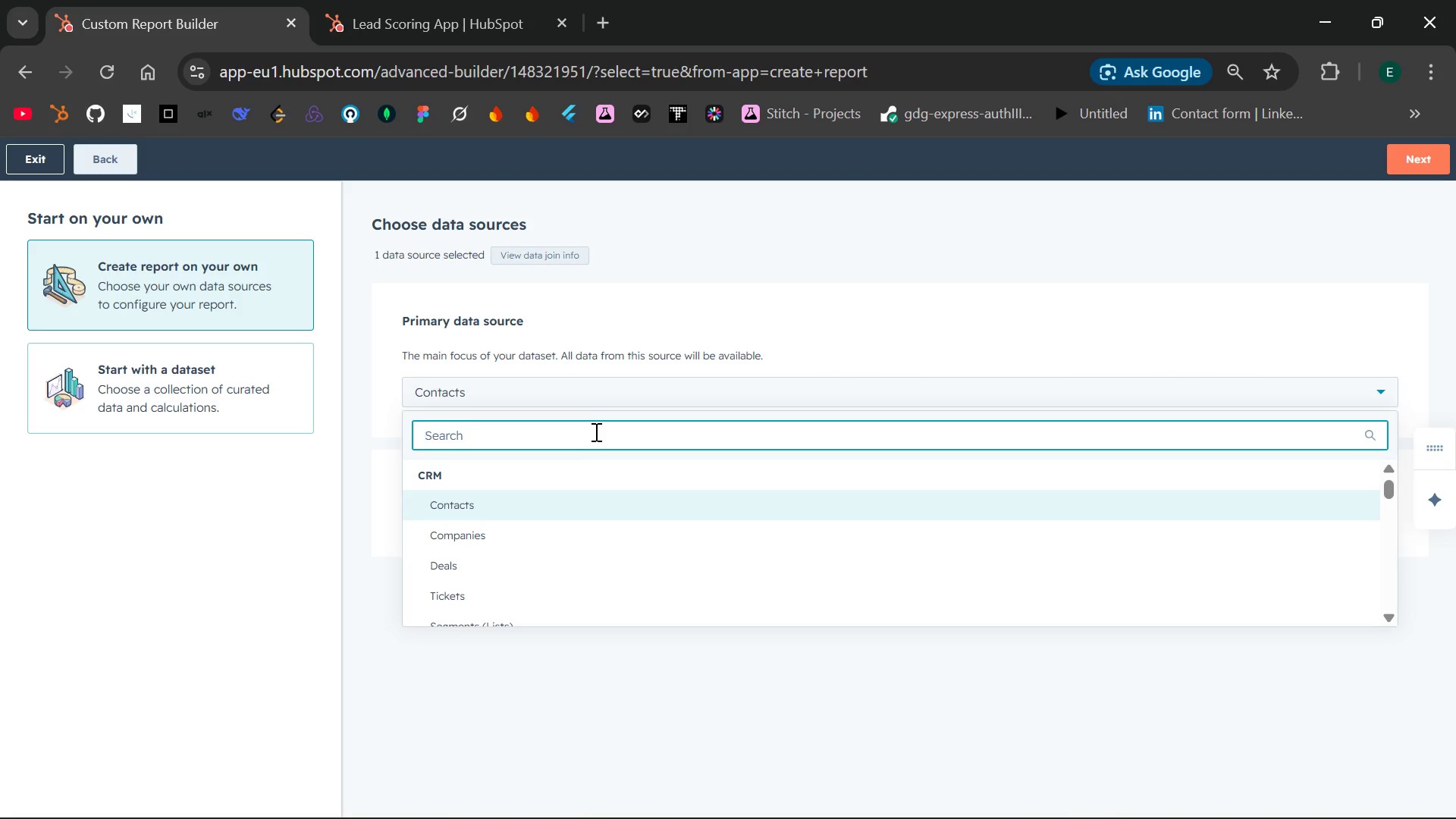 
type(marketing)
 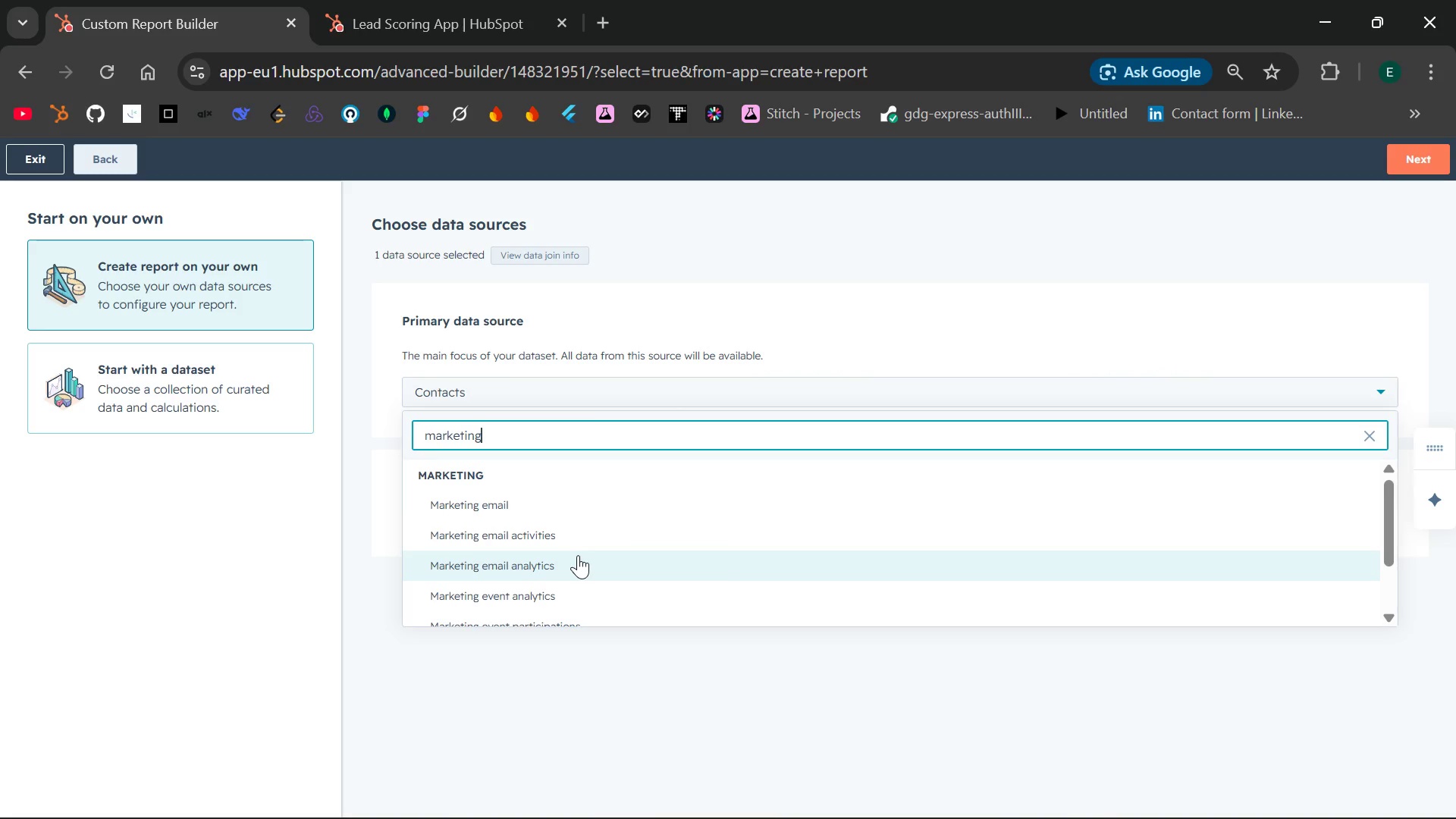 
wait(5.8)
 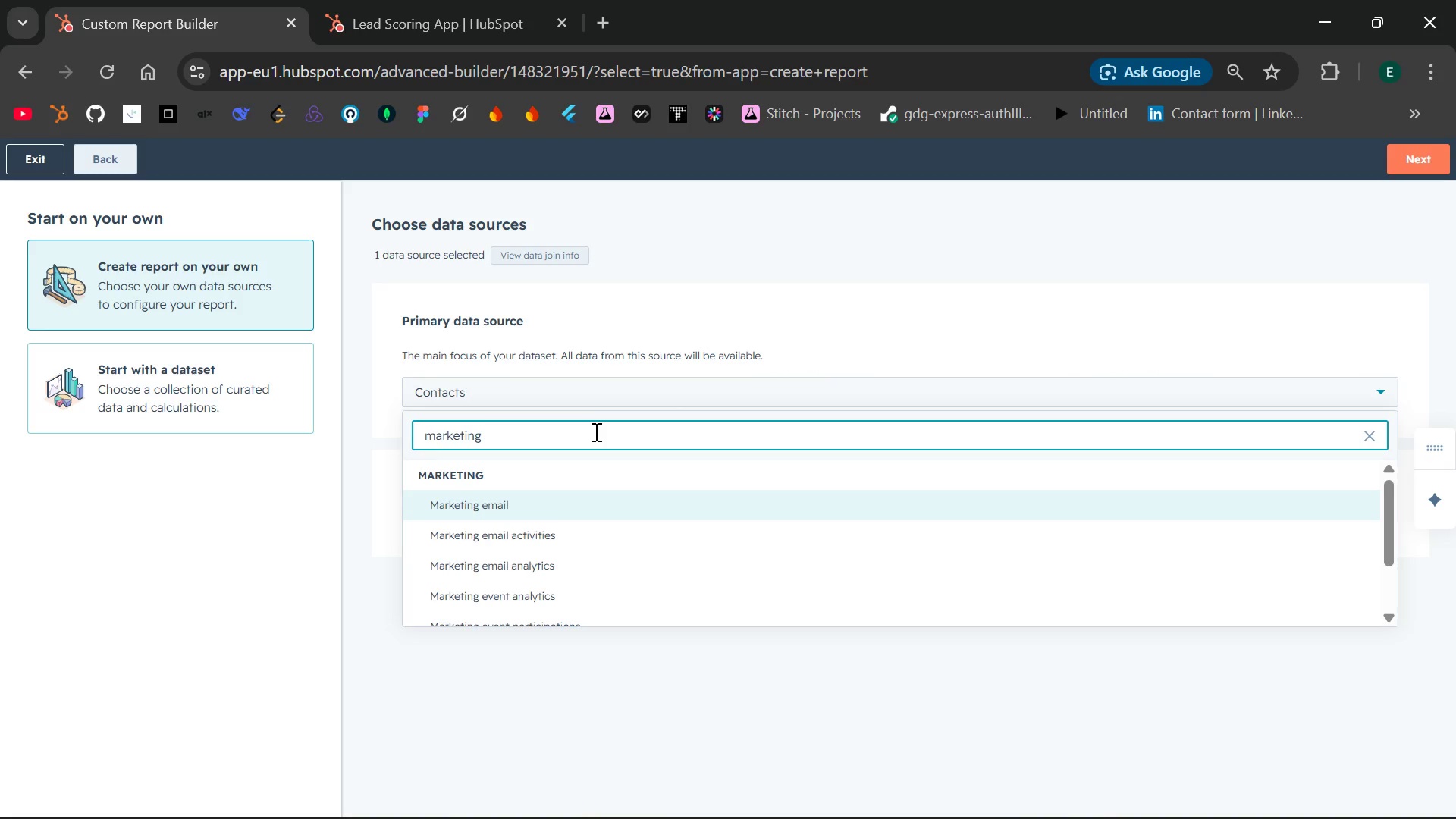 
left_click([578, 555])
 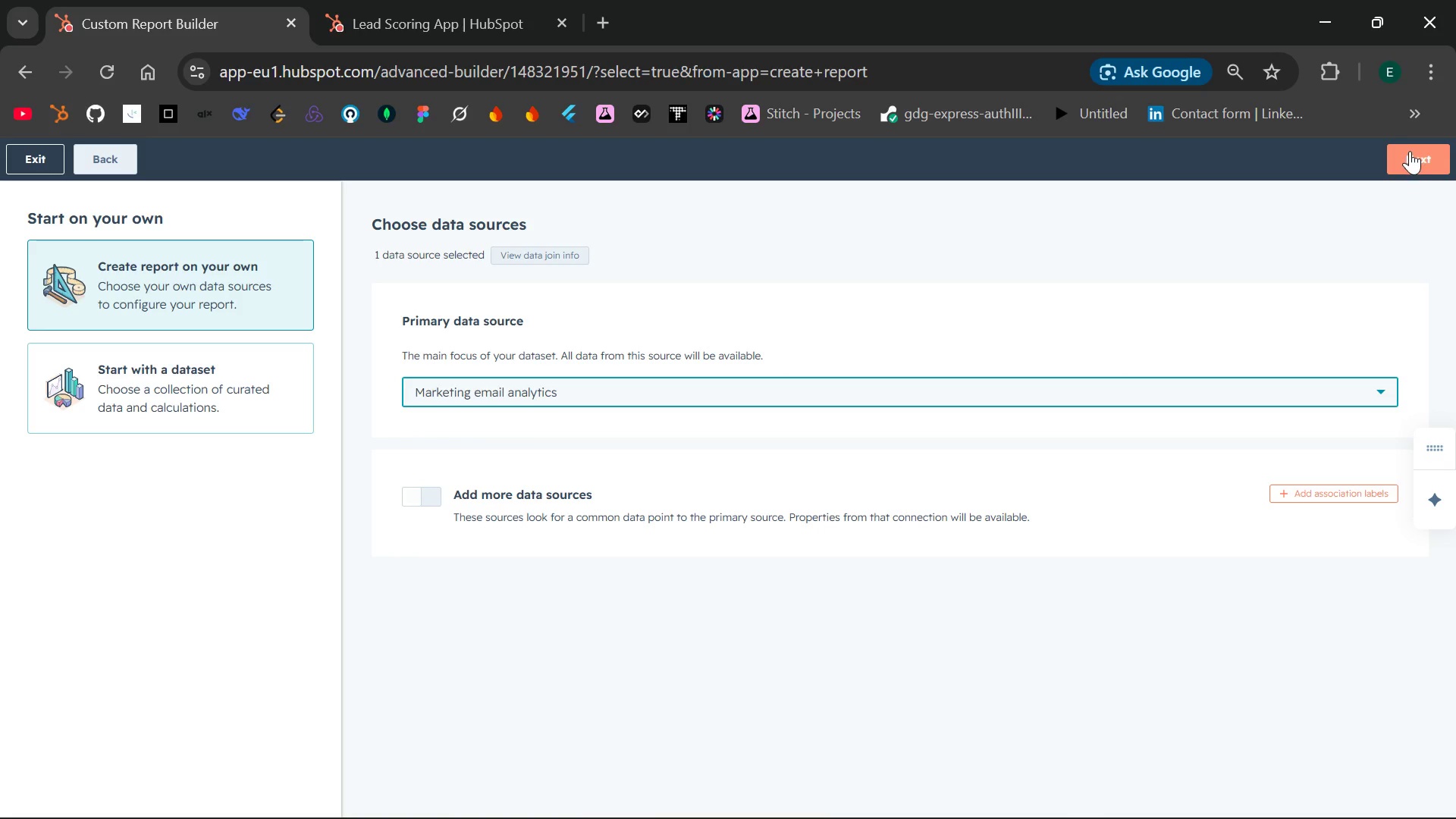 
left_click([1410, 151])
 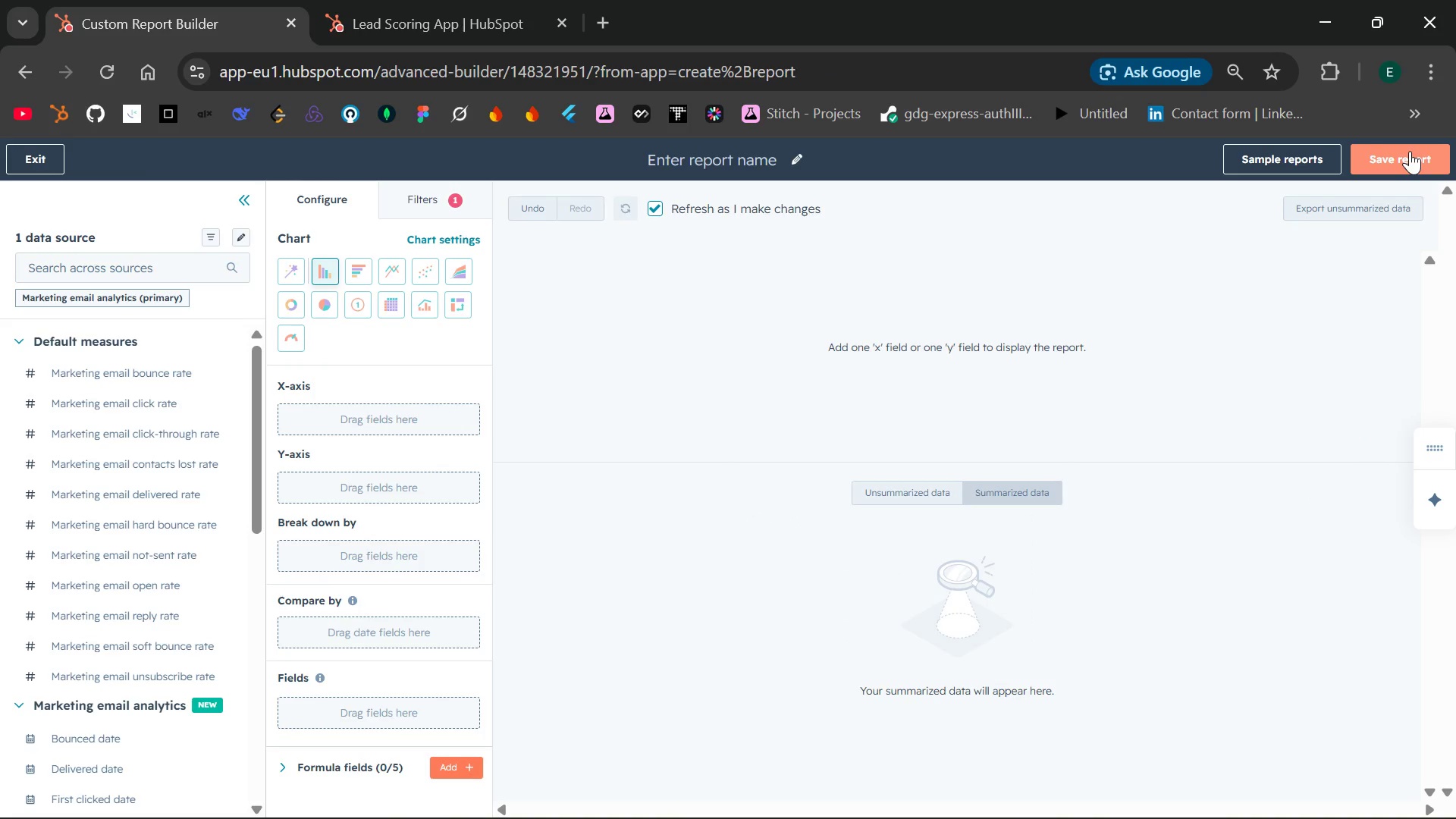 
wait(11.03)
 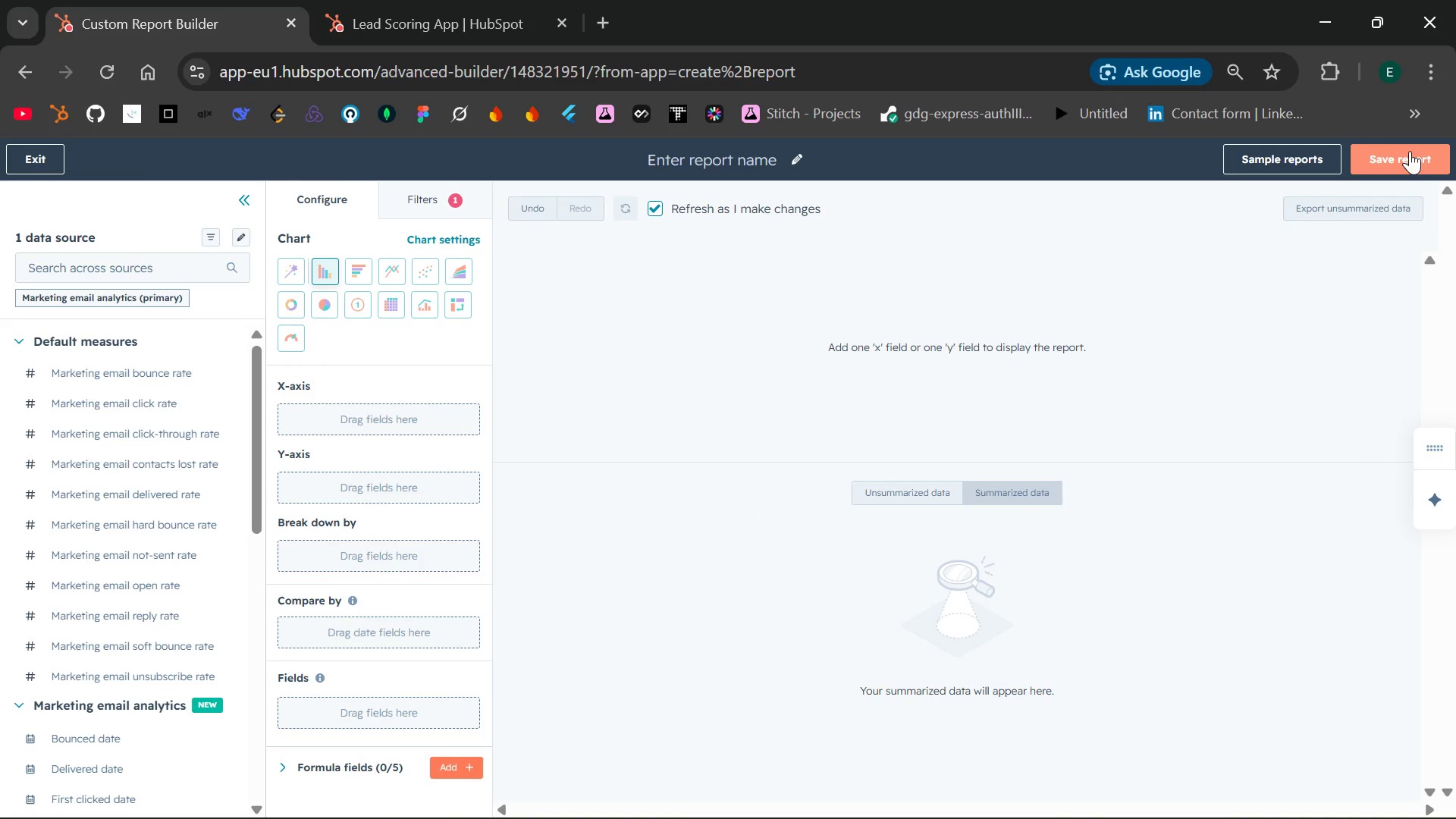 
mouse_move([328, 281])
 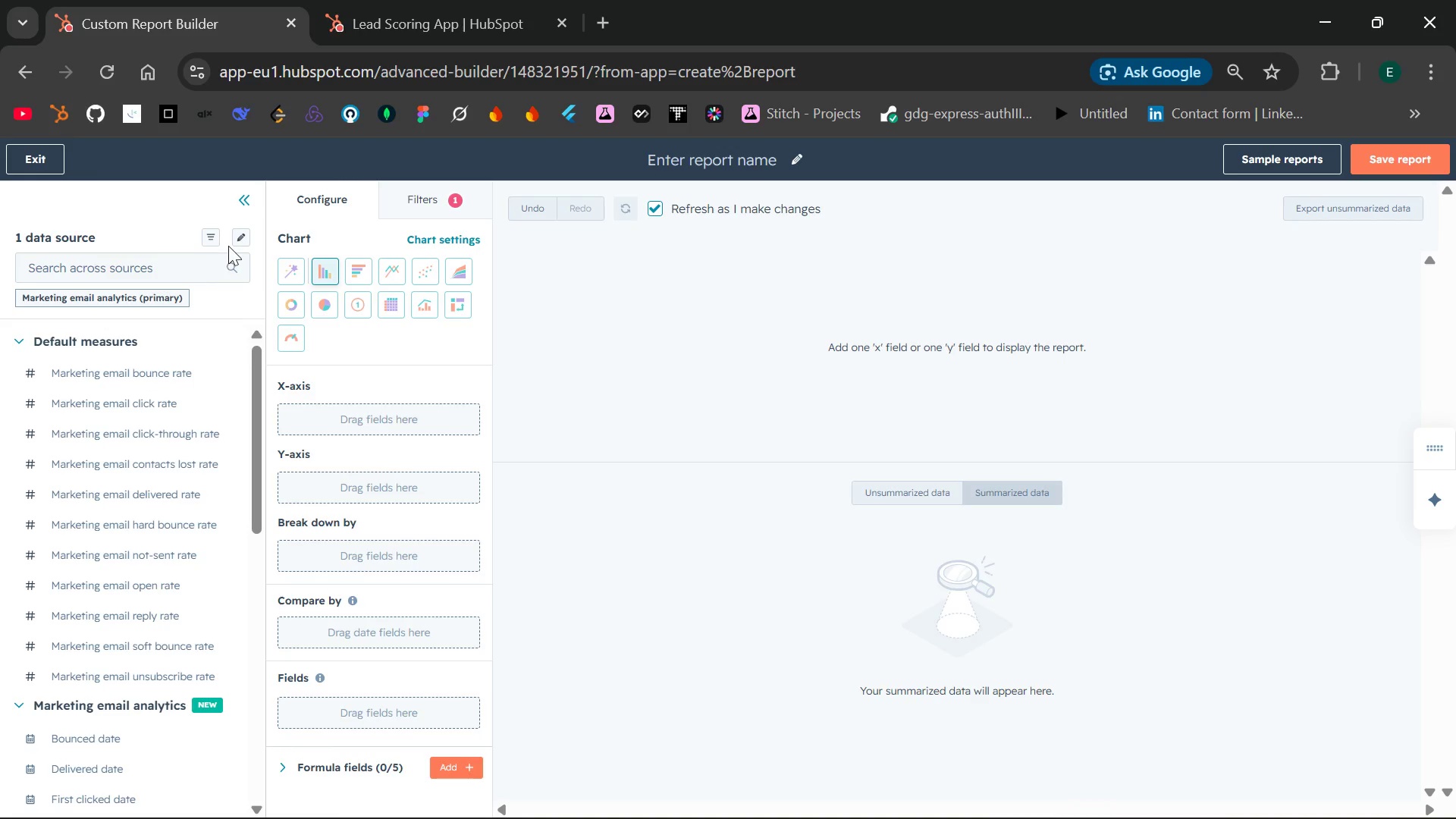 
wait(6.61)
 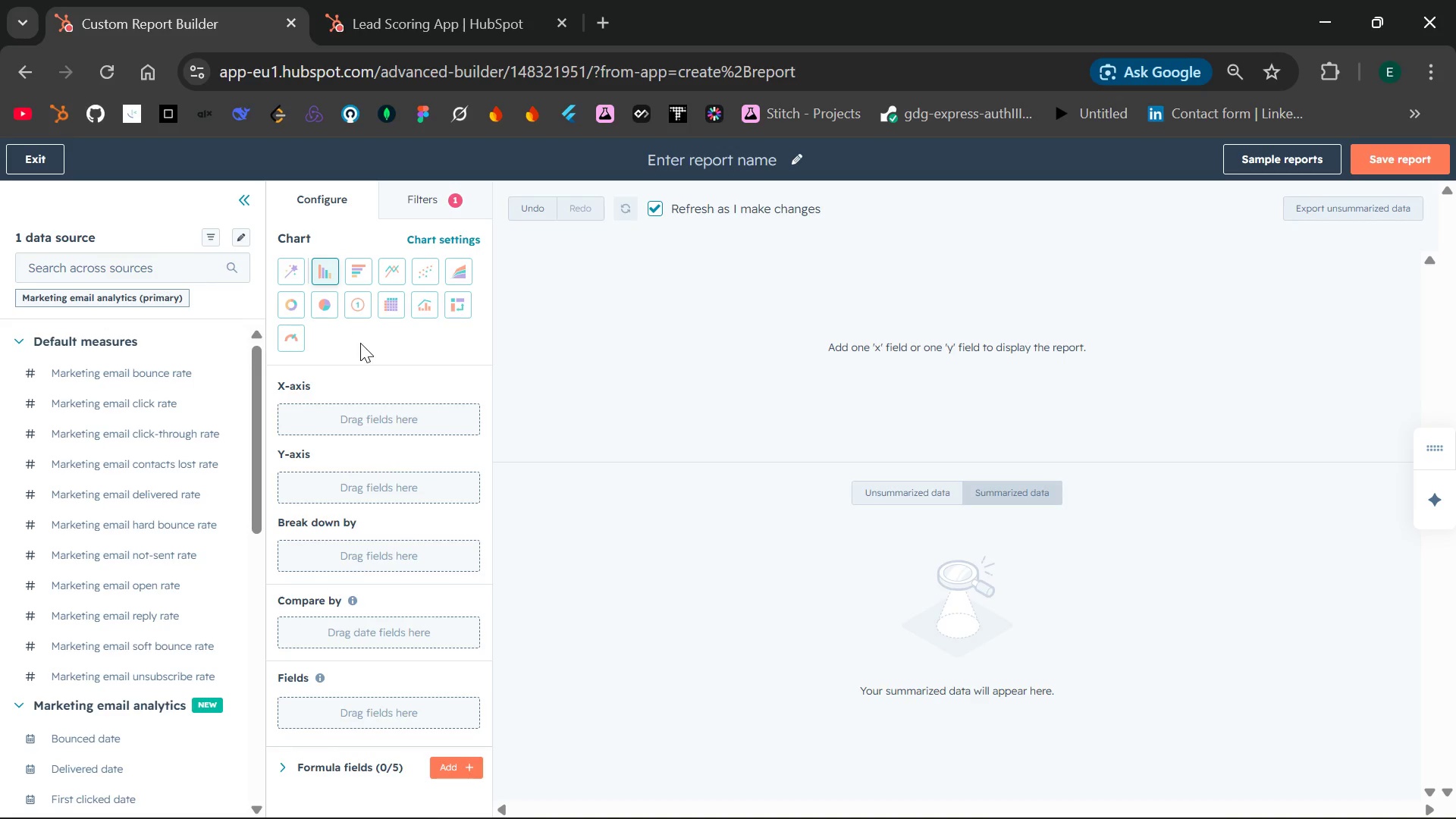 
left_click([241, 237])
 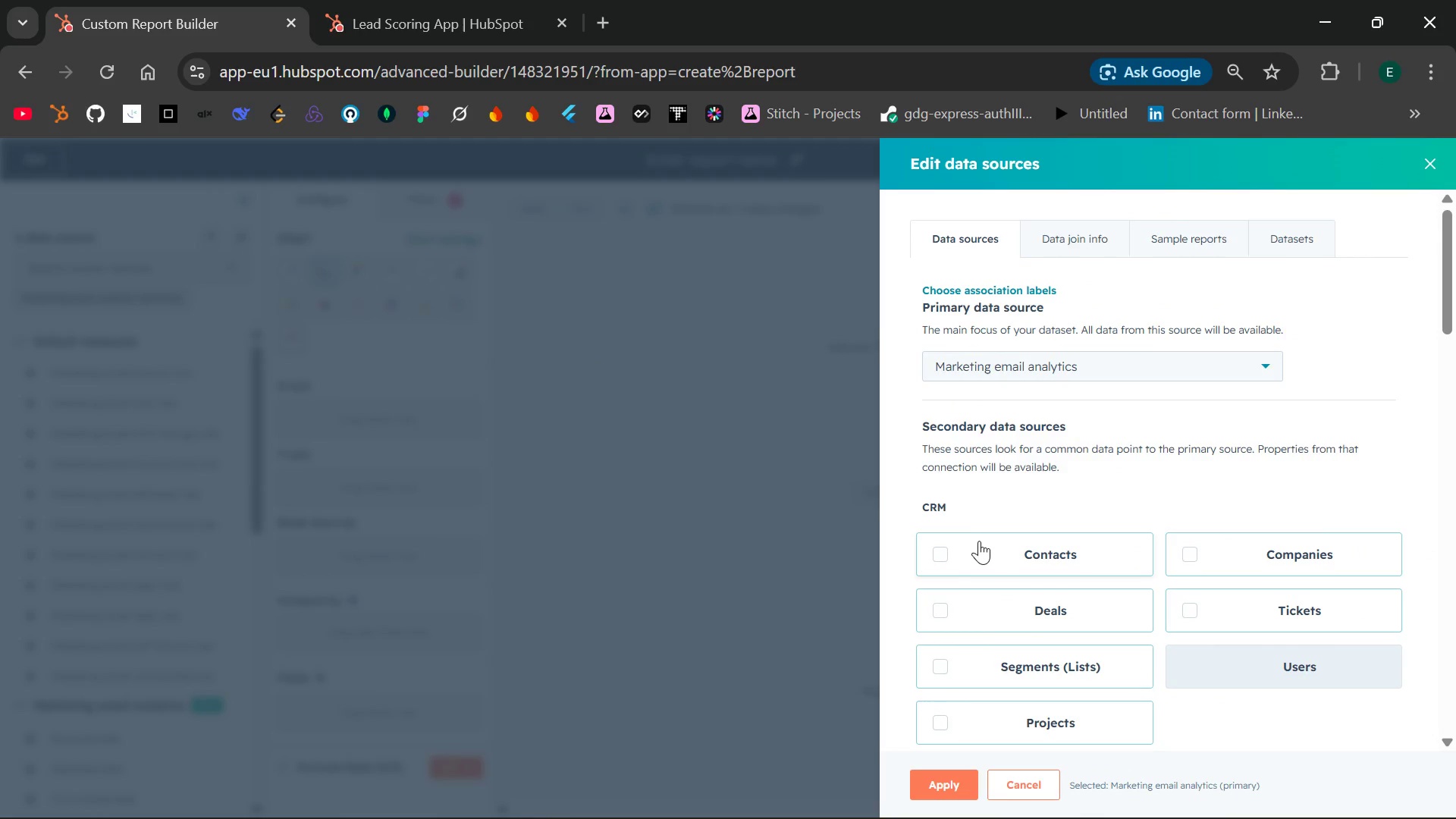 
left_click([935, 553])
 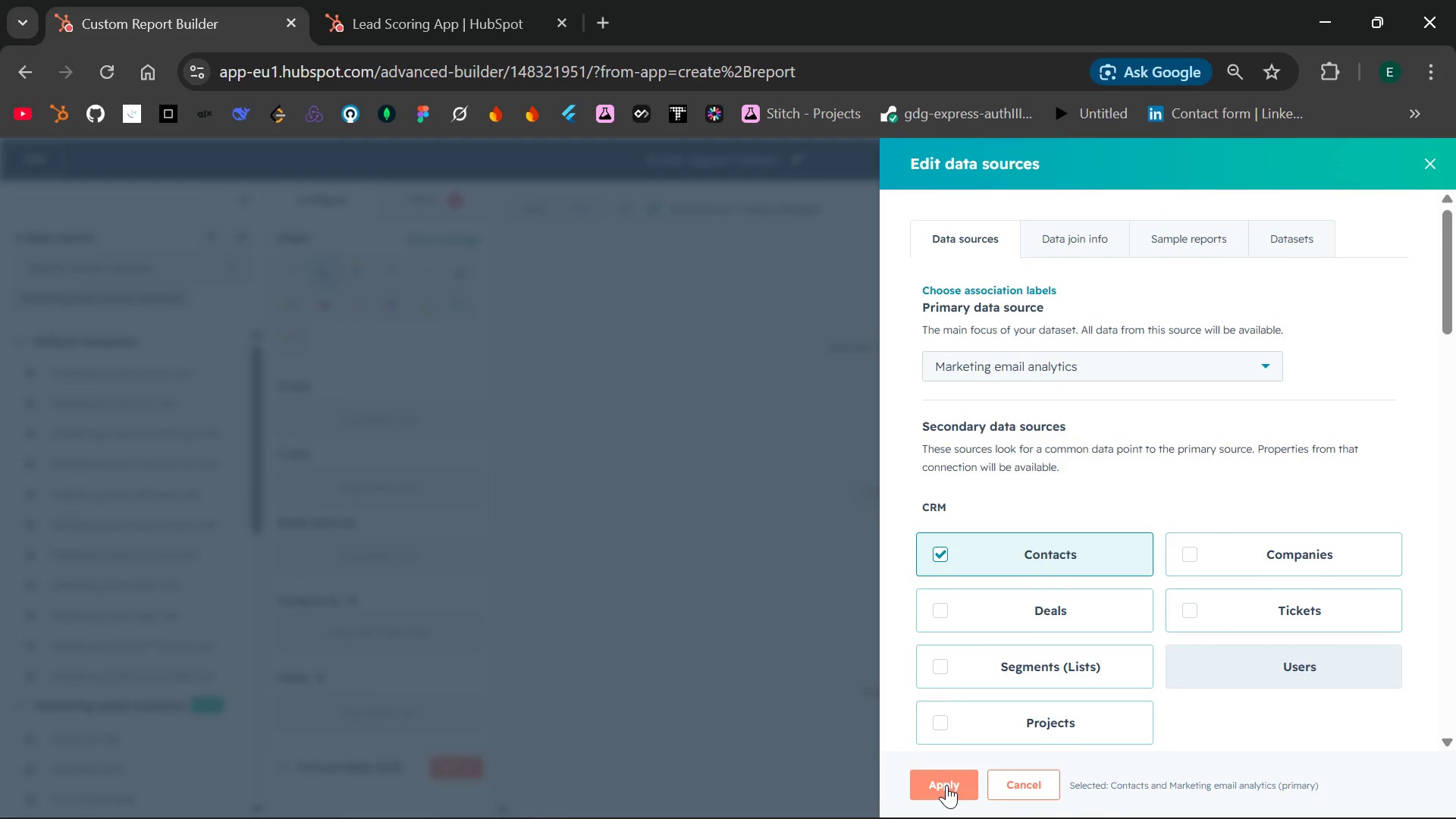 
left_click([946, 785])
 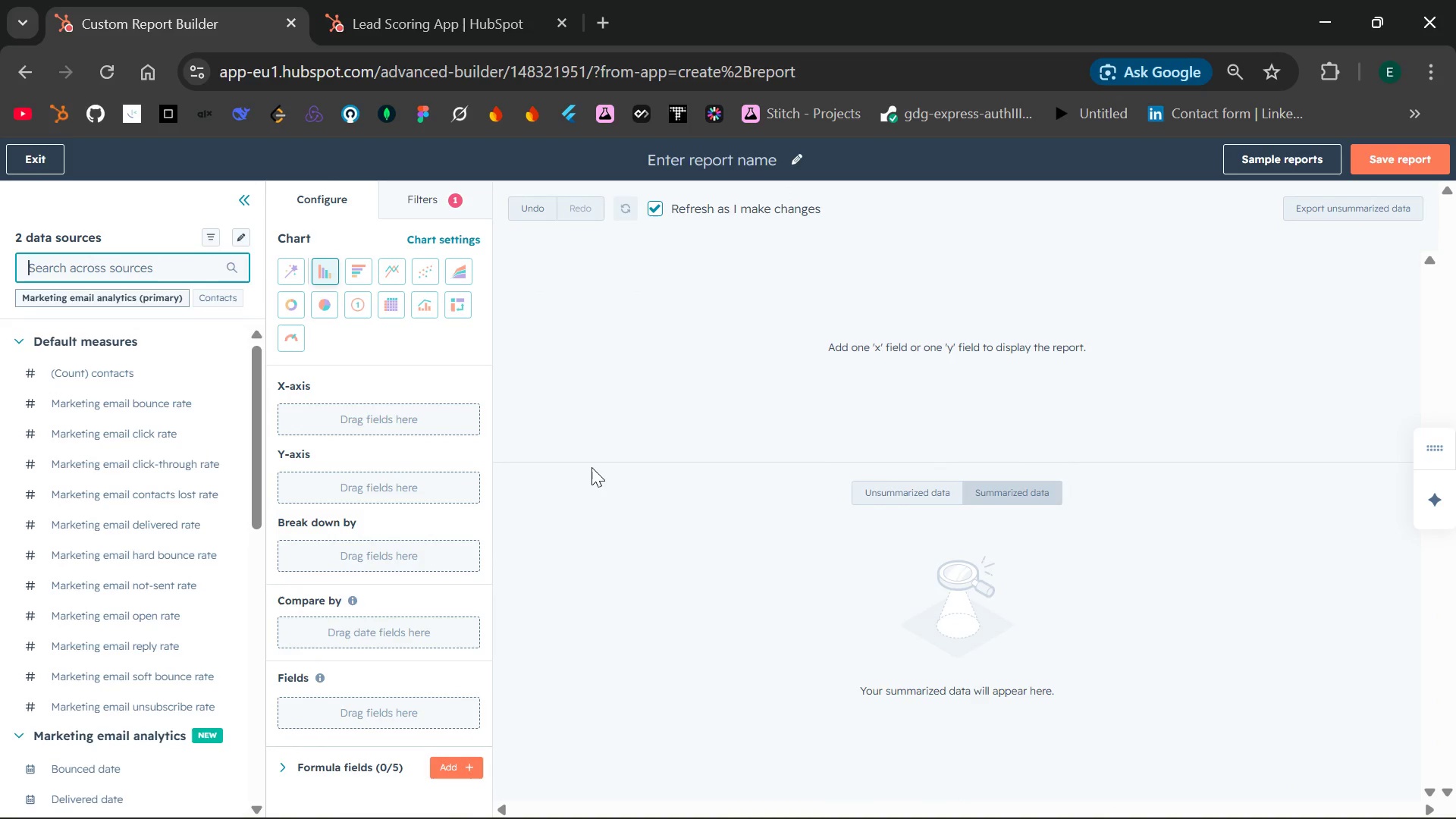 
wait(14.94)
 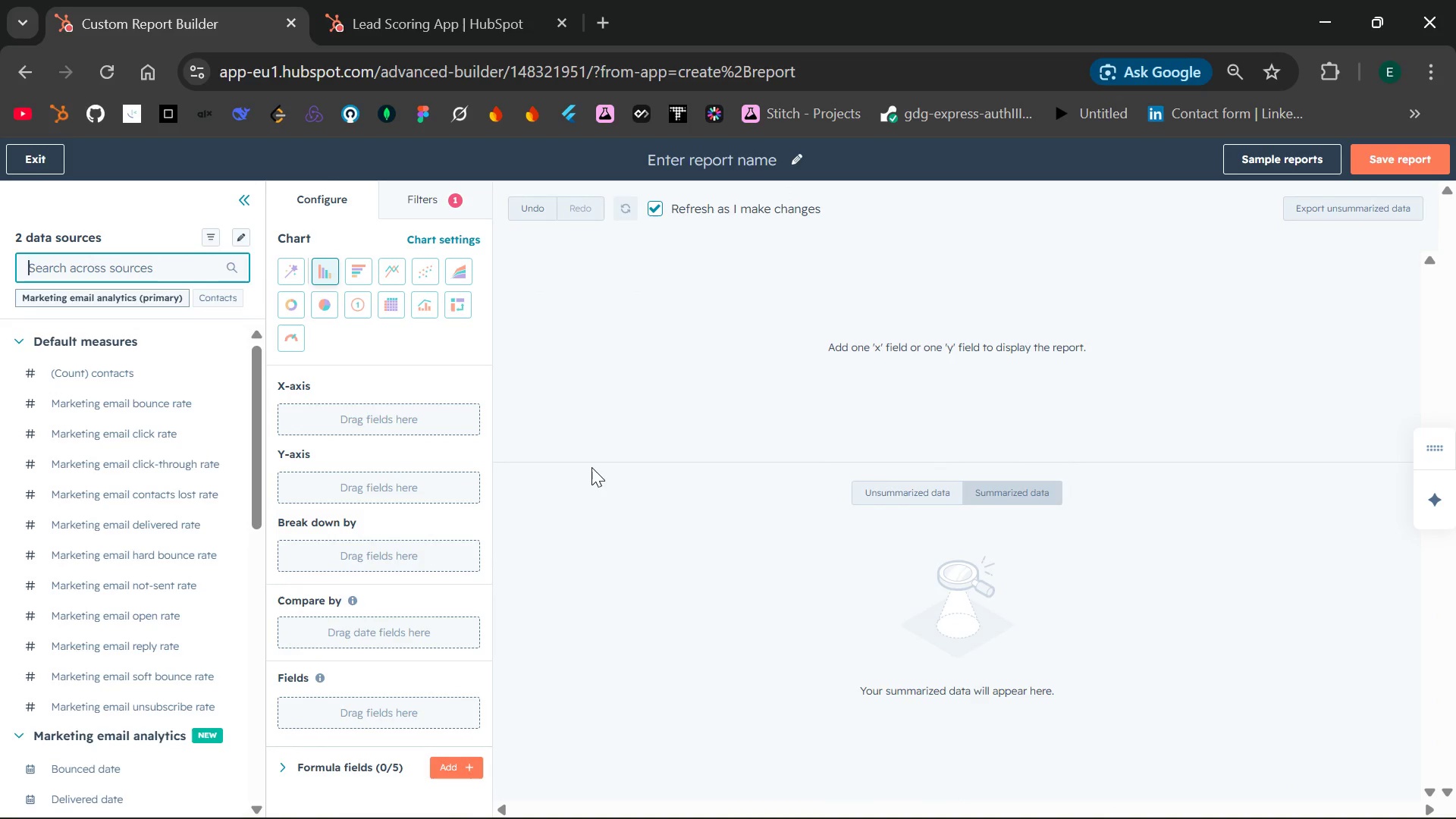 
left_click([155, 272])
 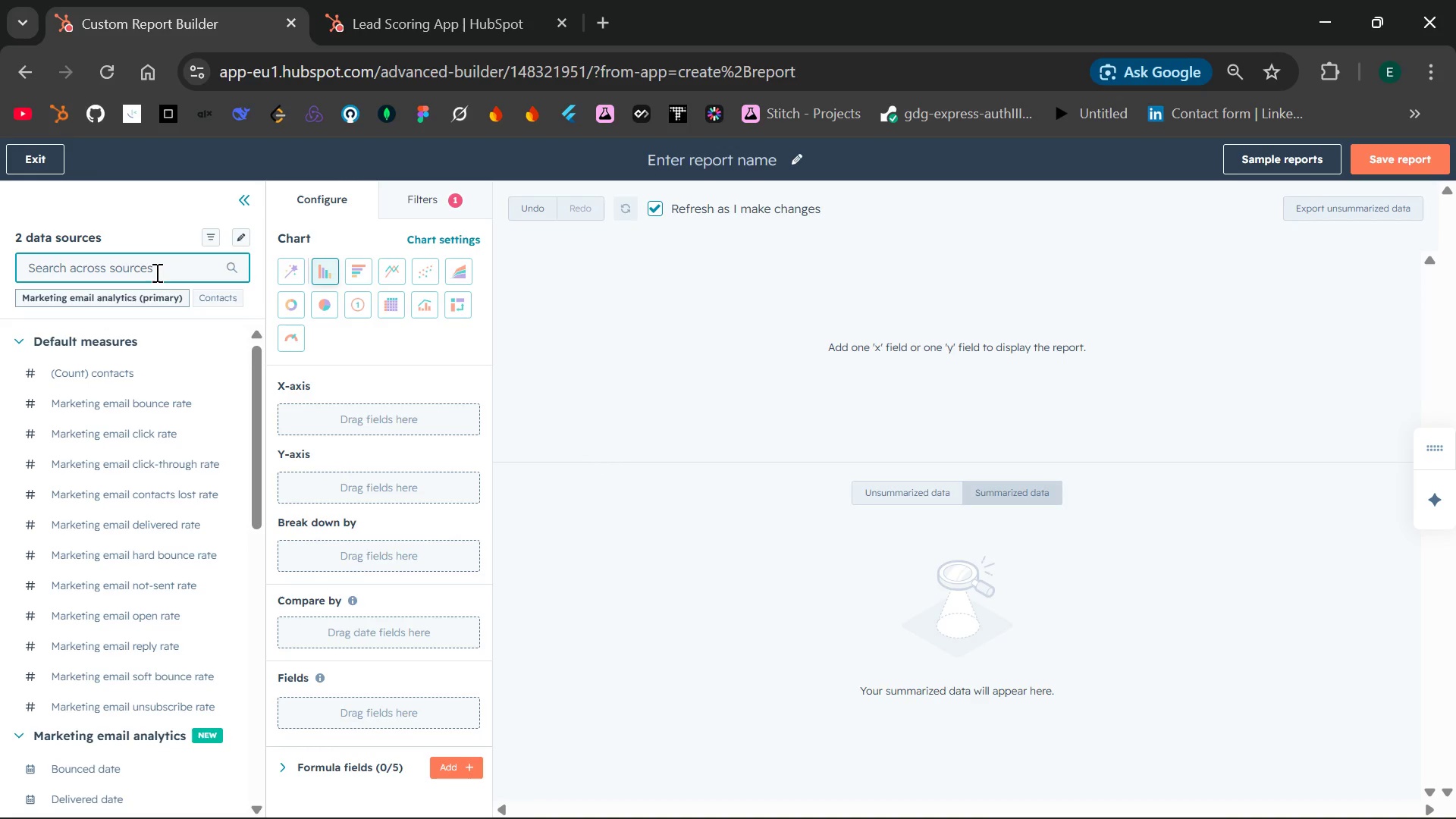 
type(email open)
 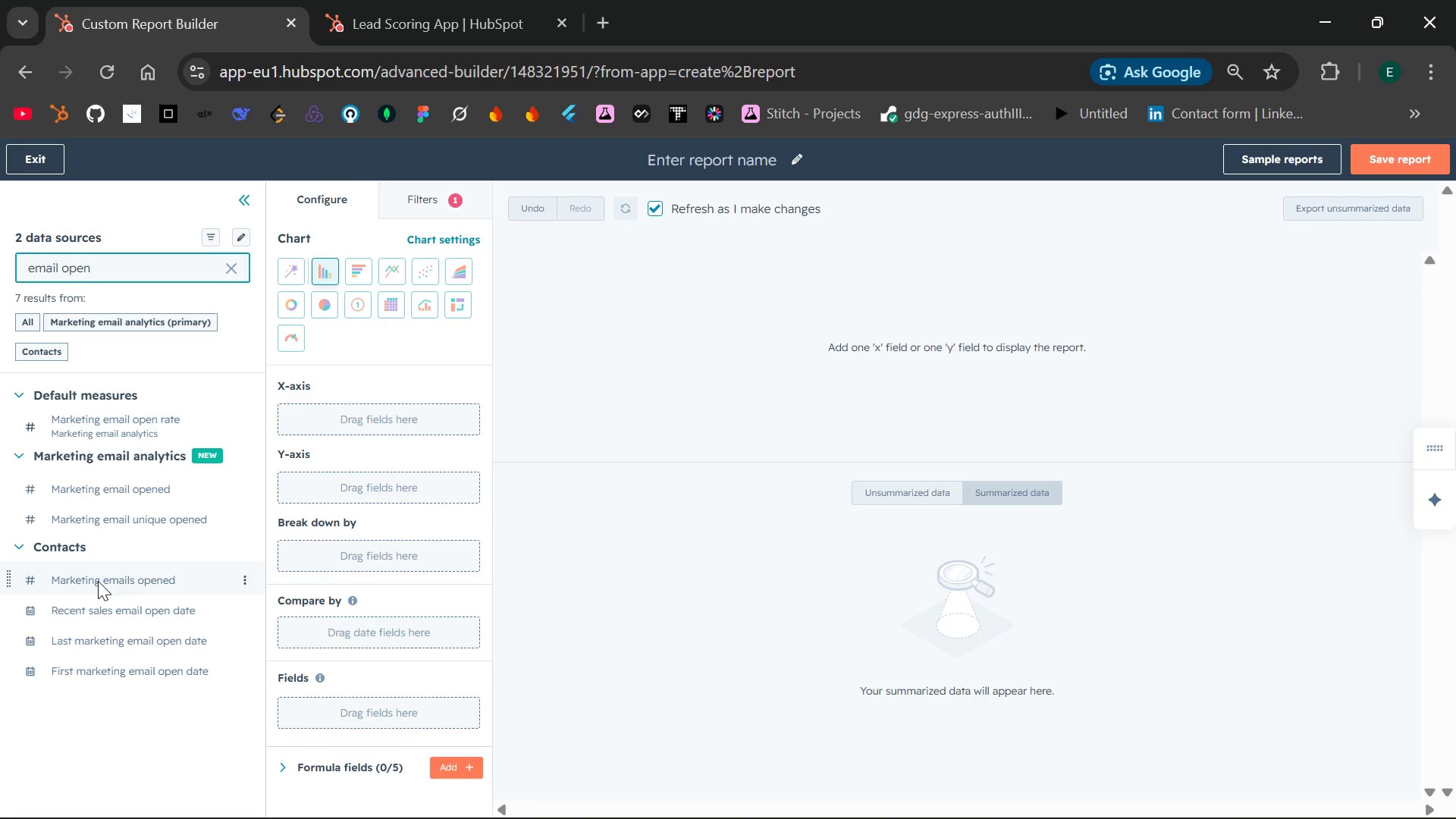 
wait(16.25)
 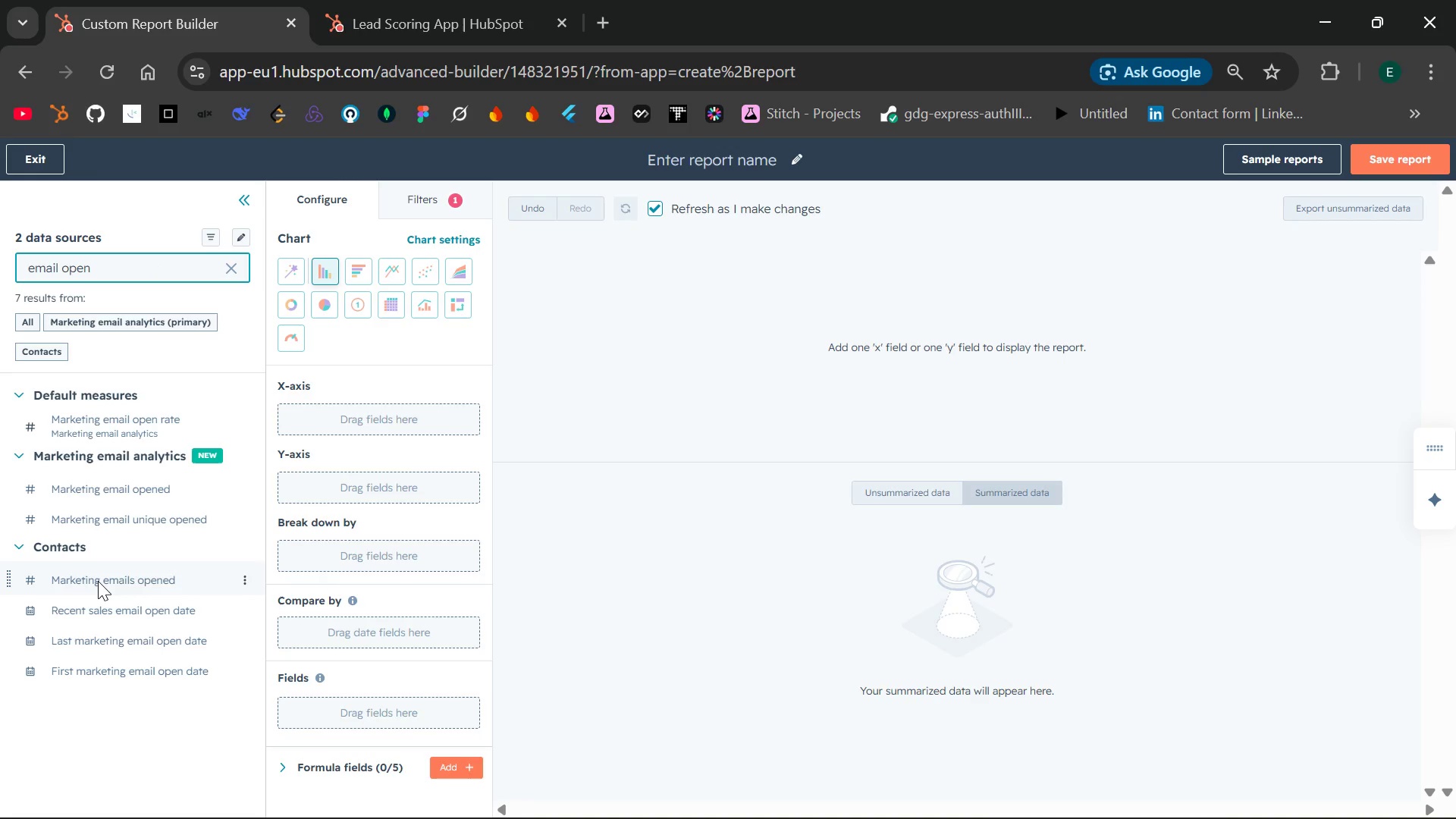 
left_click_drag(start_coordinate=[108, 578], to_coordinate=[296, 479])
 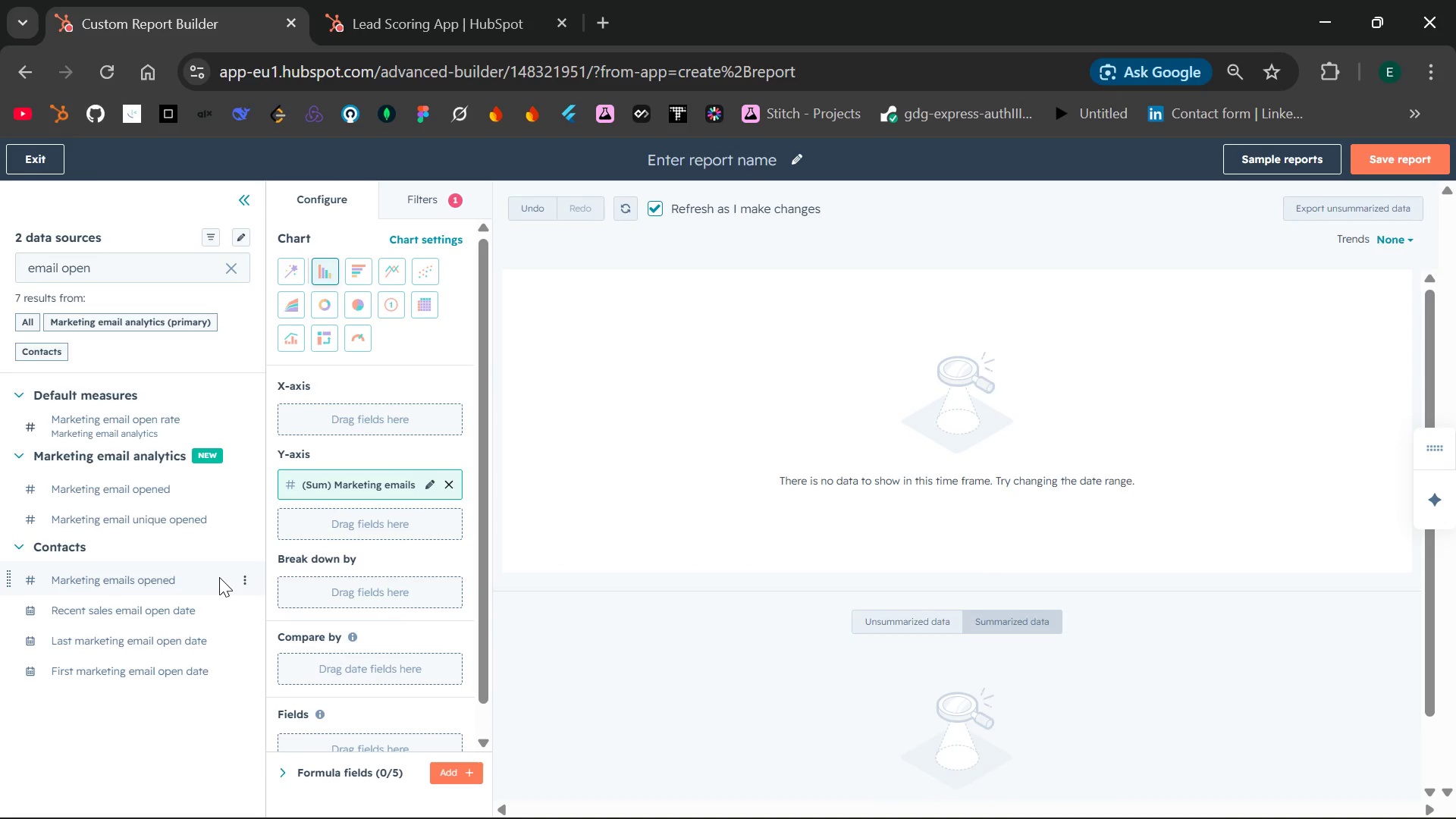 
wait(11.56)
 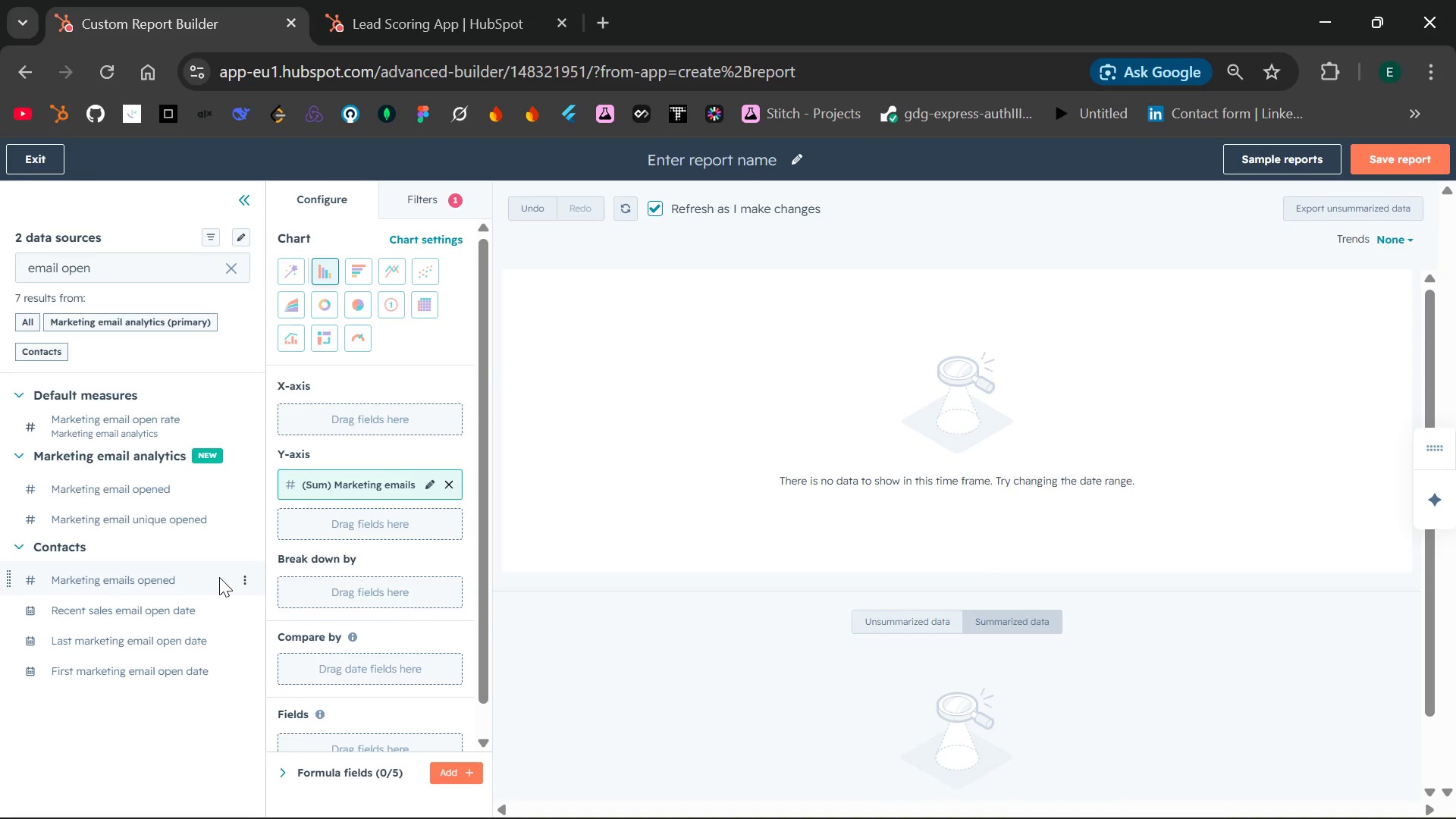 
left_click([126, 262])
 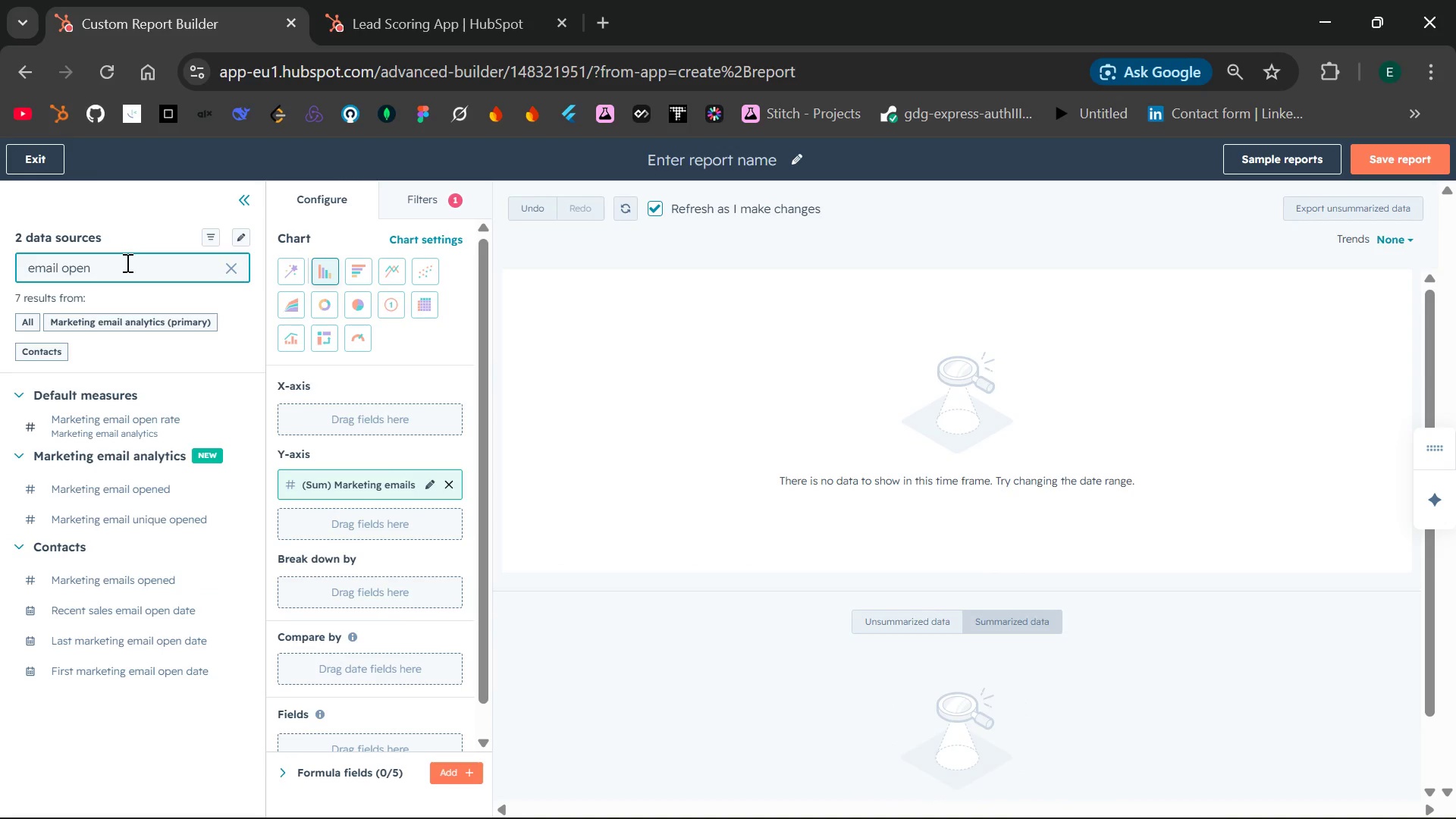 
key(Backspace)
key(Backspace)
key(Backspace)
key(Backspace)
type(click)
 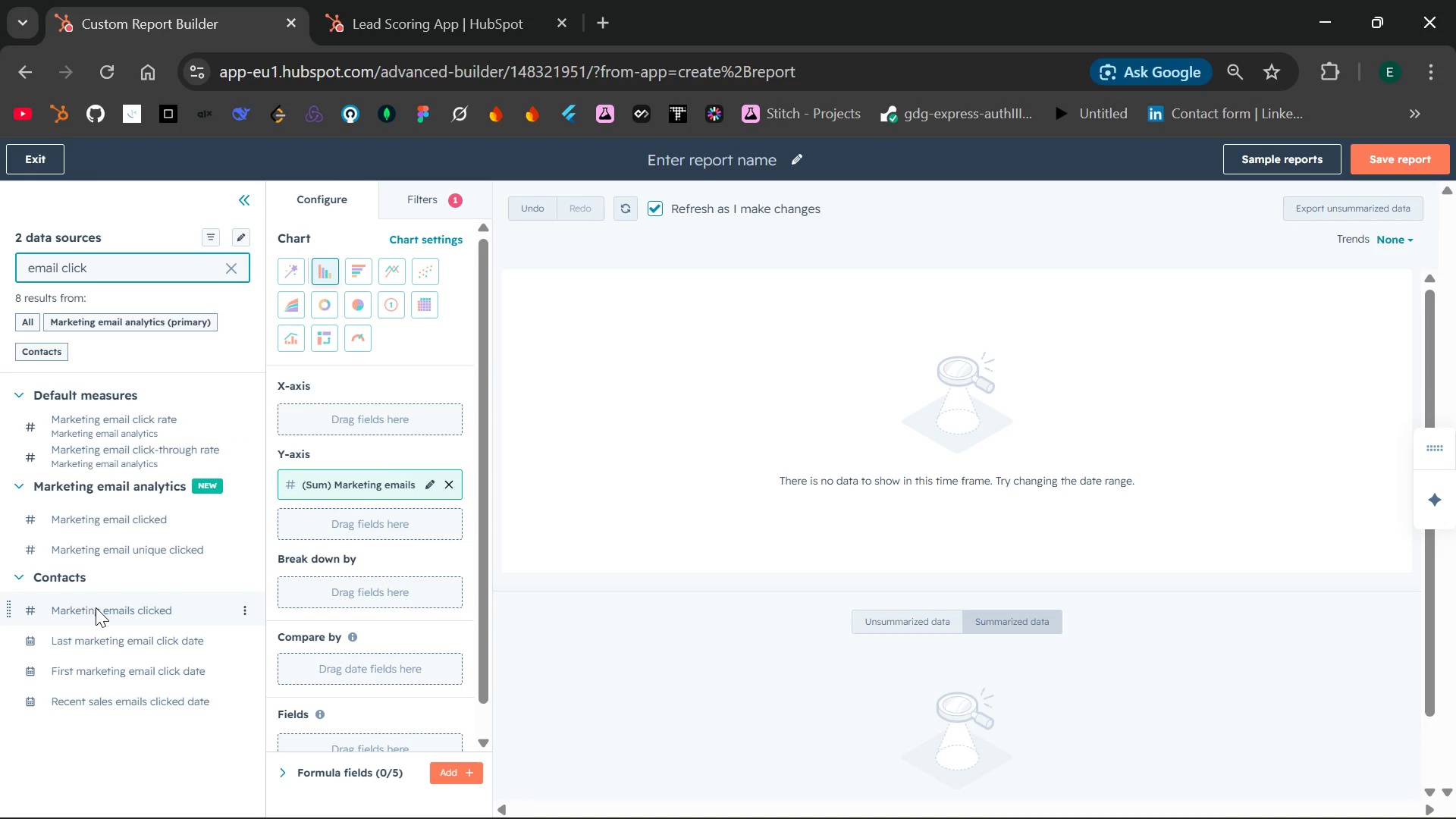 
wait(5.06)
 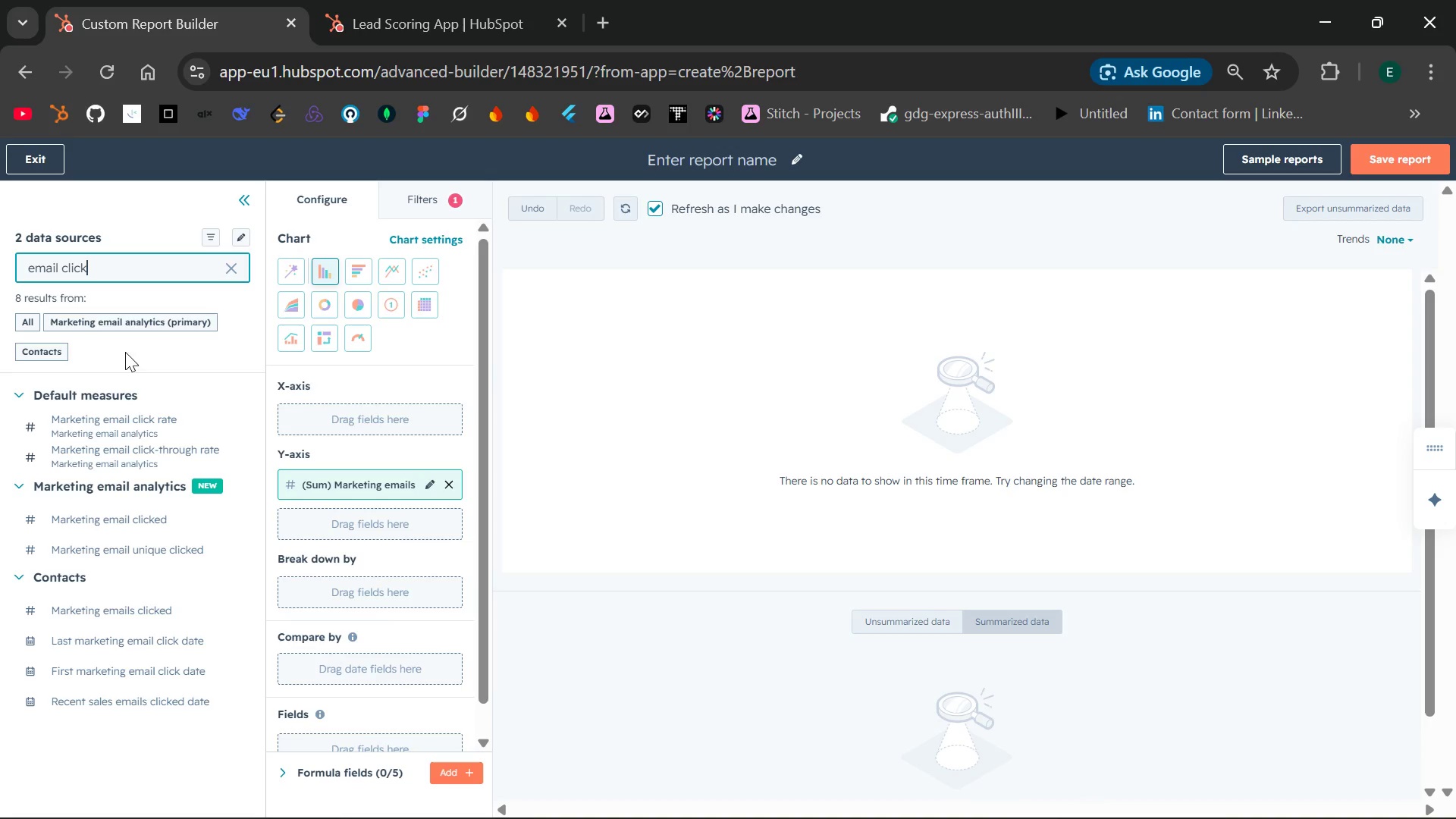 
left_click_drag(start_coordinate=[96, 607], to_coordinate=[290, 510])
 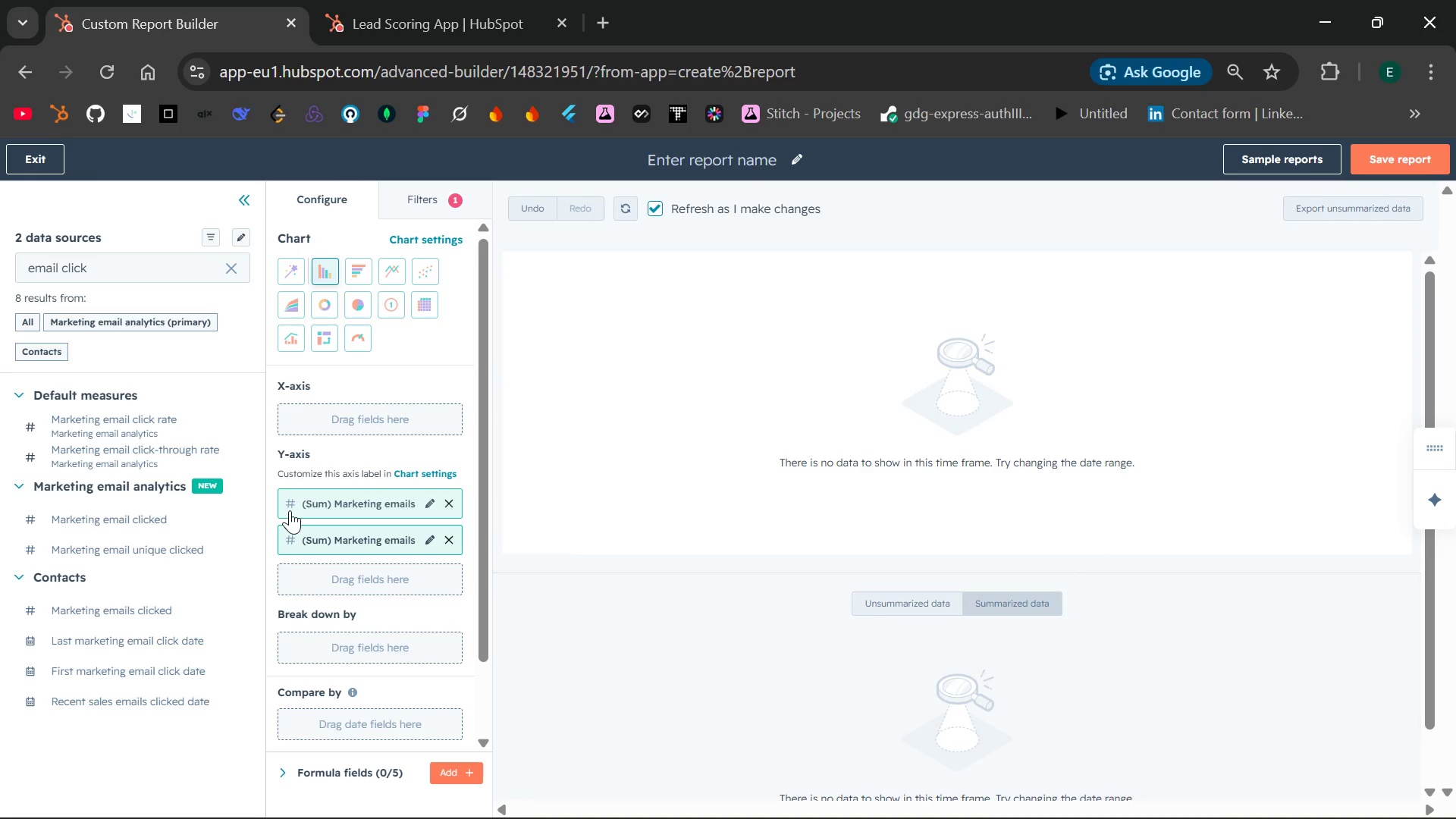 
wait(16.22)
 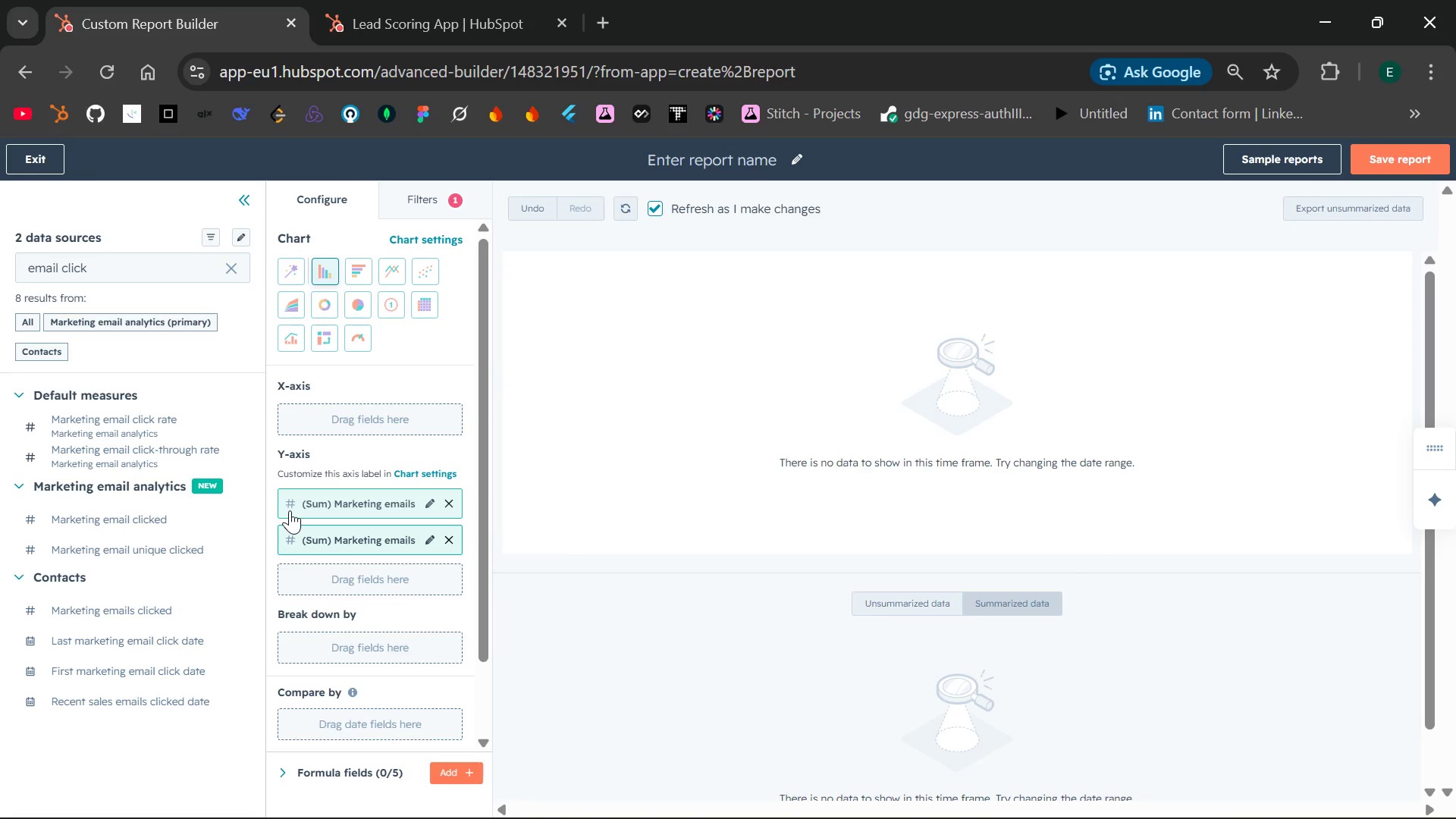 
left_click([162, 268])
 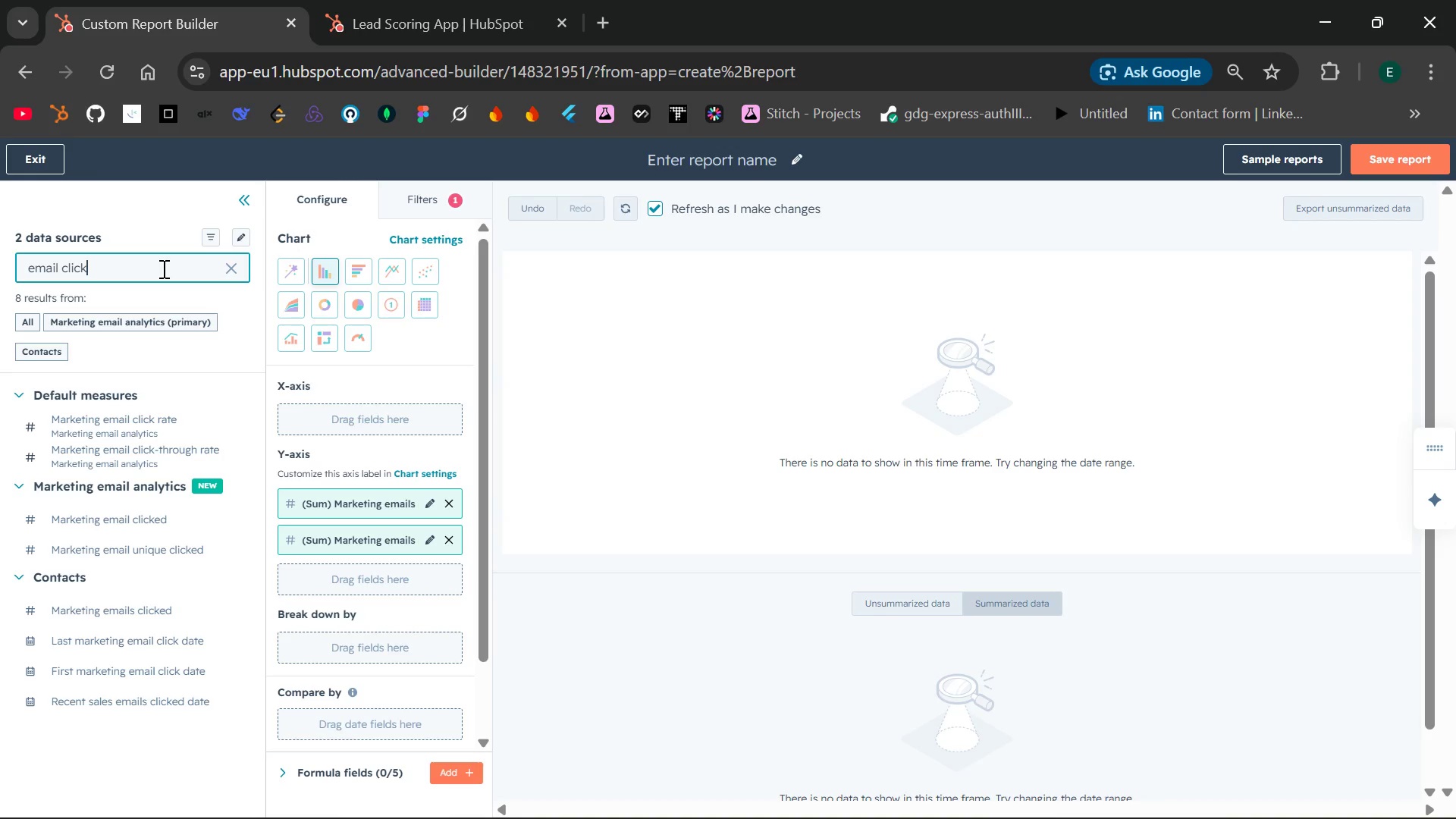 
hold_key(key=Backspace, duration=0.8)
 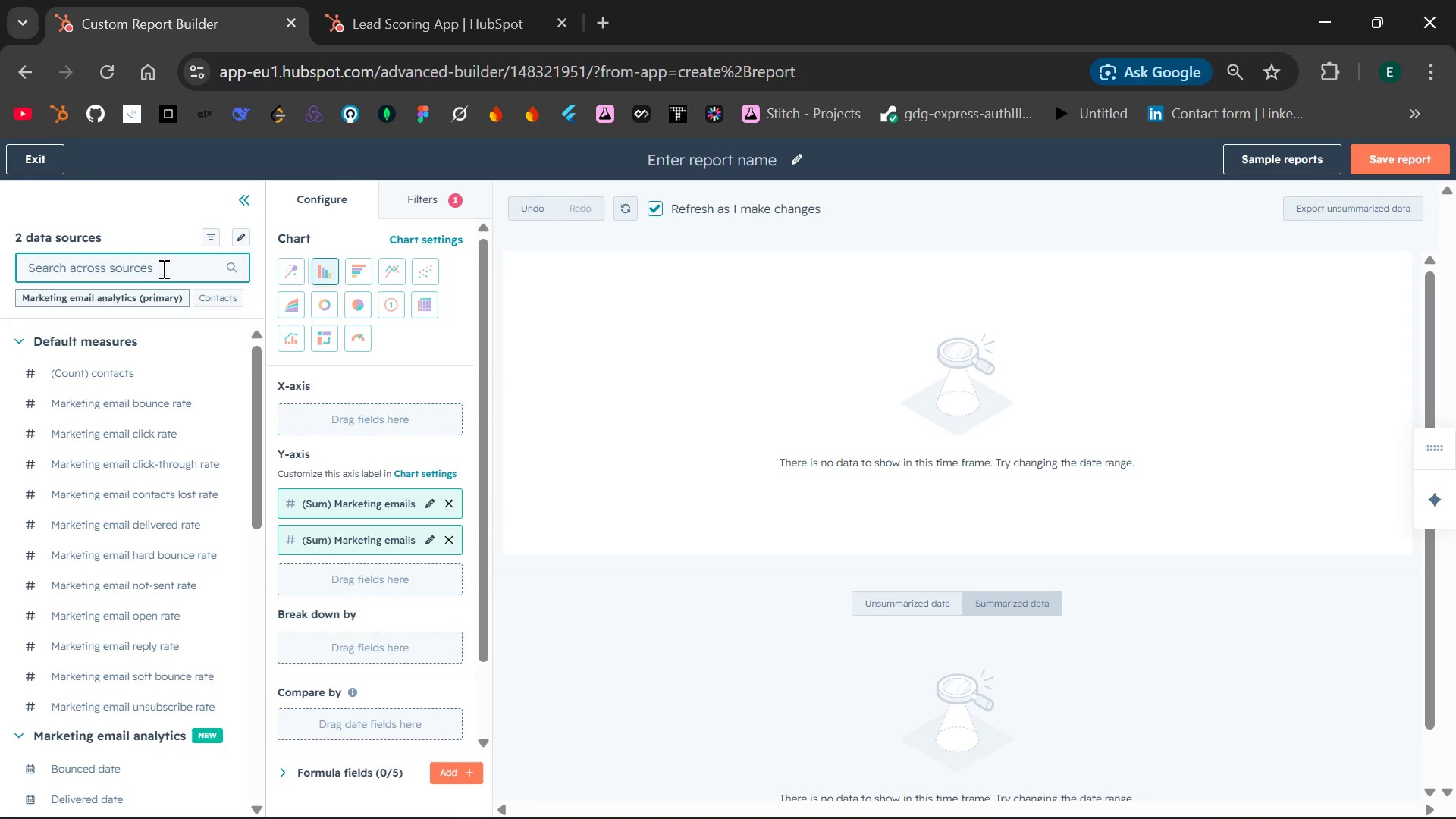 
type(Trade)
 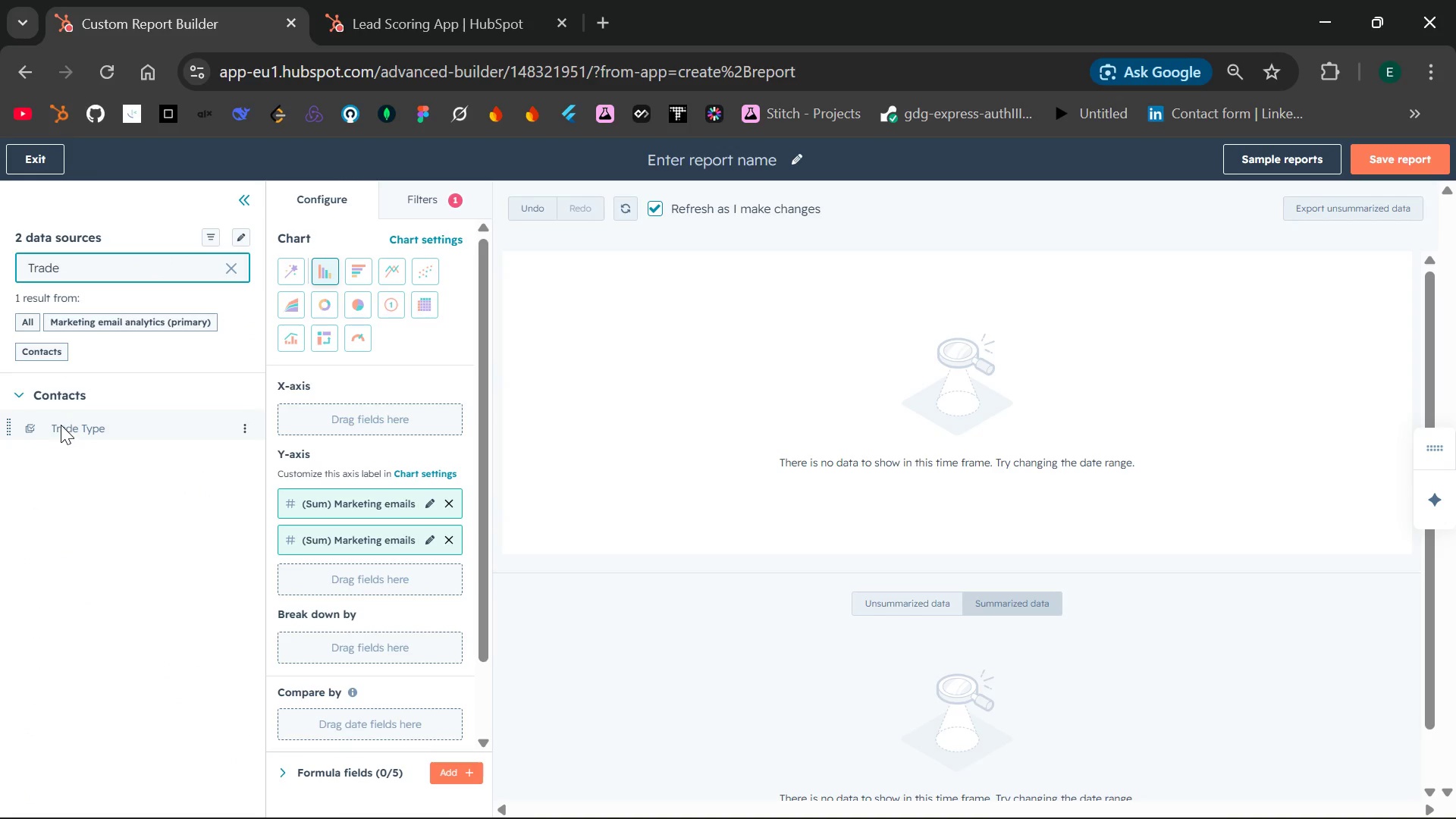 
left_click_drag(start_coordinate=[61, 425], to_coordinate=[281, 405])
 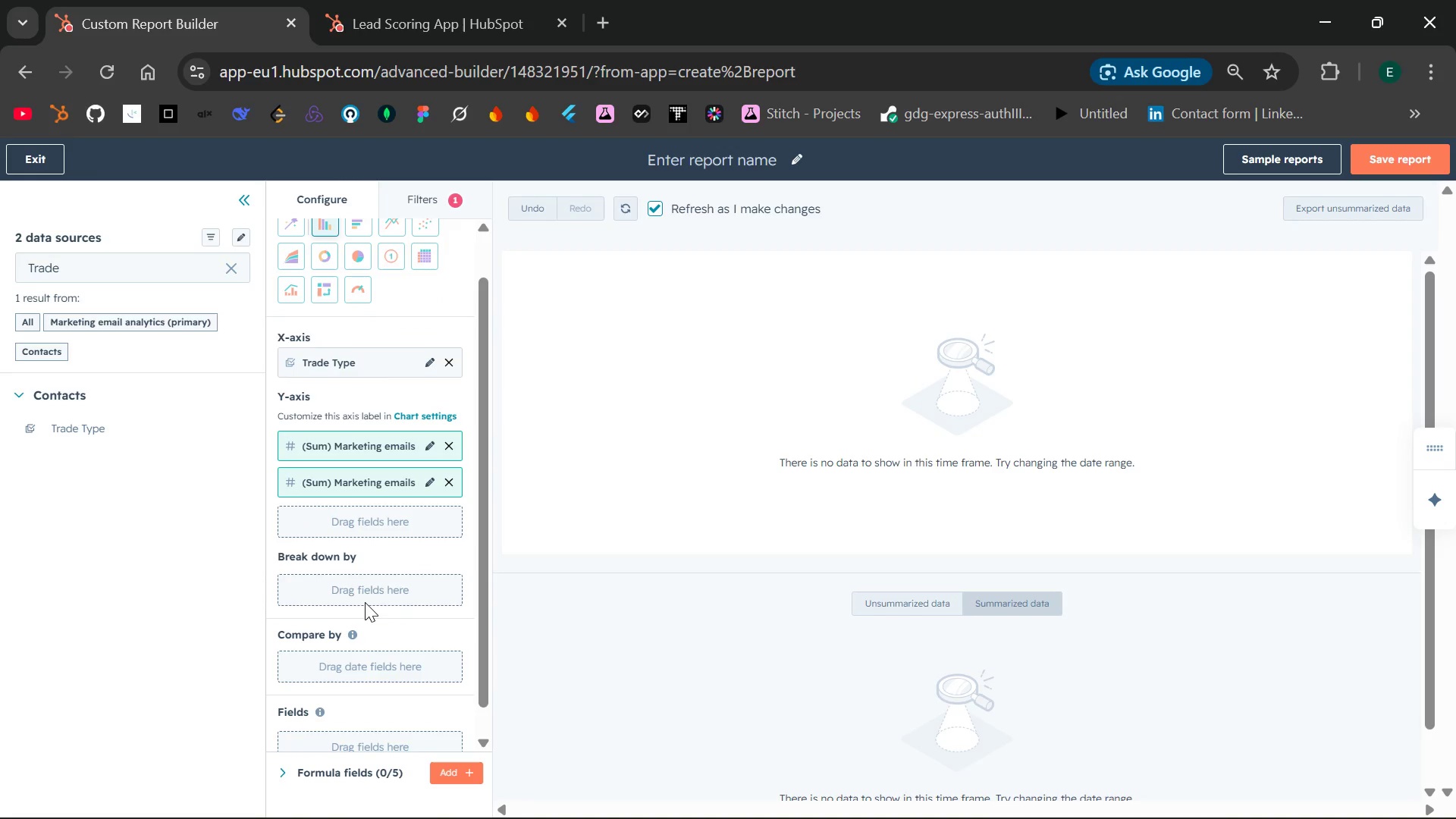 
wait(46.62)
 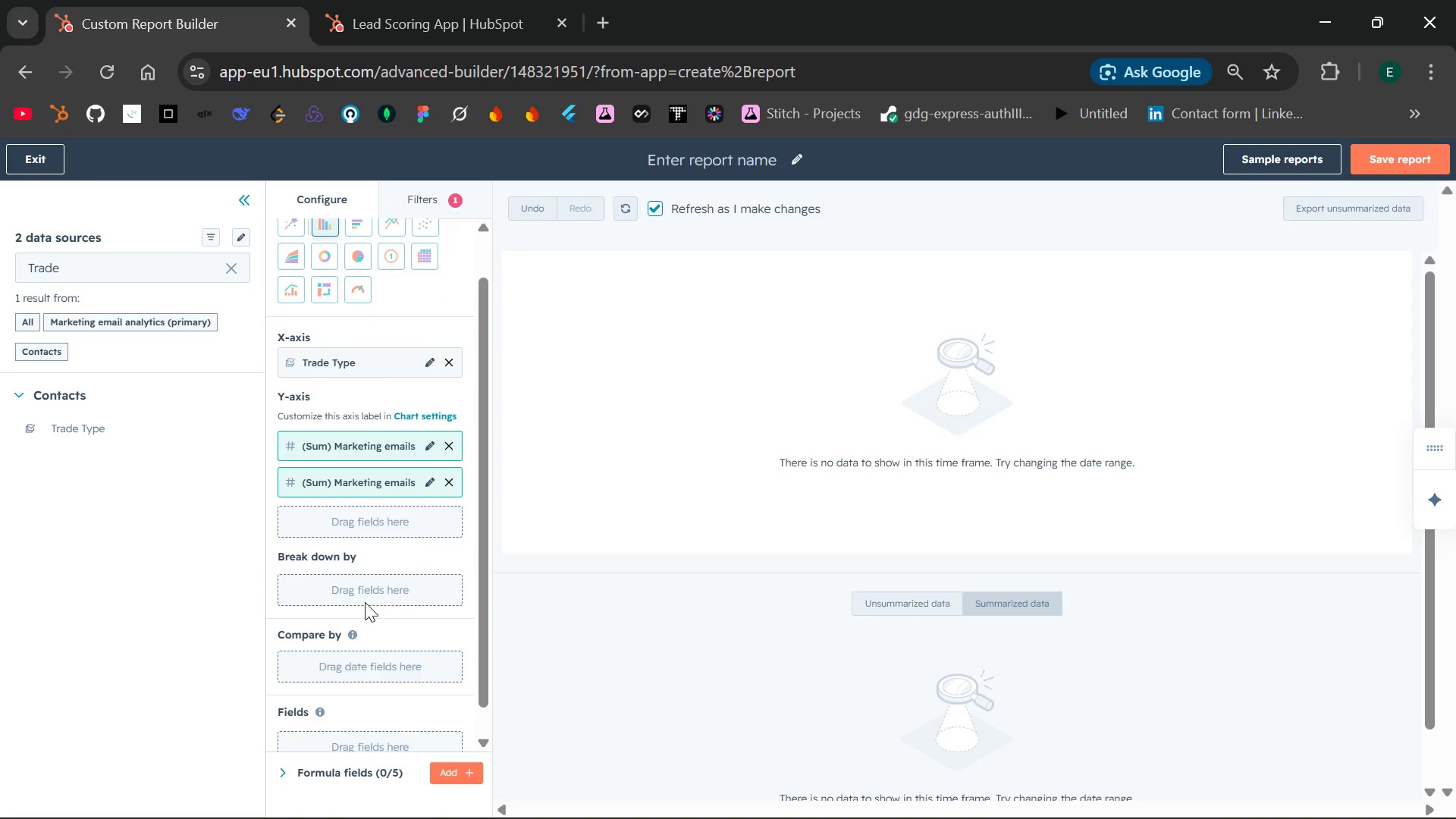 
left_click_drag(start_coordinate=[77, 423], to_coordinate=[270, 554])
 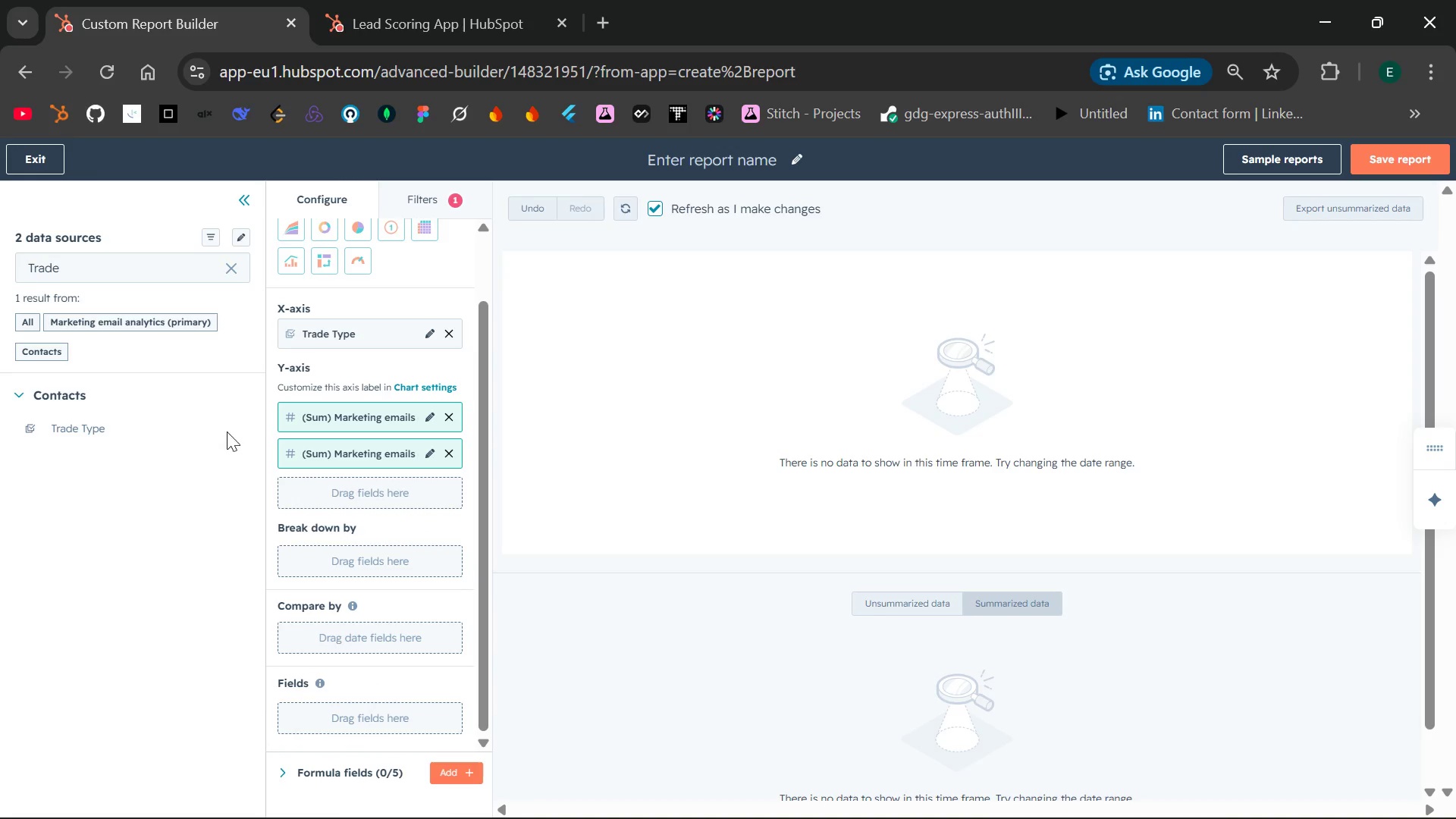 
wait(6.64)
 